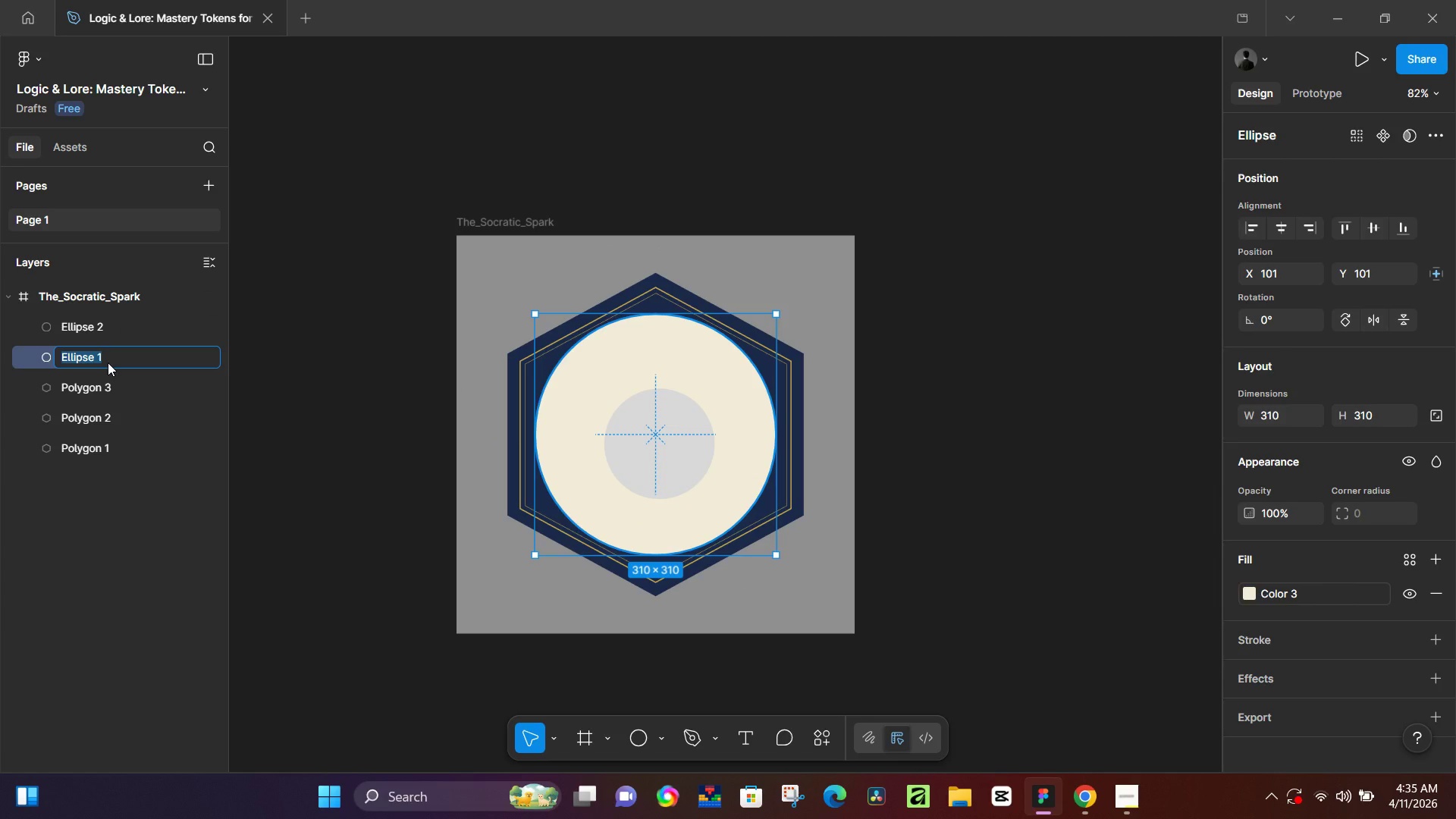 
type(White bg)
 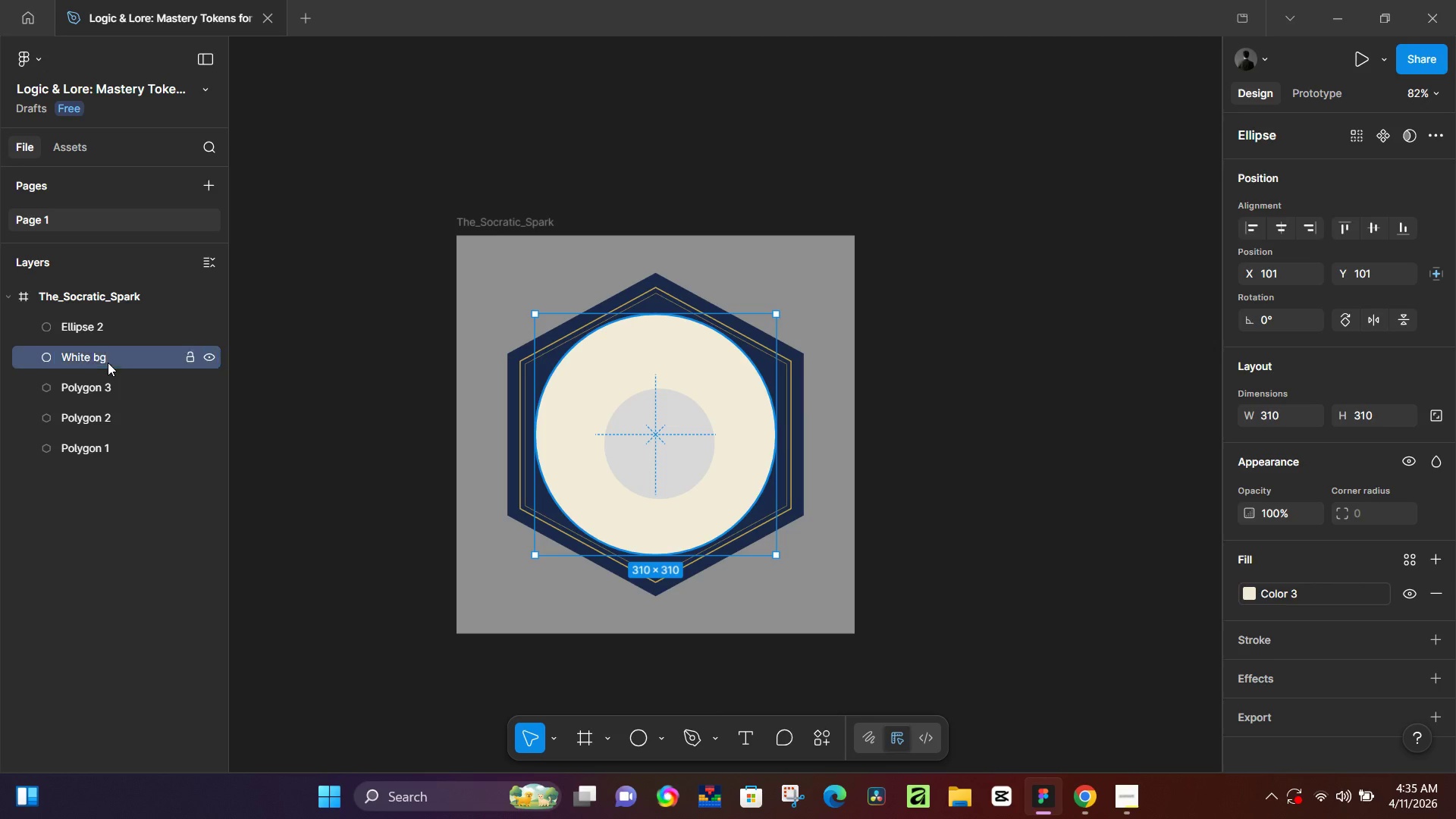 
key(Enter)
 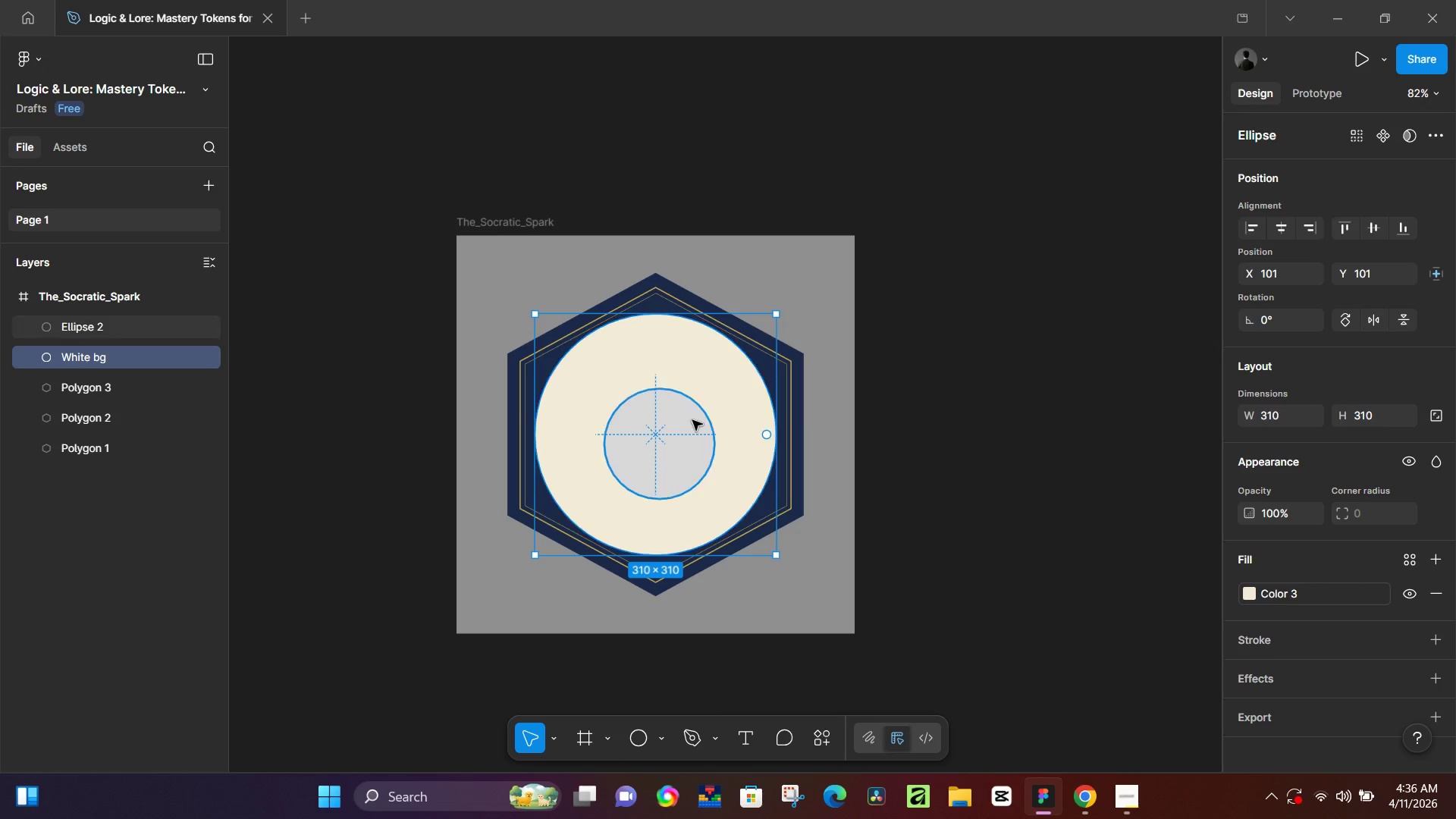 
left_click([1449, 587])
 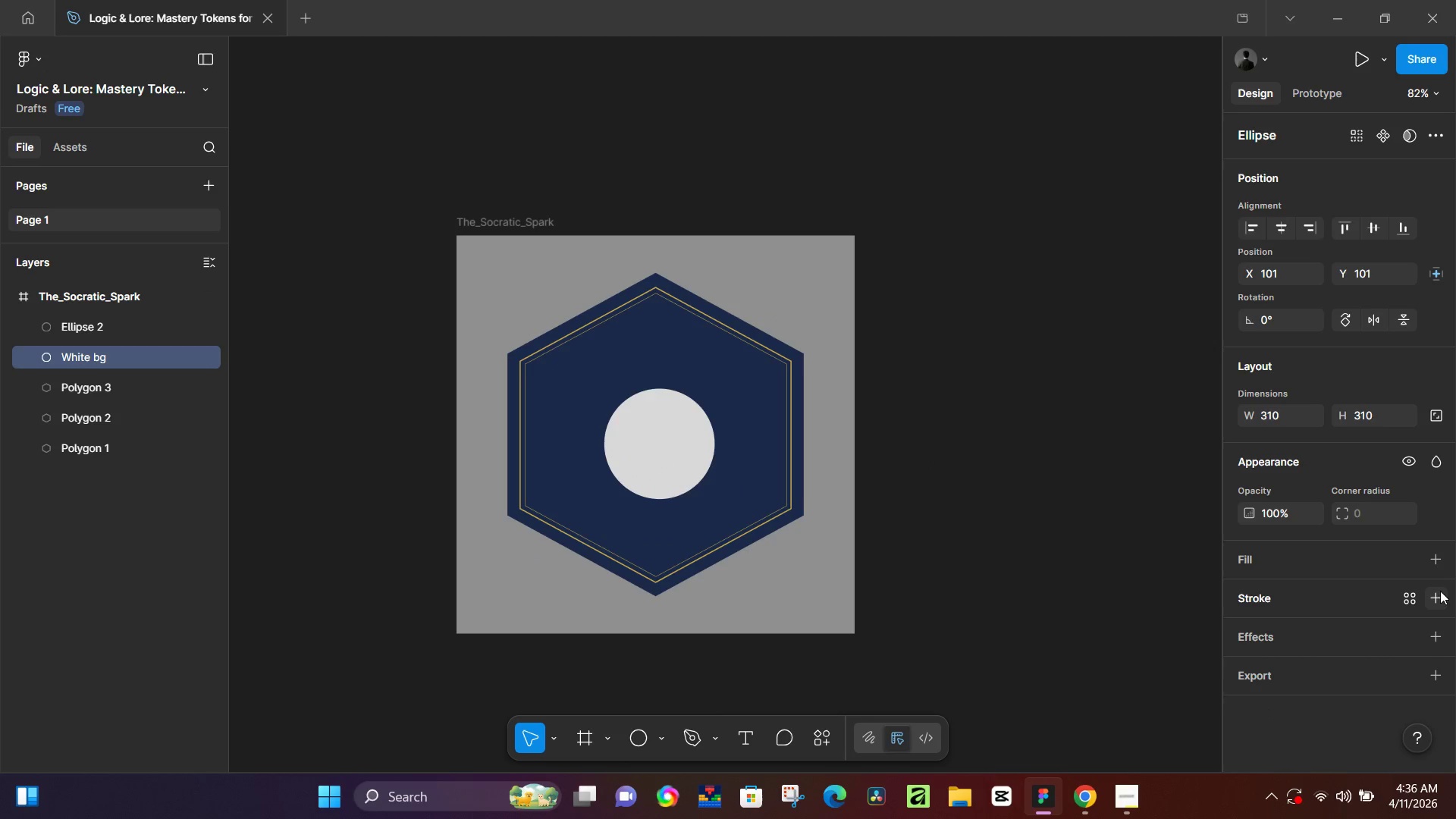 
left_click([1439, 597])
 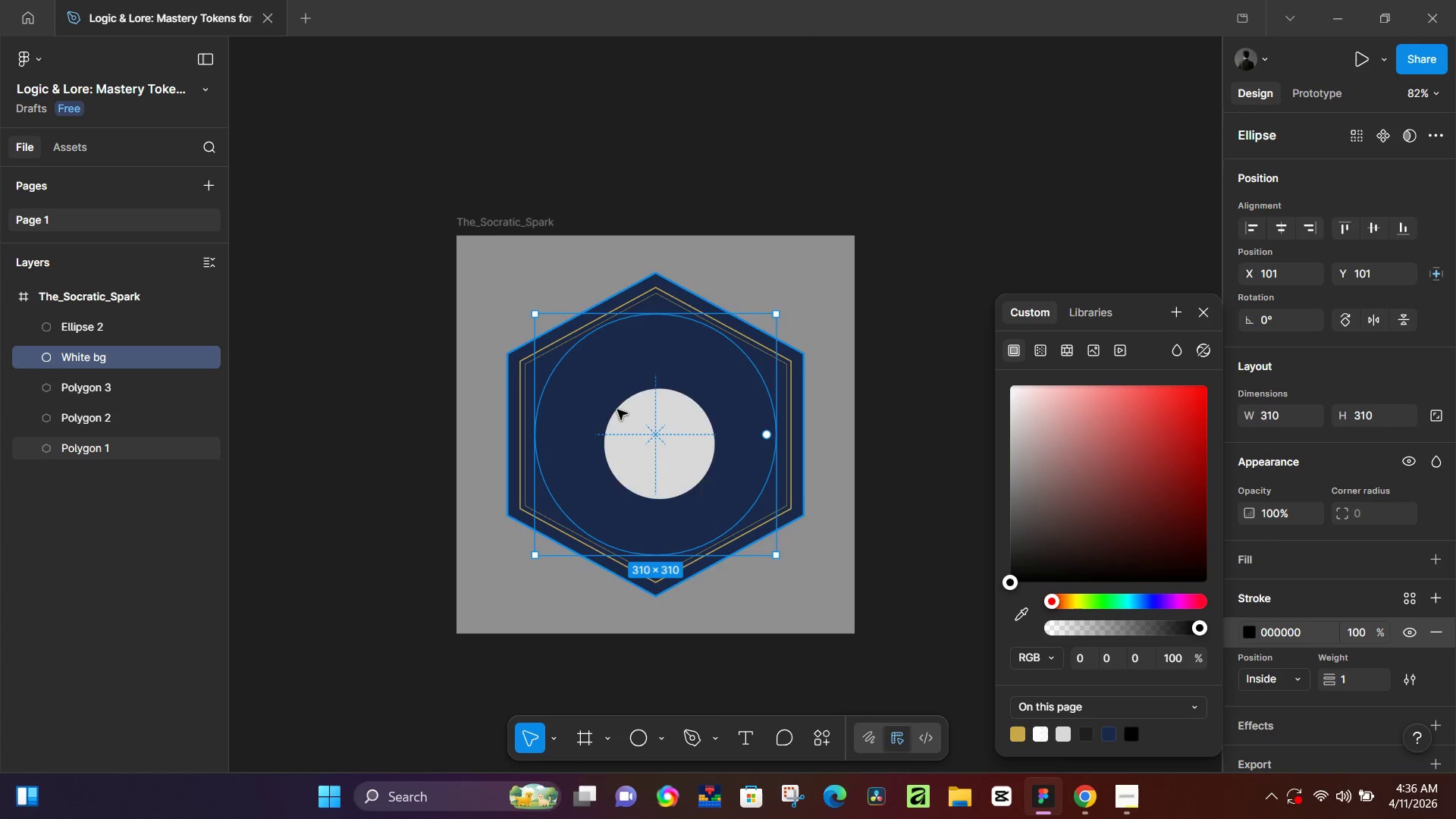 
key(Control+Z)
 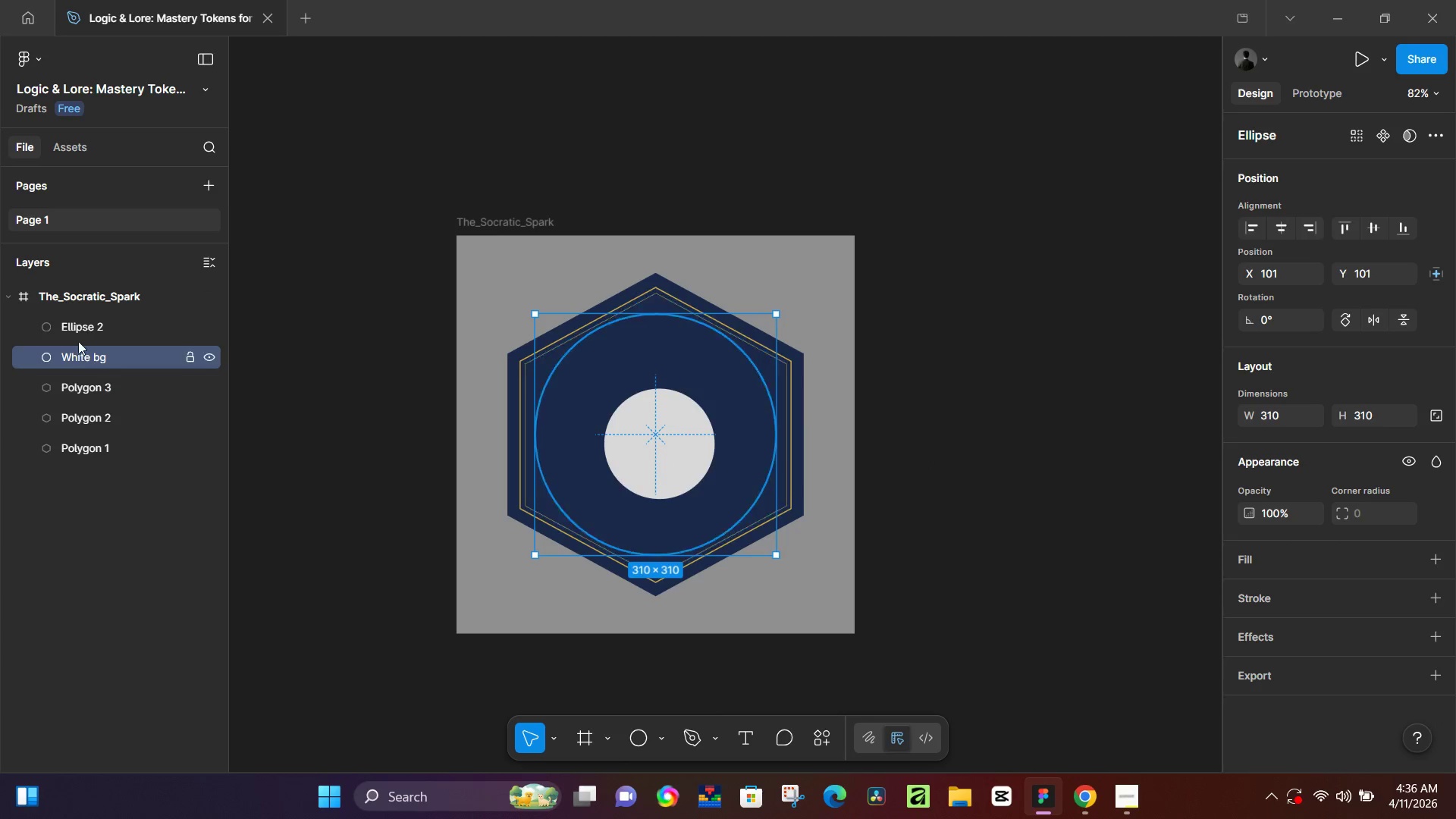 
key(Control+Z)
 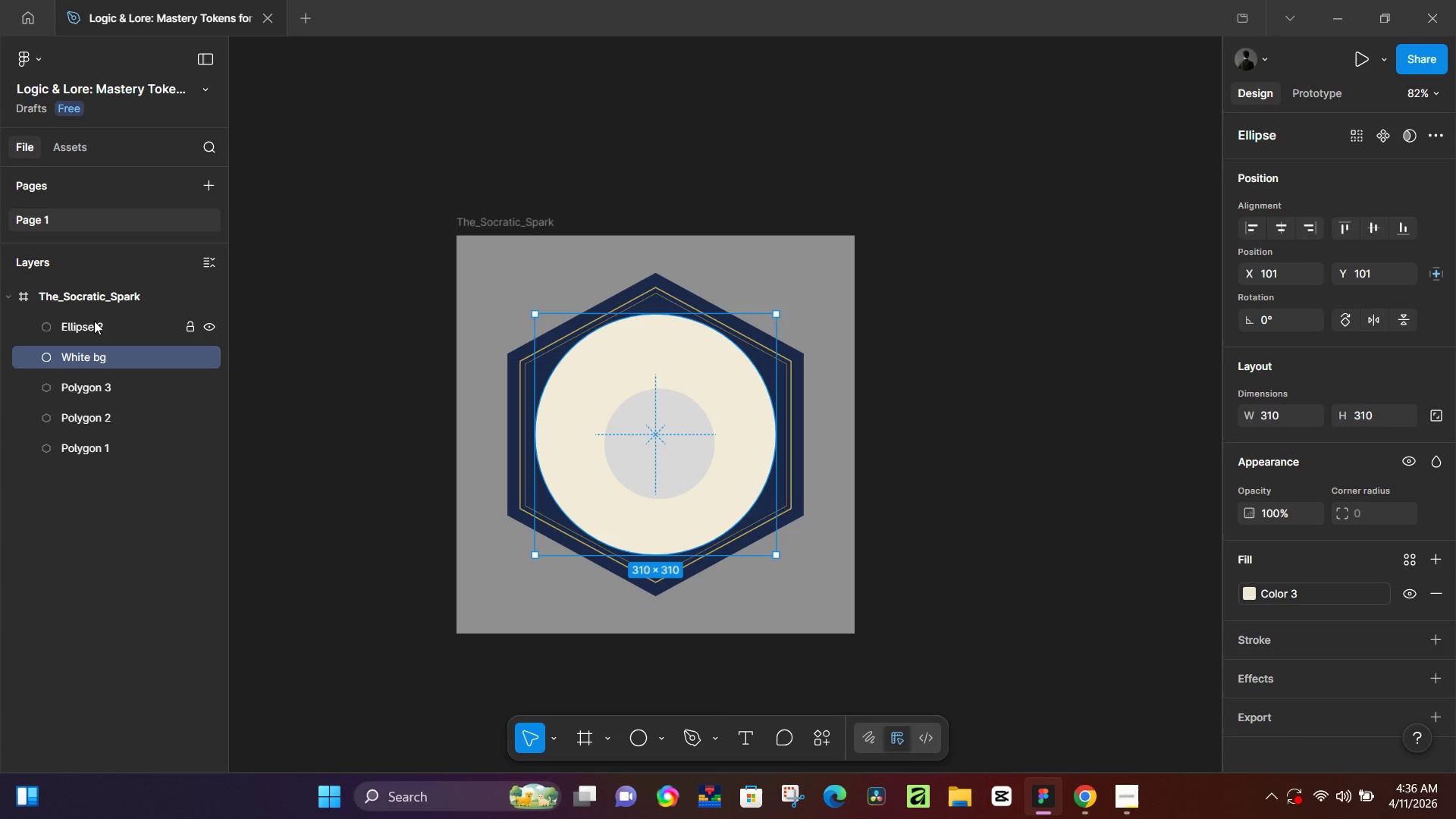 
left_click([94, 321])
 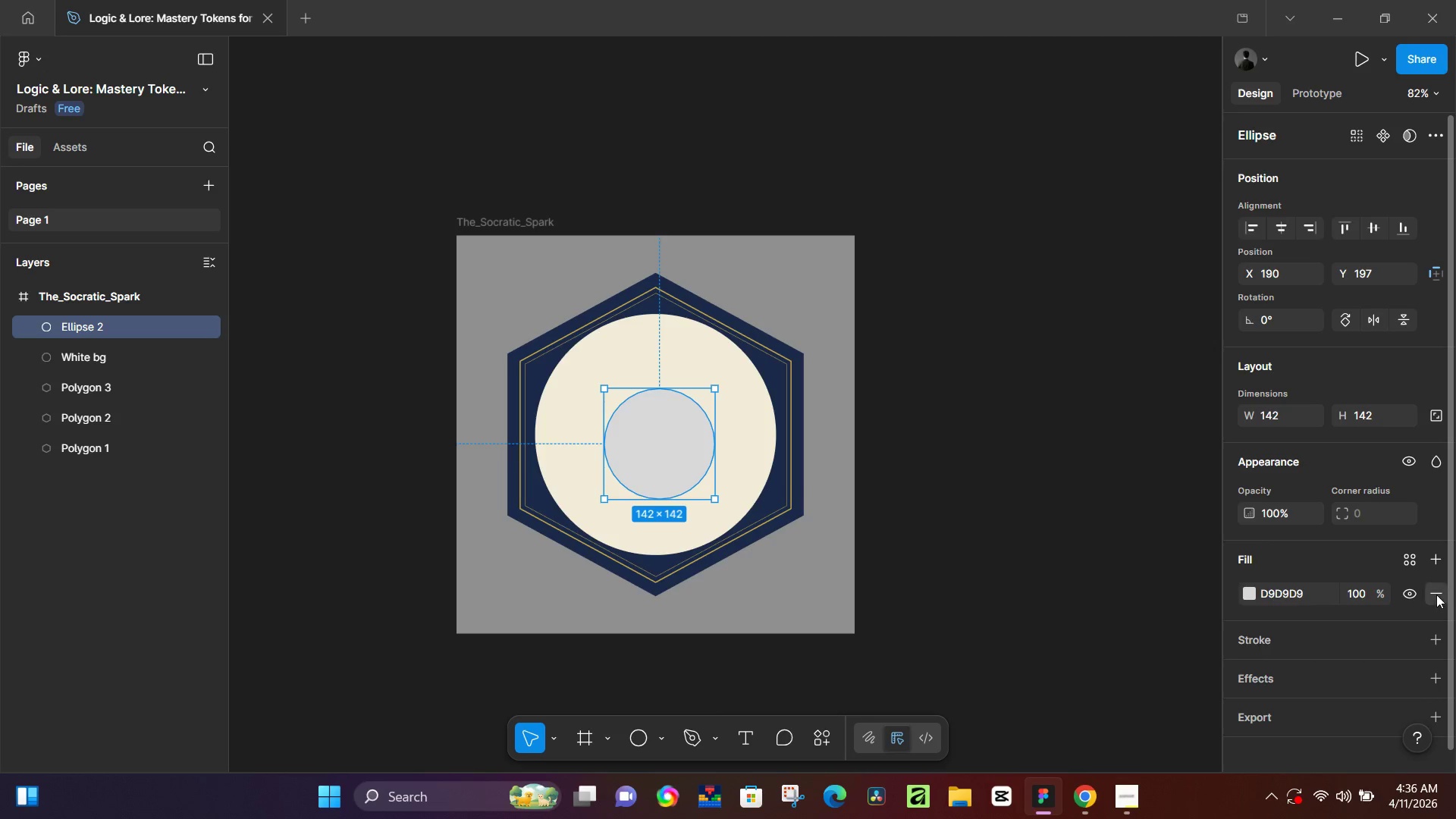 
left_click([1436, 595])
 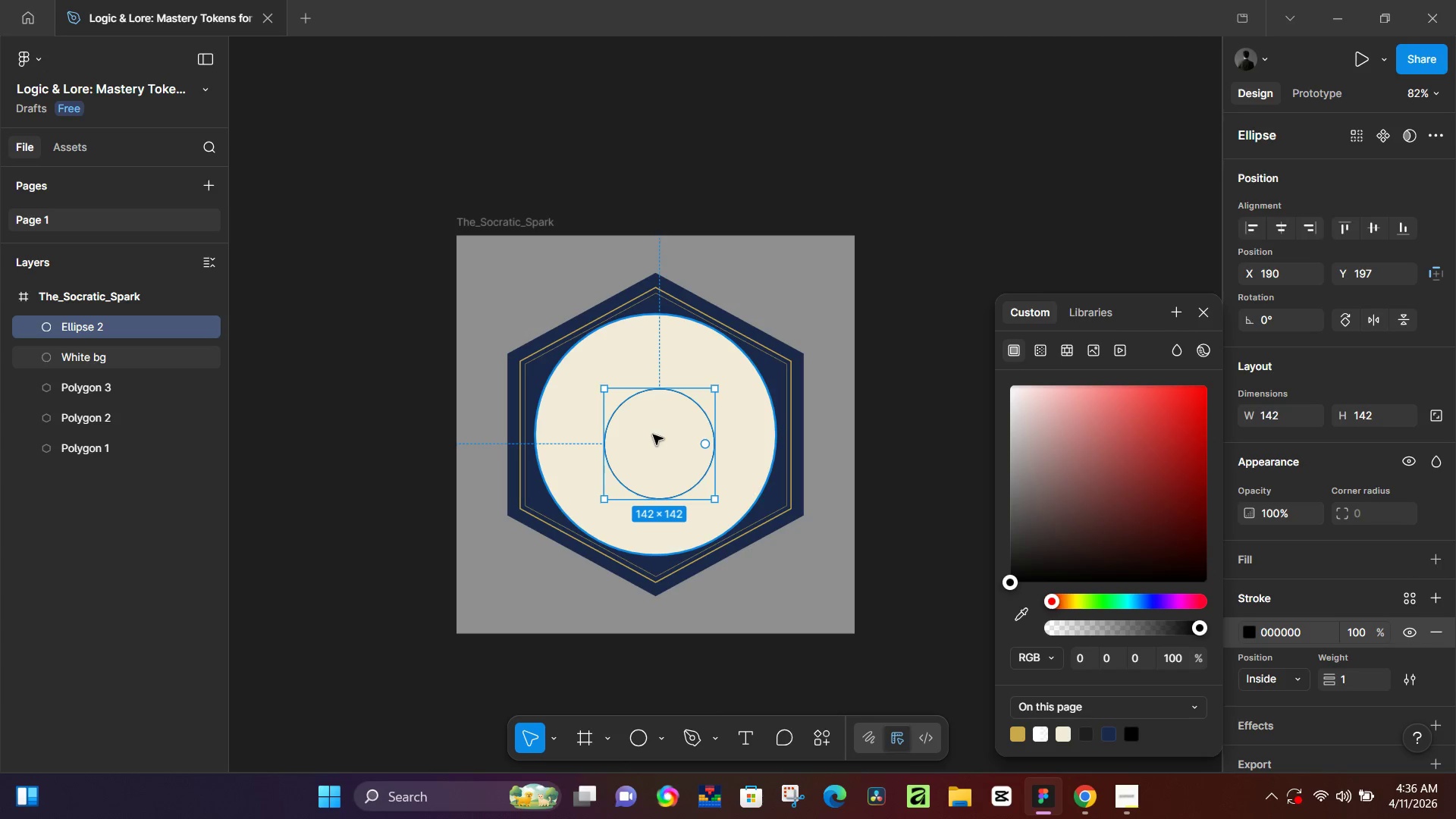 
hold_key(key=ShiftLeft, duration=1.44)
left_click_drag(start_coordinate=[716, 393], to_coordinate=[746, 356])
 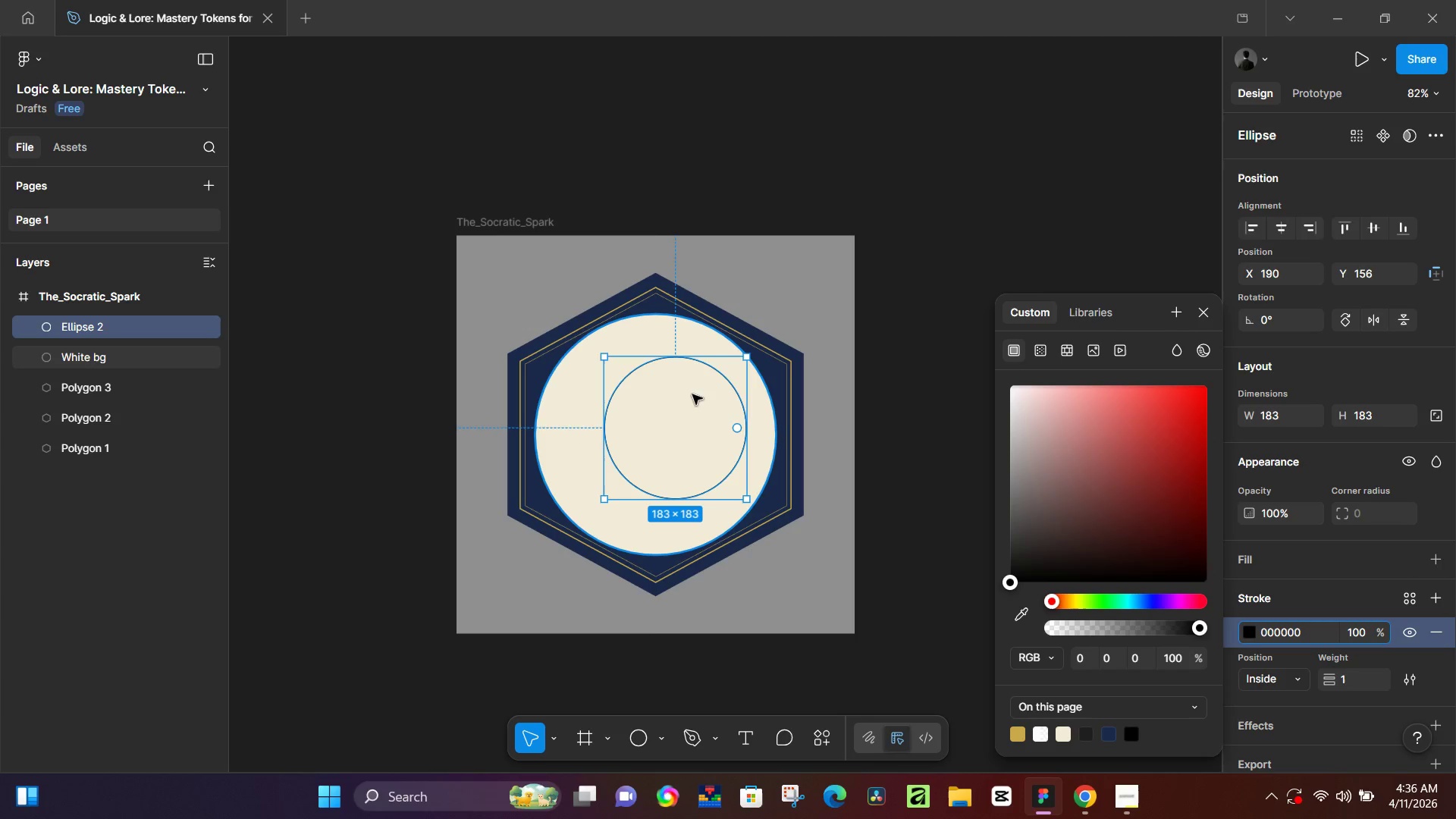 
left_click_drag(start_coordinate=[692, 394], to_coordinate=[664, 406])
 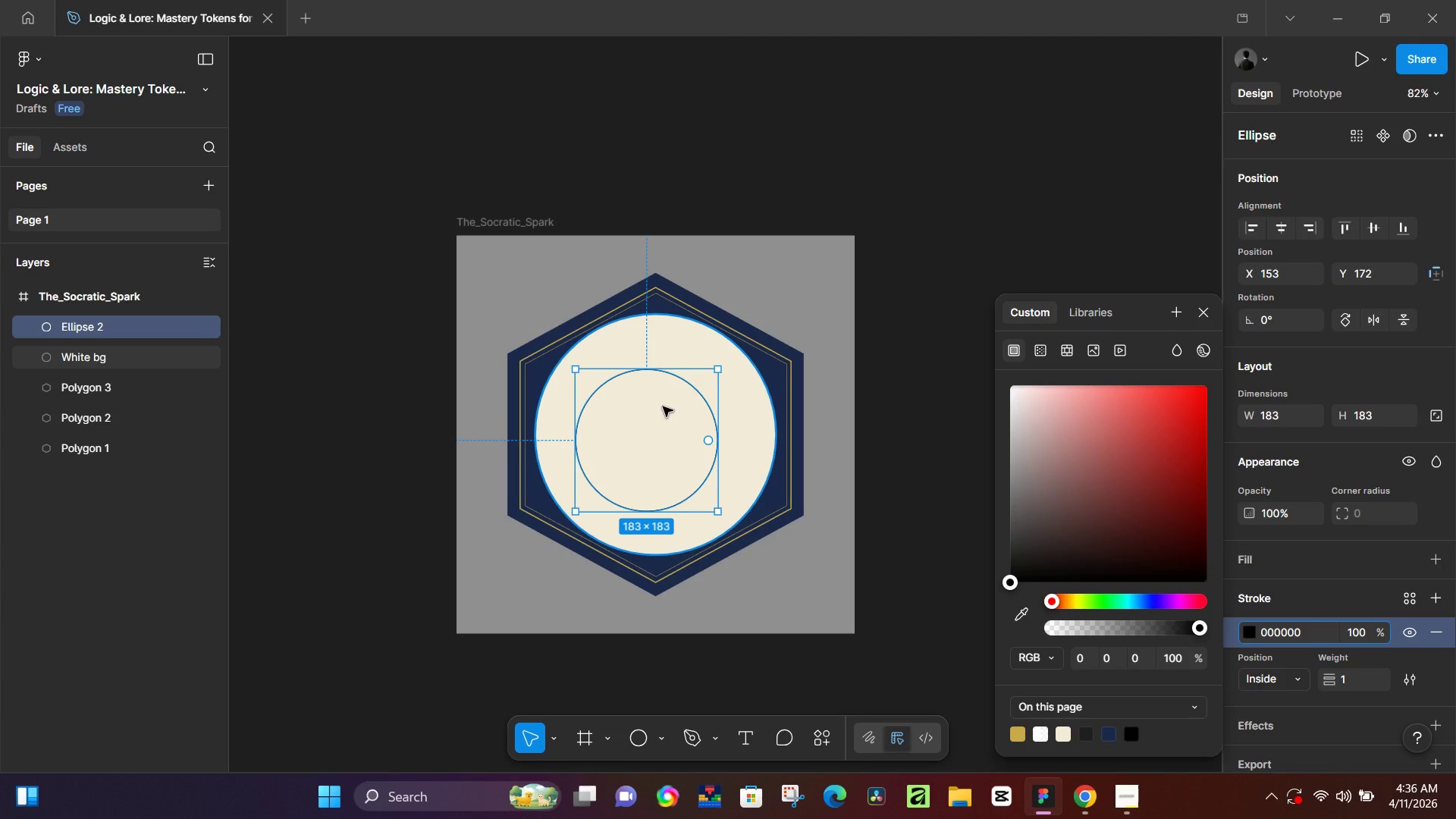 
hold_key(key=AltLeft, duration=1.53)
left_click_drag(start_coordinate=[661, 439], to_coordinate=[580, 359])
 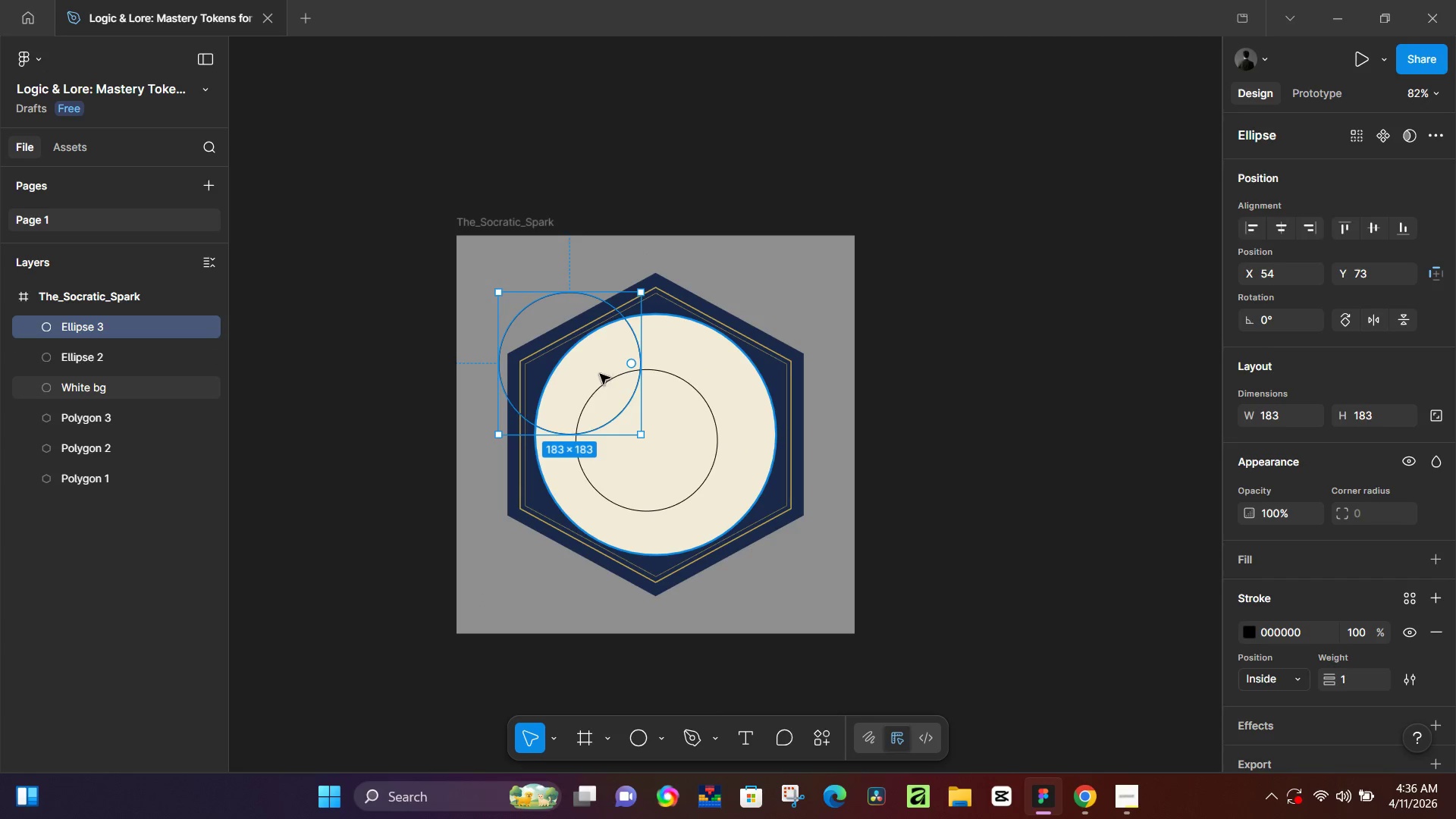 
hold_key(key=AltLeft, duration=1.45)
 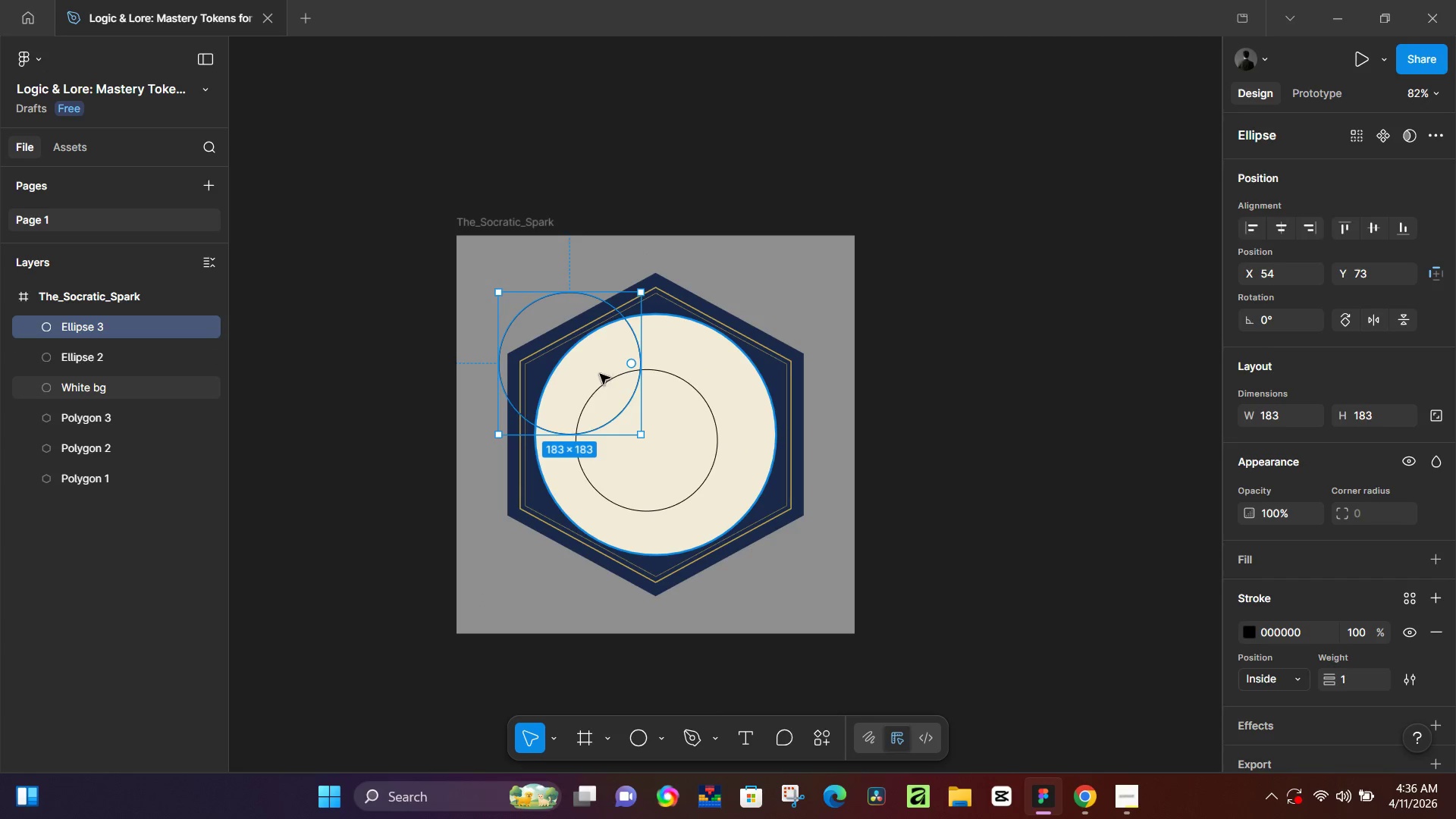 
hold_key(key=AltLeft, duration=1.52)
left_click_drag(start_coordinate=[580, 365], to_coordinate=[603, 389])
 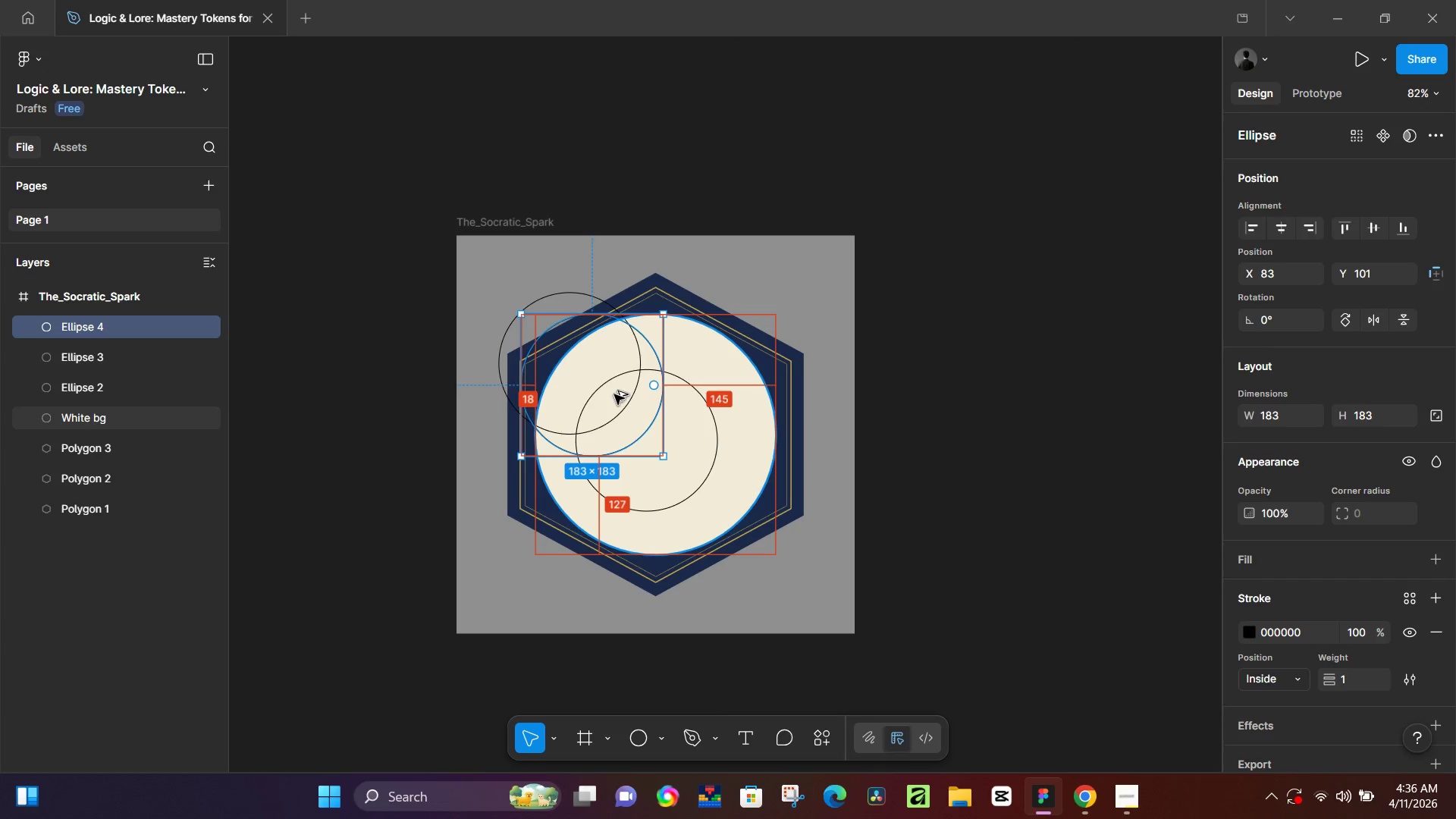 
hold_key(key=AltLeft, duration=0.42)
 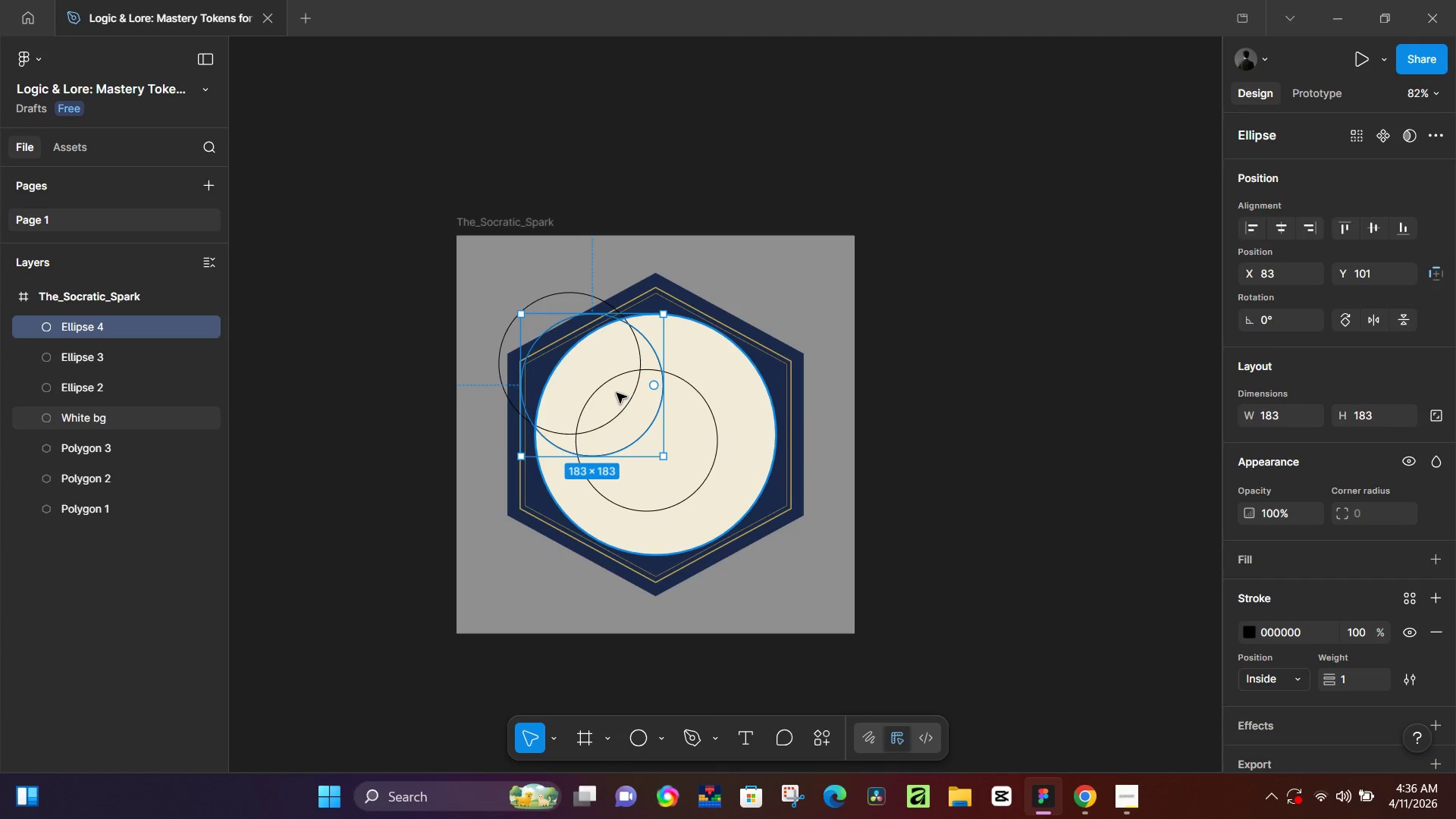 
hold_key(key=AltLeft, duration=1.52)
left_click_drag(start_coordinate=[614, 394], to_coordinate=[617, 378])
 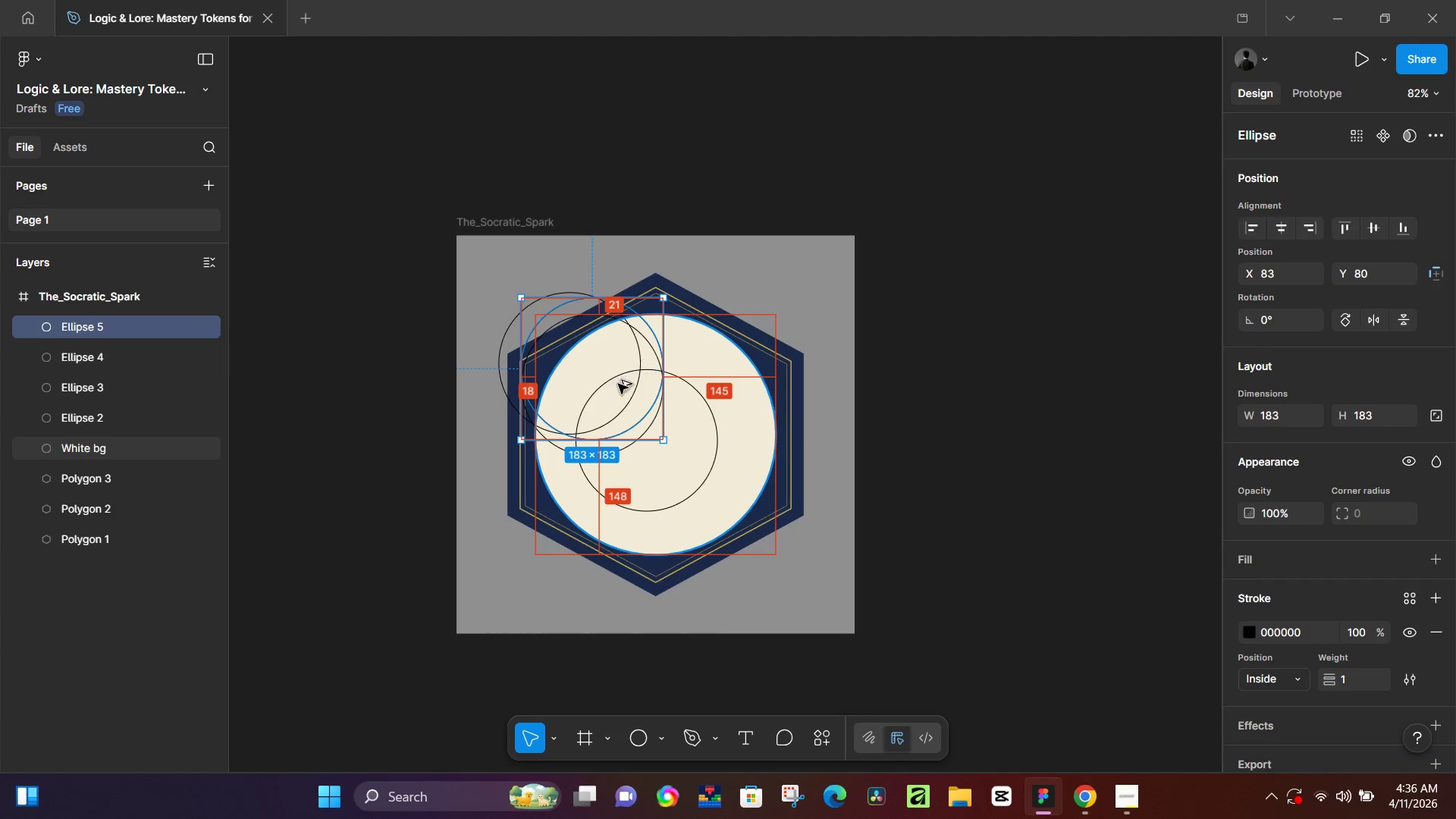 
key(Alt+AltLeft)
 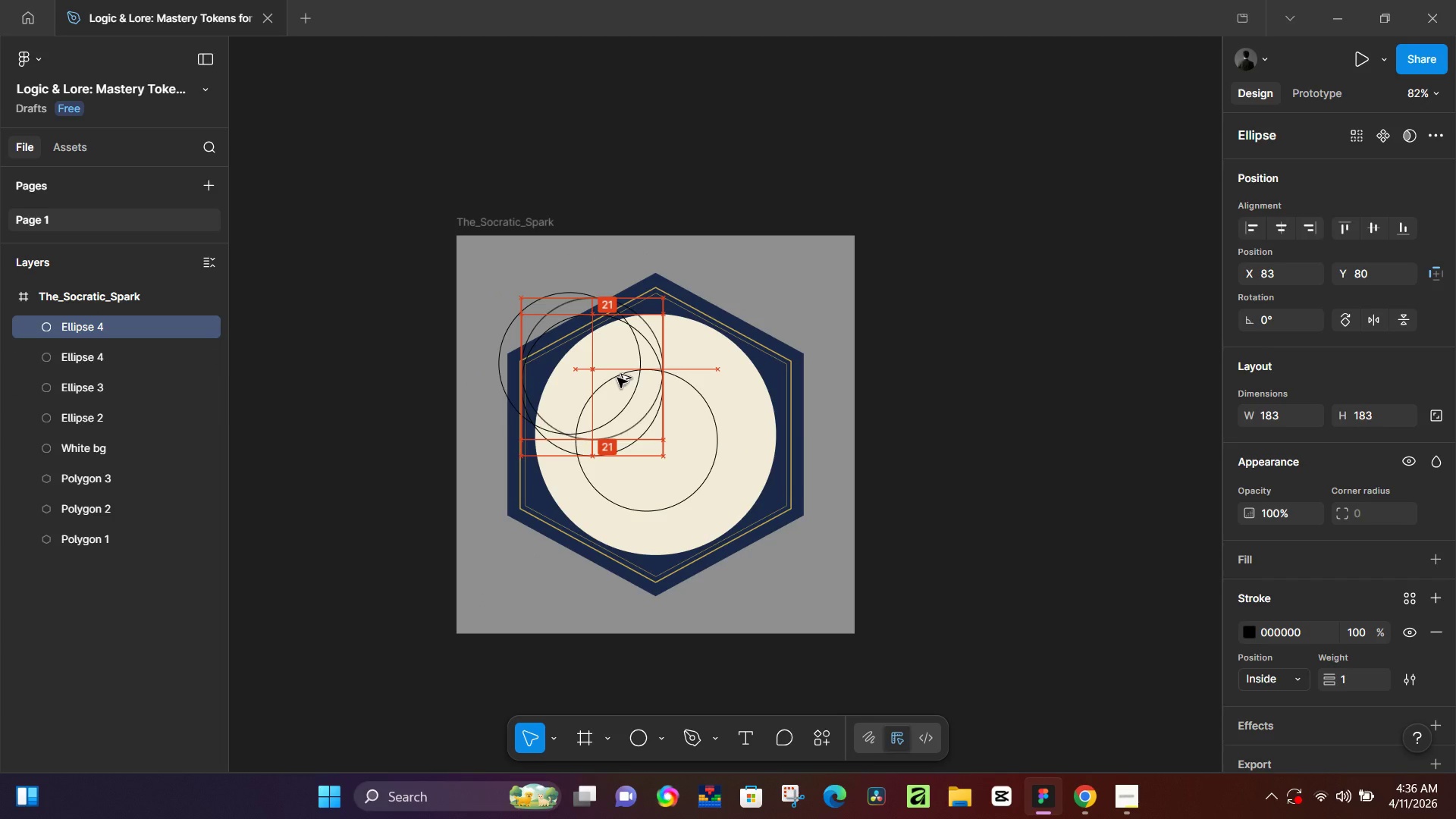 
key(Alt+AltLeft)
 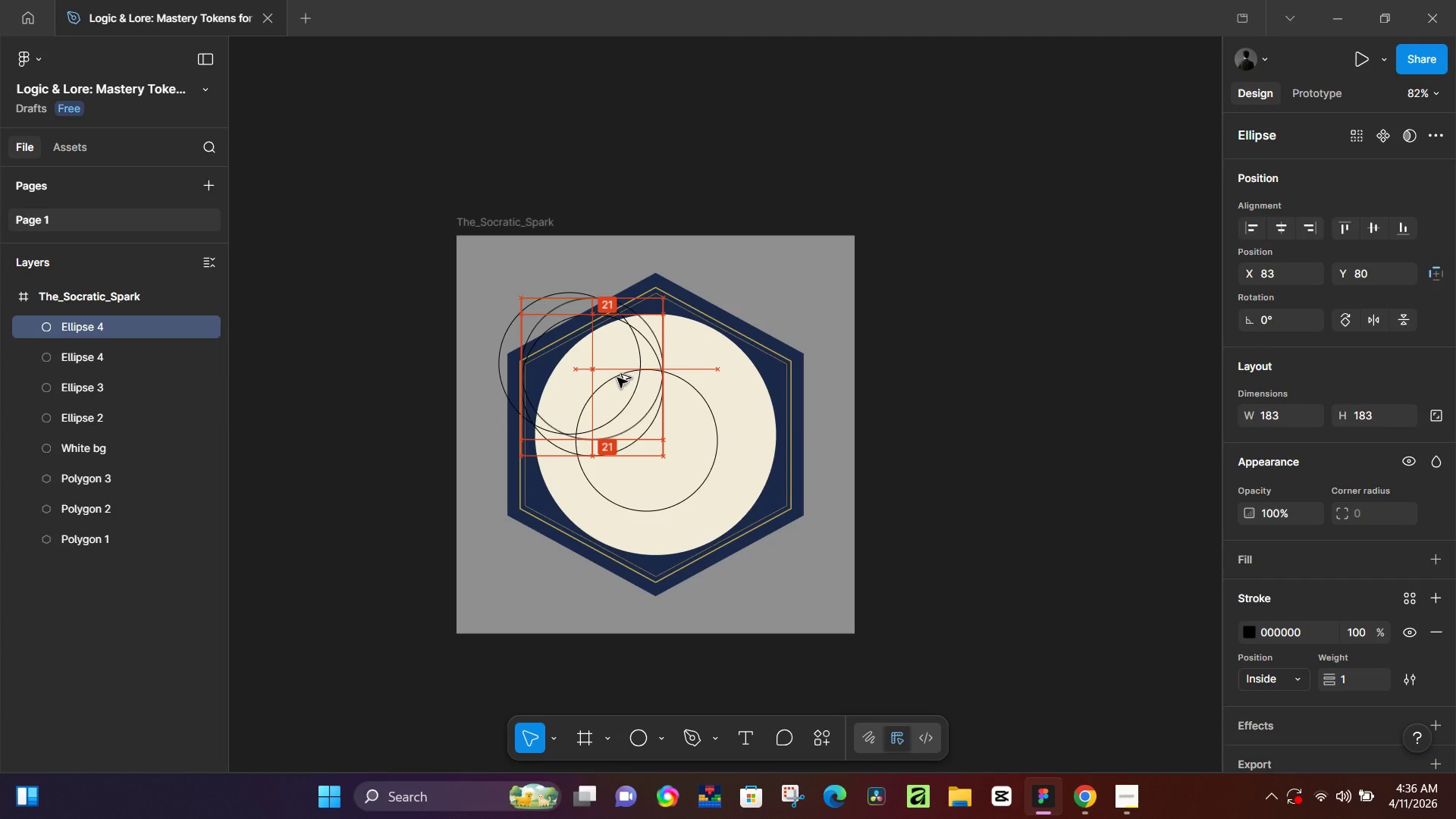 
key(Alt+AltLeft)
 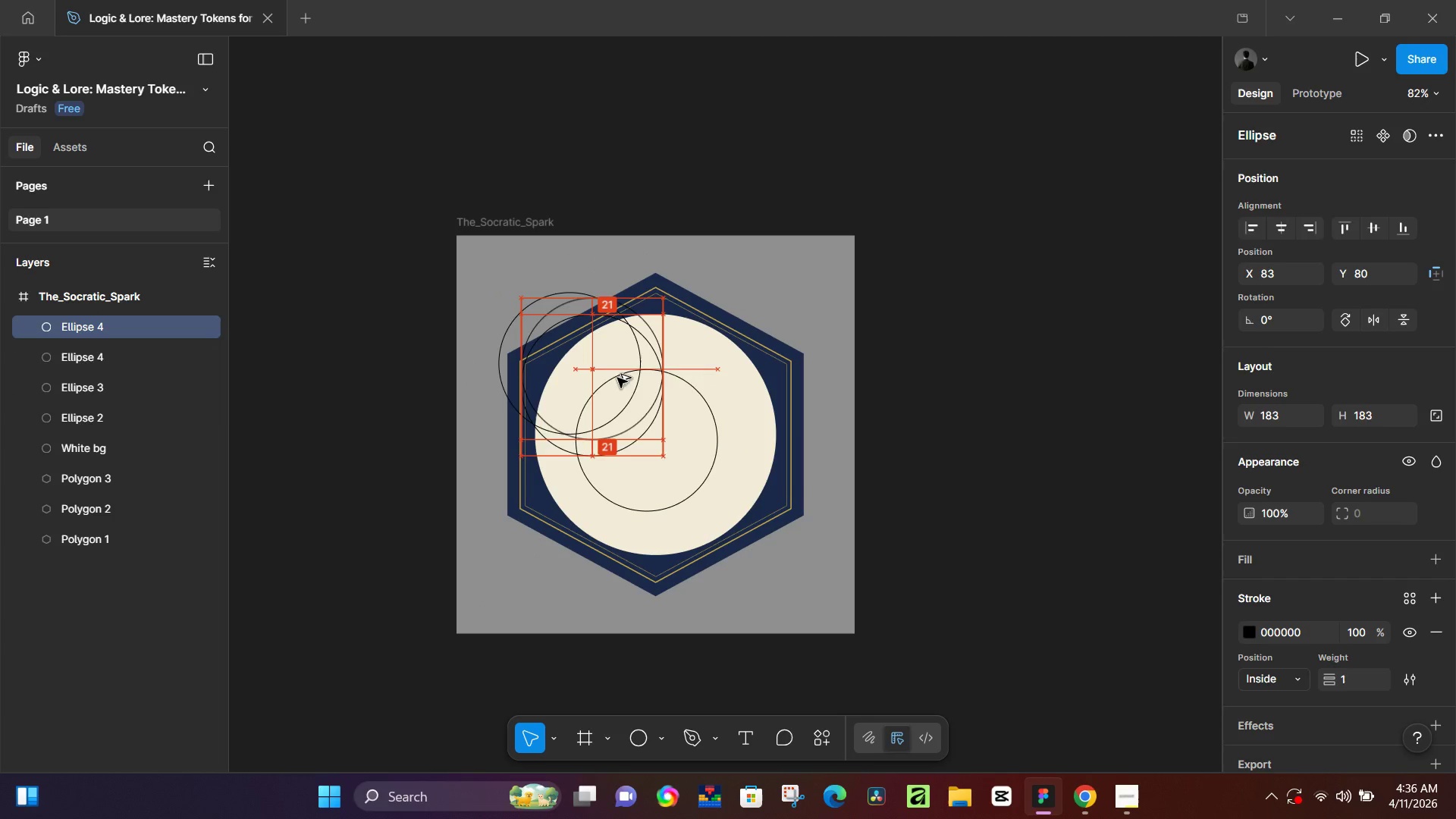 
key(Alt+AltLeft)
 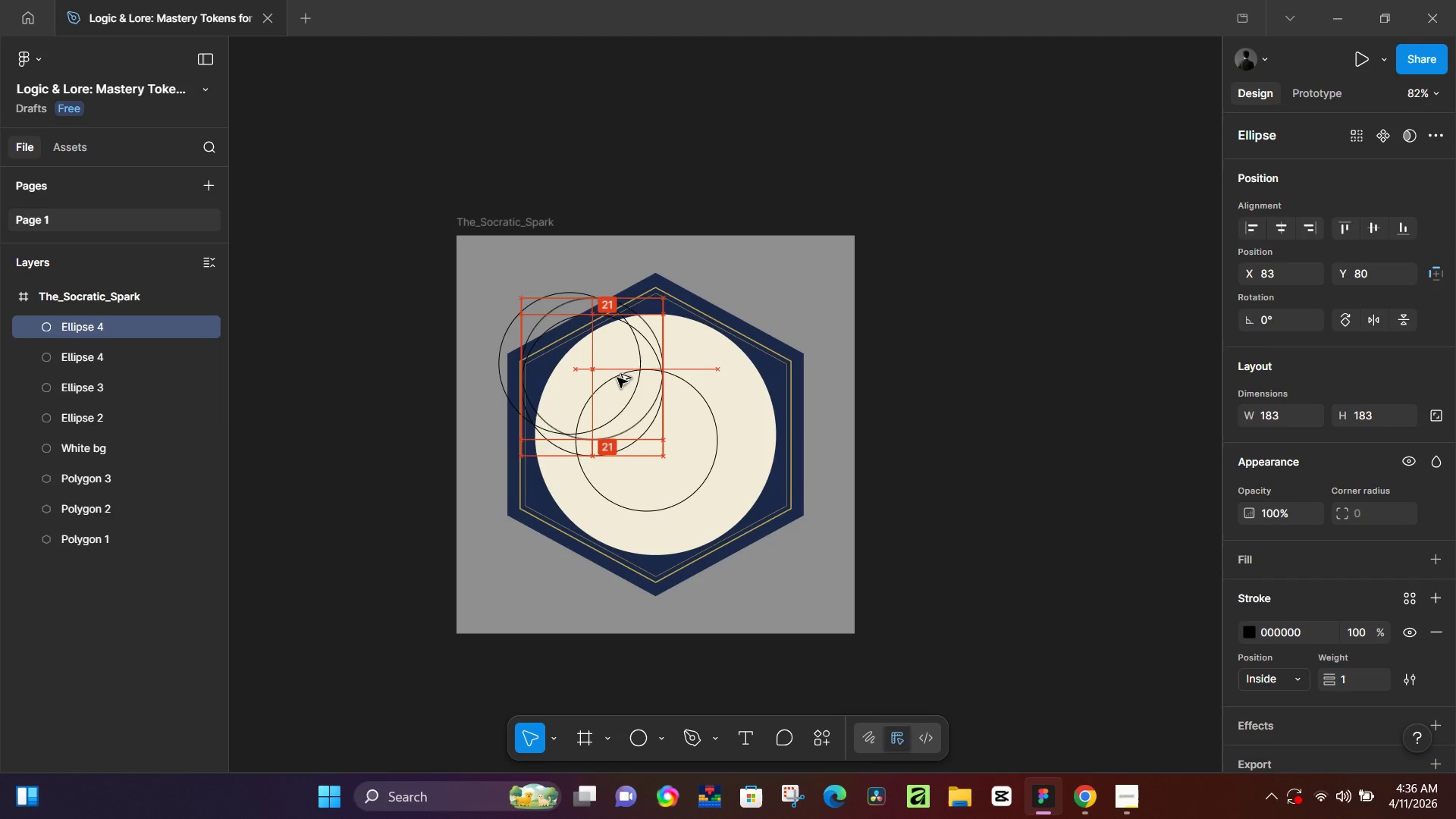 
key(Alt+AltLeft)
 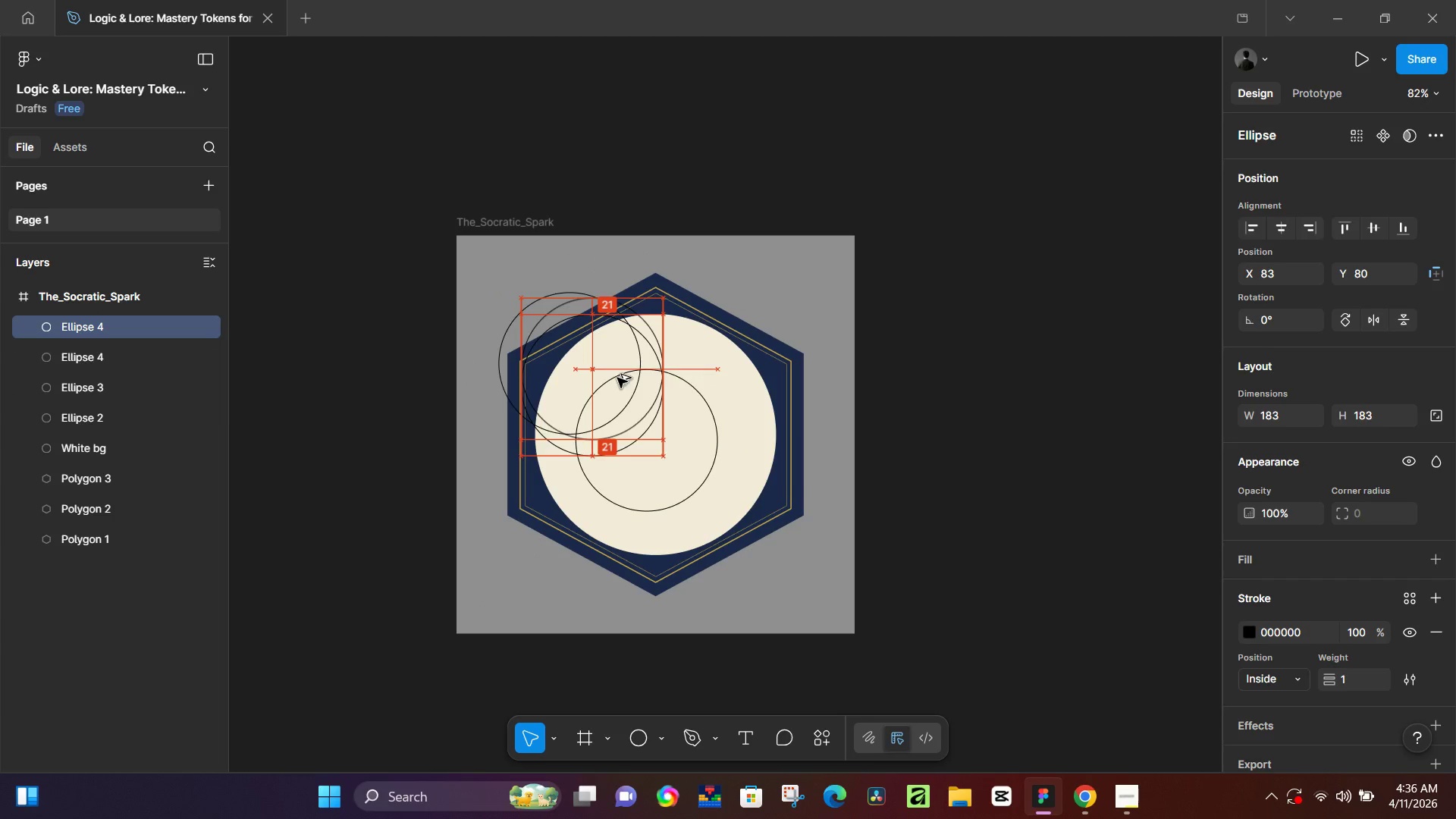 
key(Alt+AltLeft)
 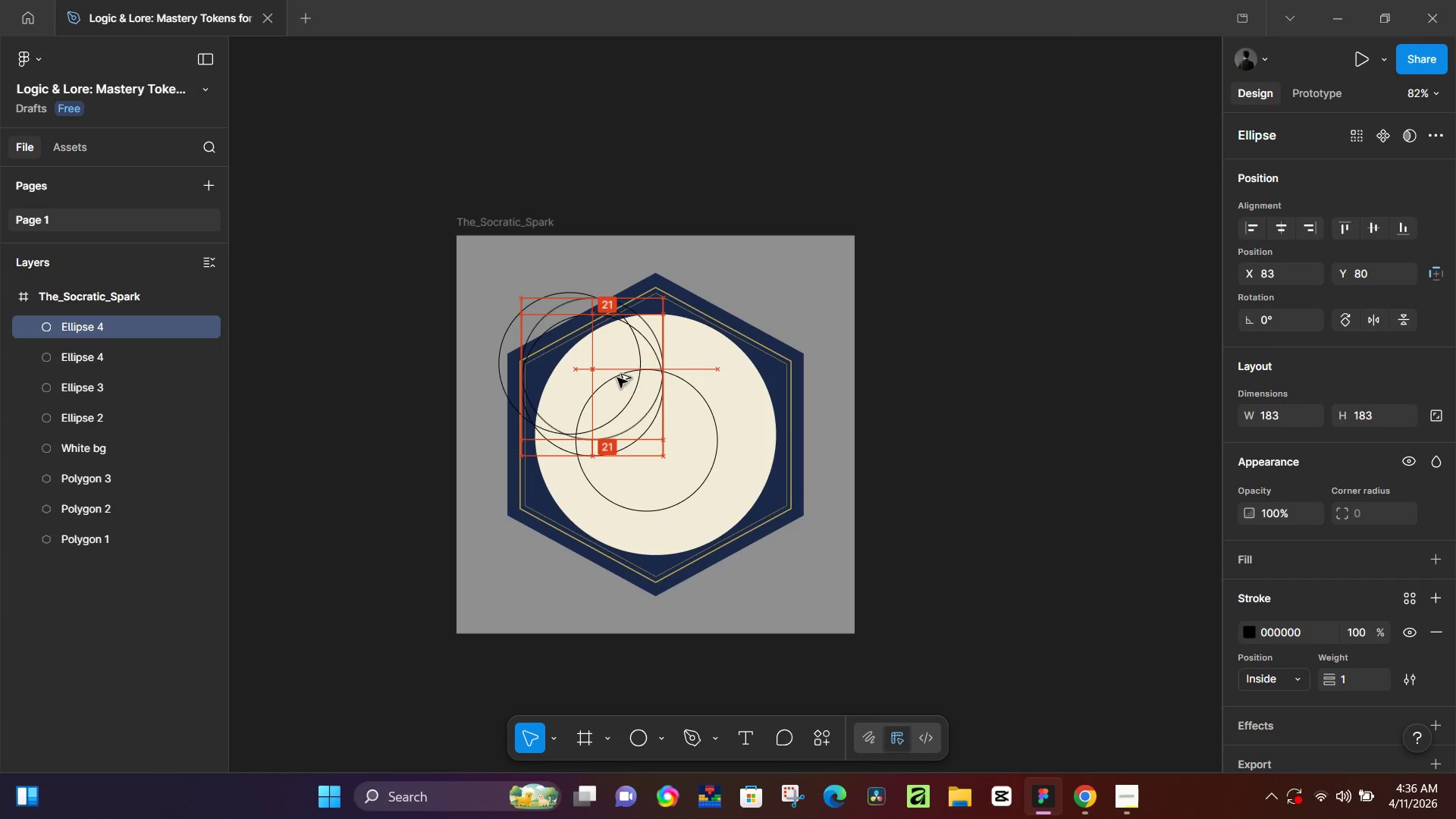 
key(Alt+AltLeft)
 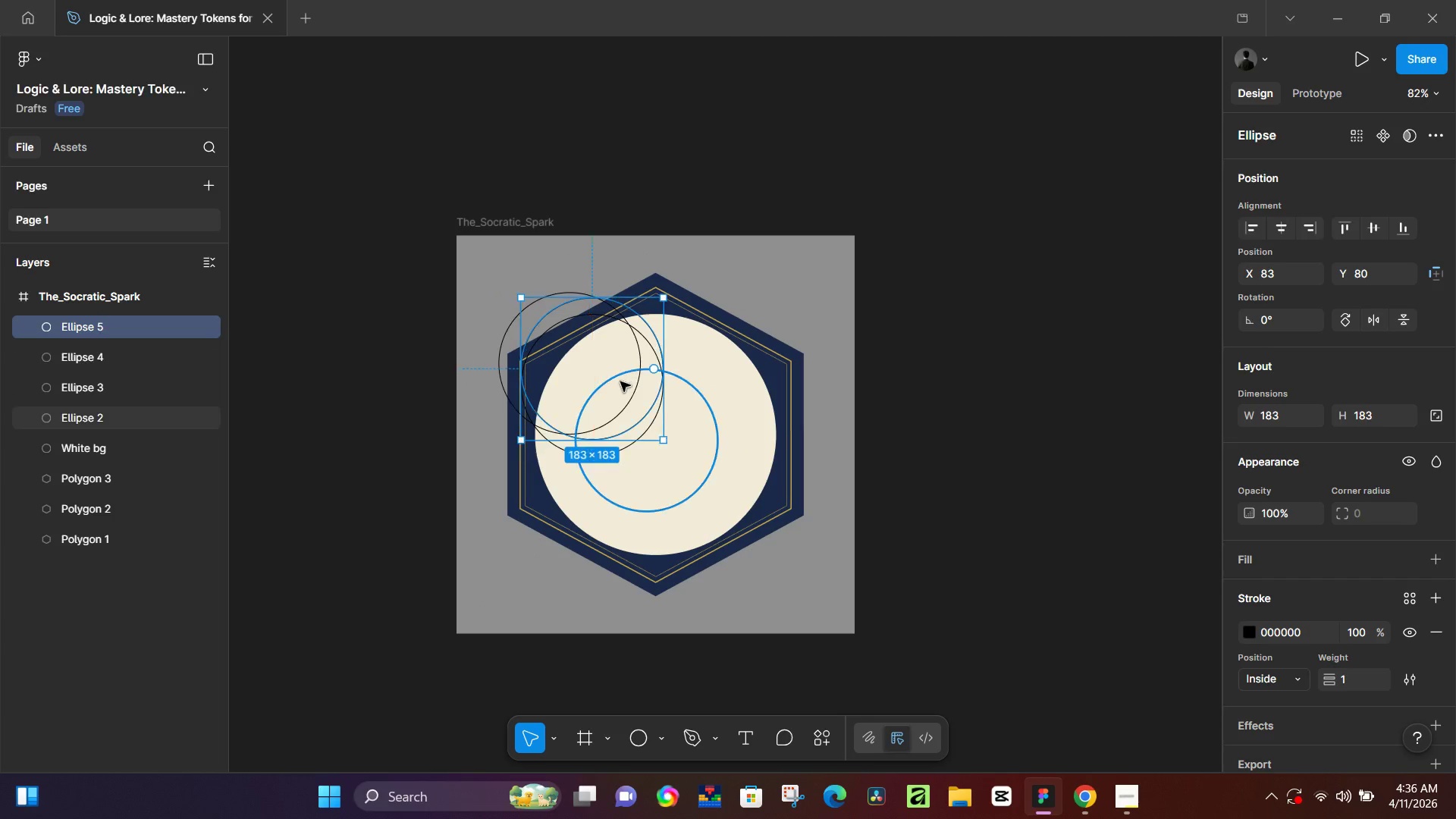 
key(Alt+AltLeft)
 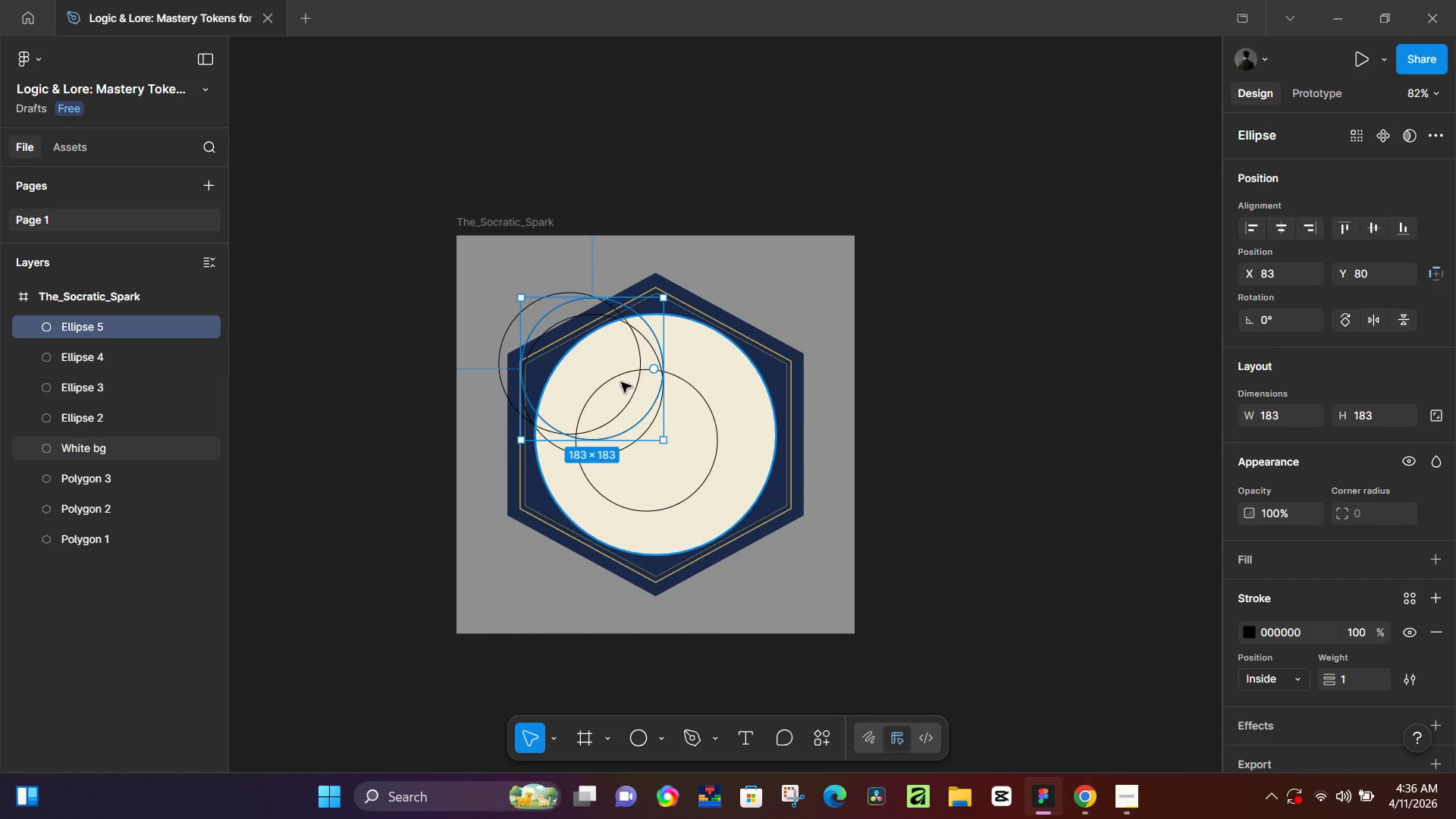 
hold_key(key=AltLeft, duration=1.5)
left_click_drag(start_coordinate=[618, 380], to_coordinate=[643, 406])
 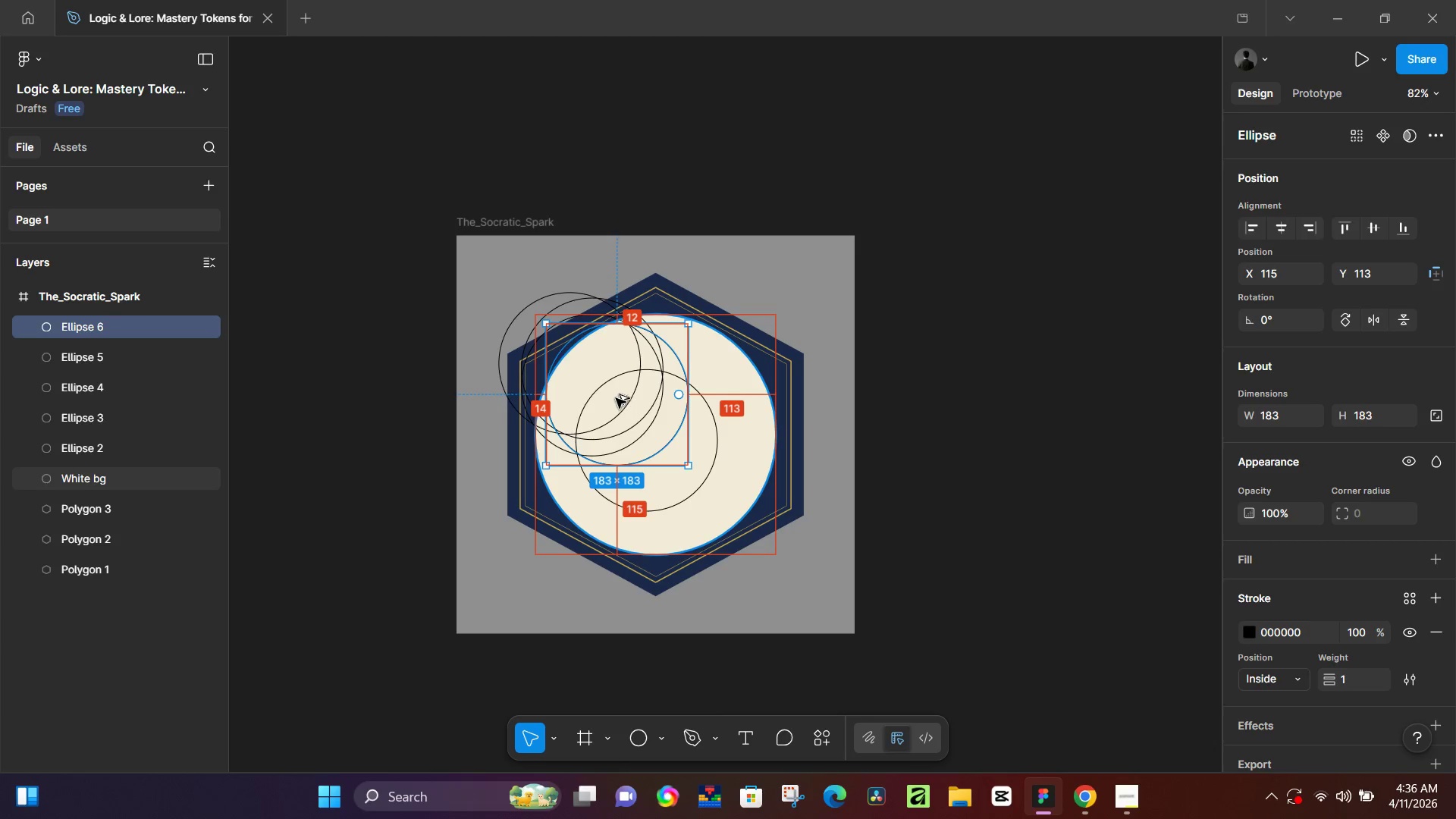 
hold_key(key=AltLeft, duration=1.5)
 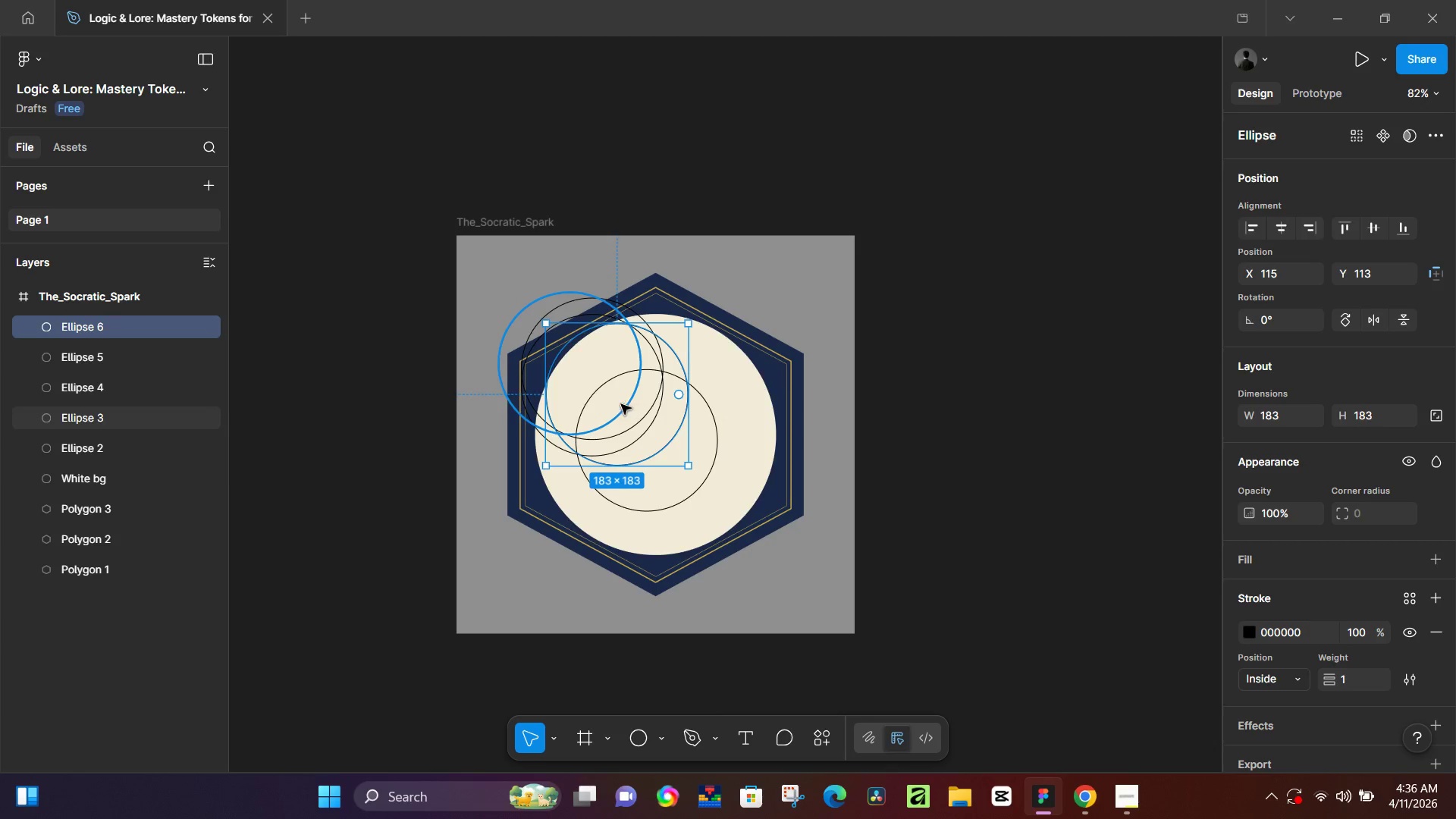 
key(Alt+AltLeft)
 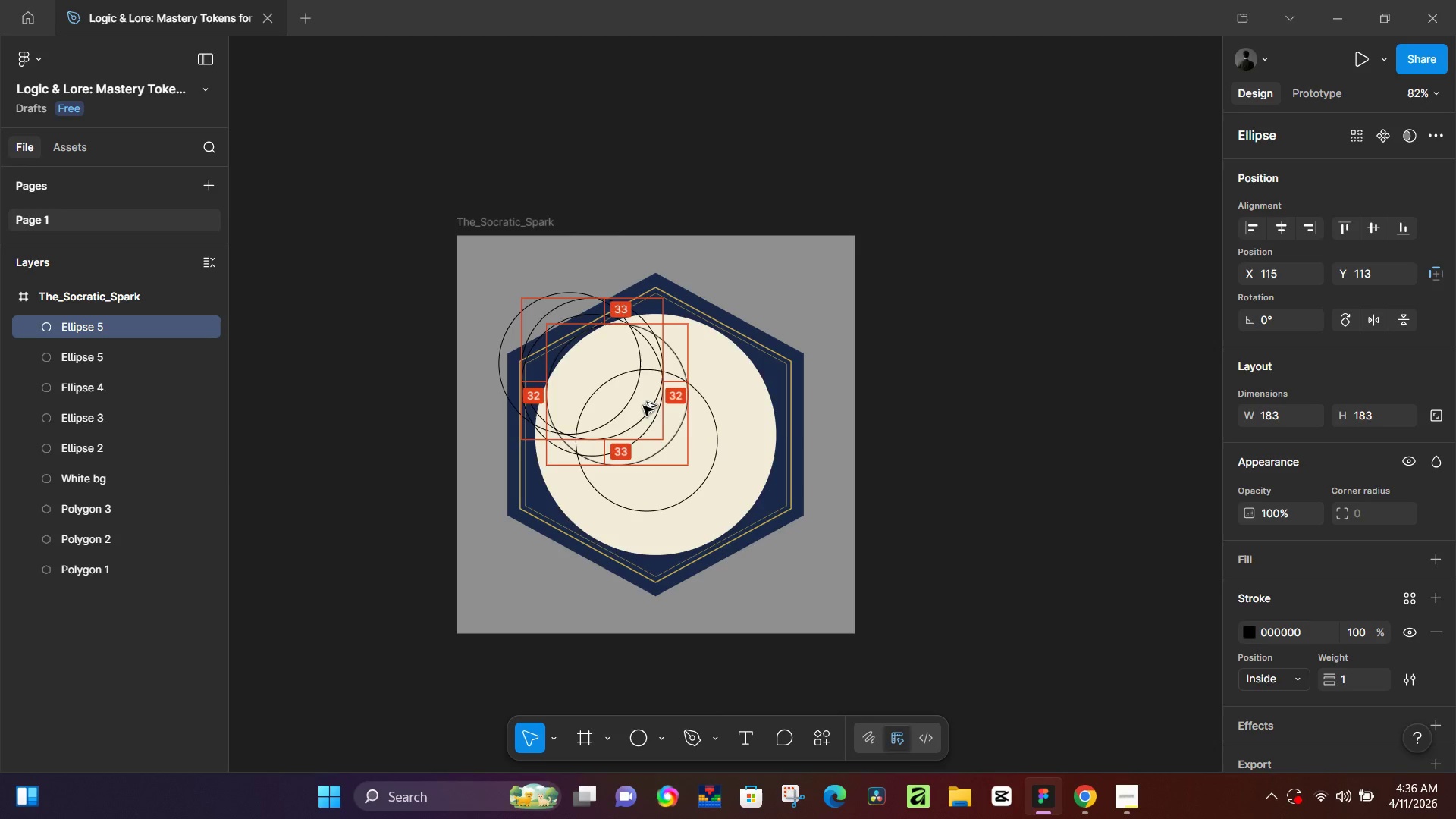 
key(Alt+AltLeft)
 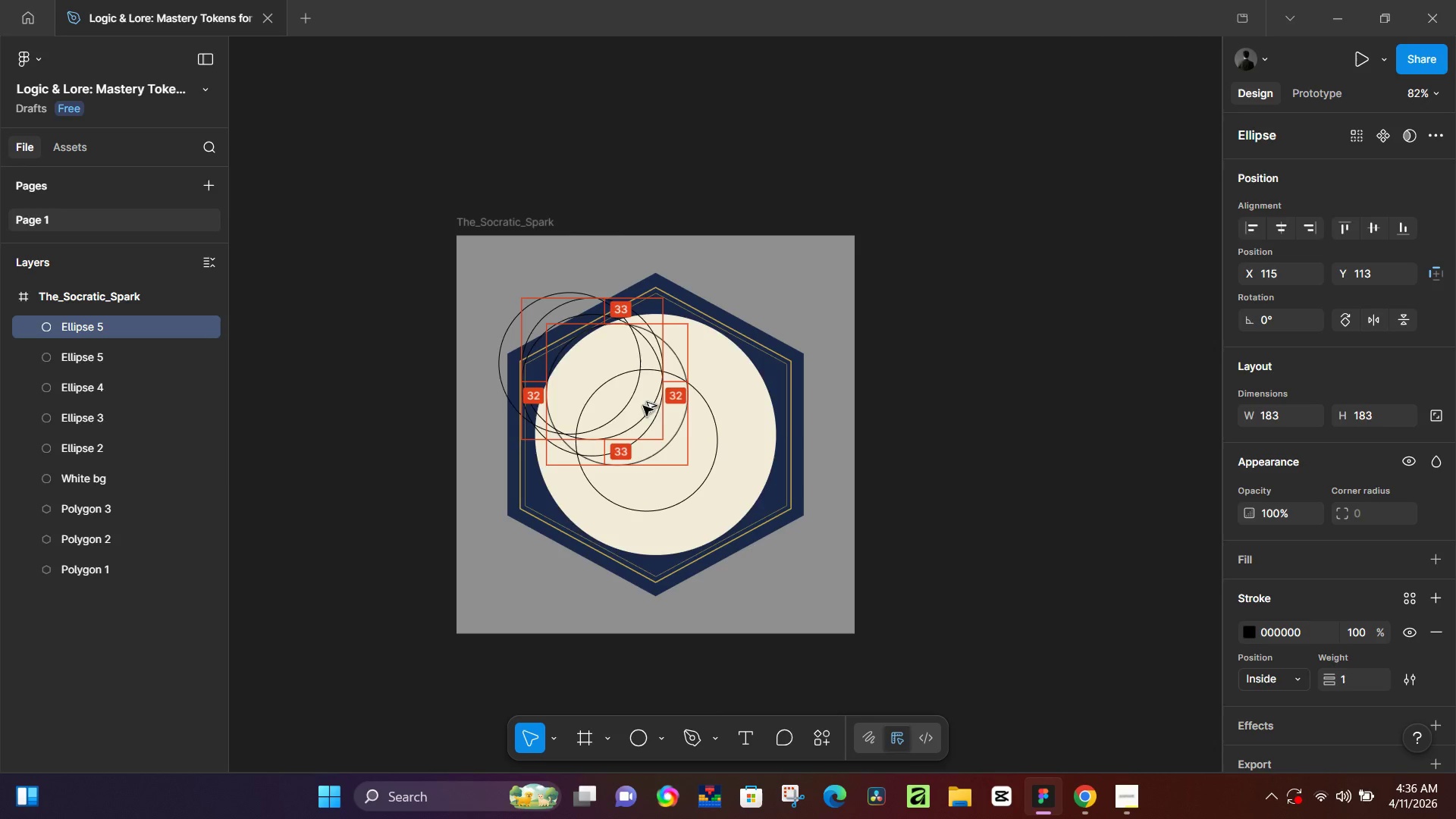 
key(Alt+AltLeft)
 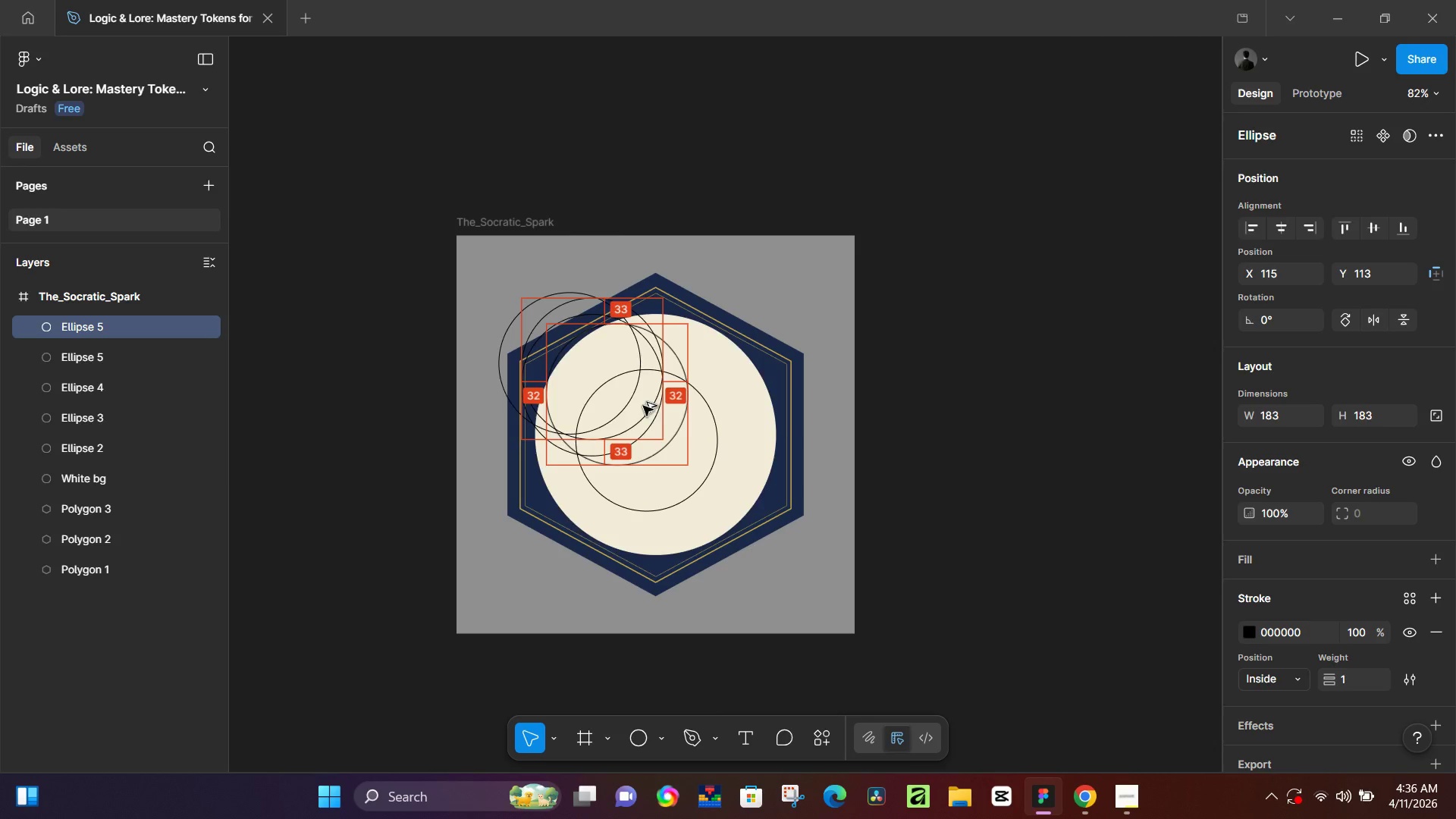 
key(Alt+AltLeft)
 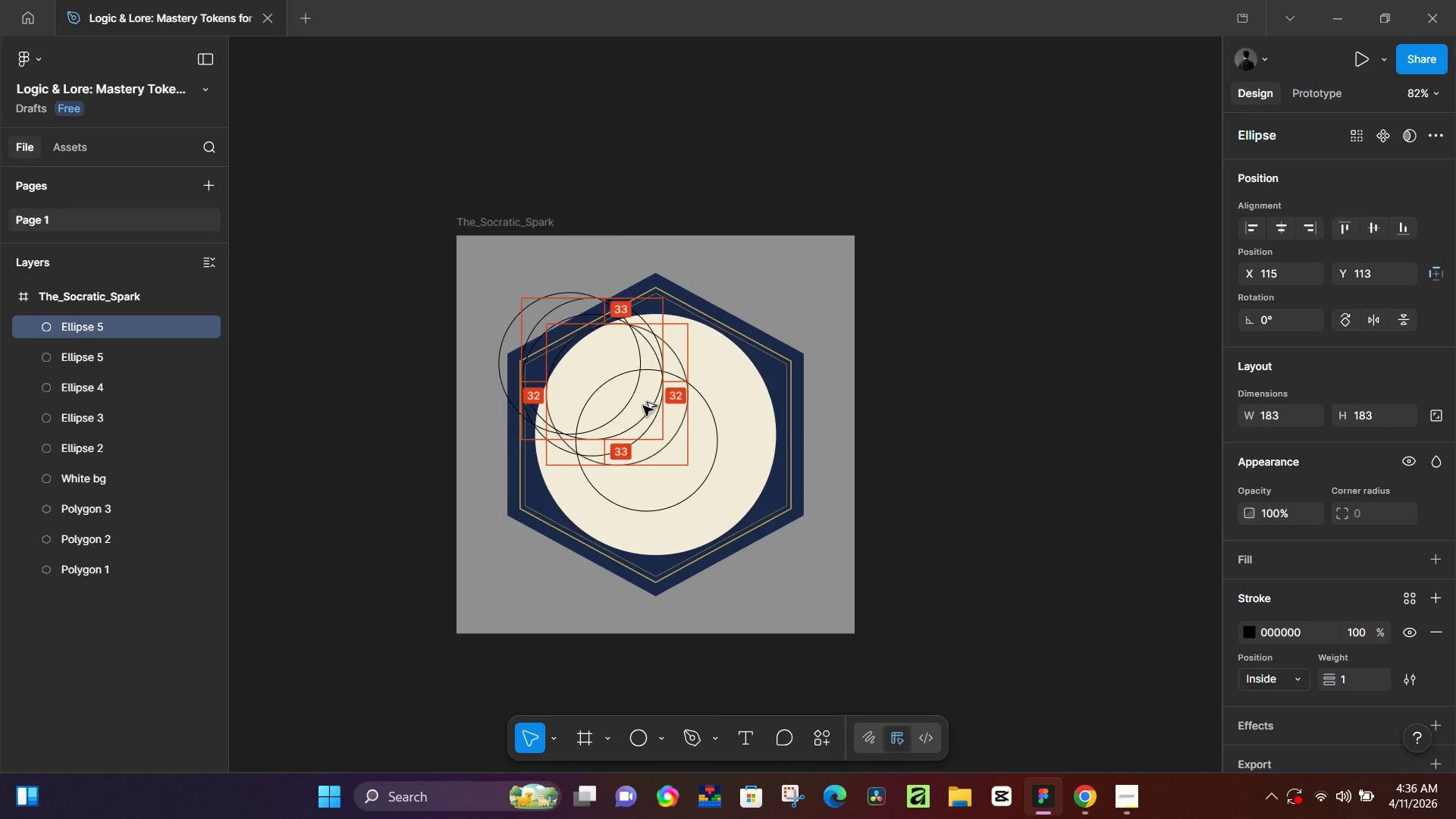 
key(Alt+AltLeft)
 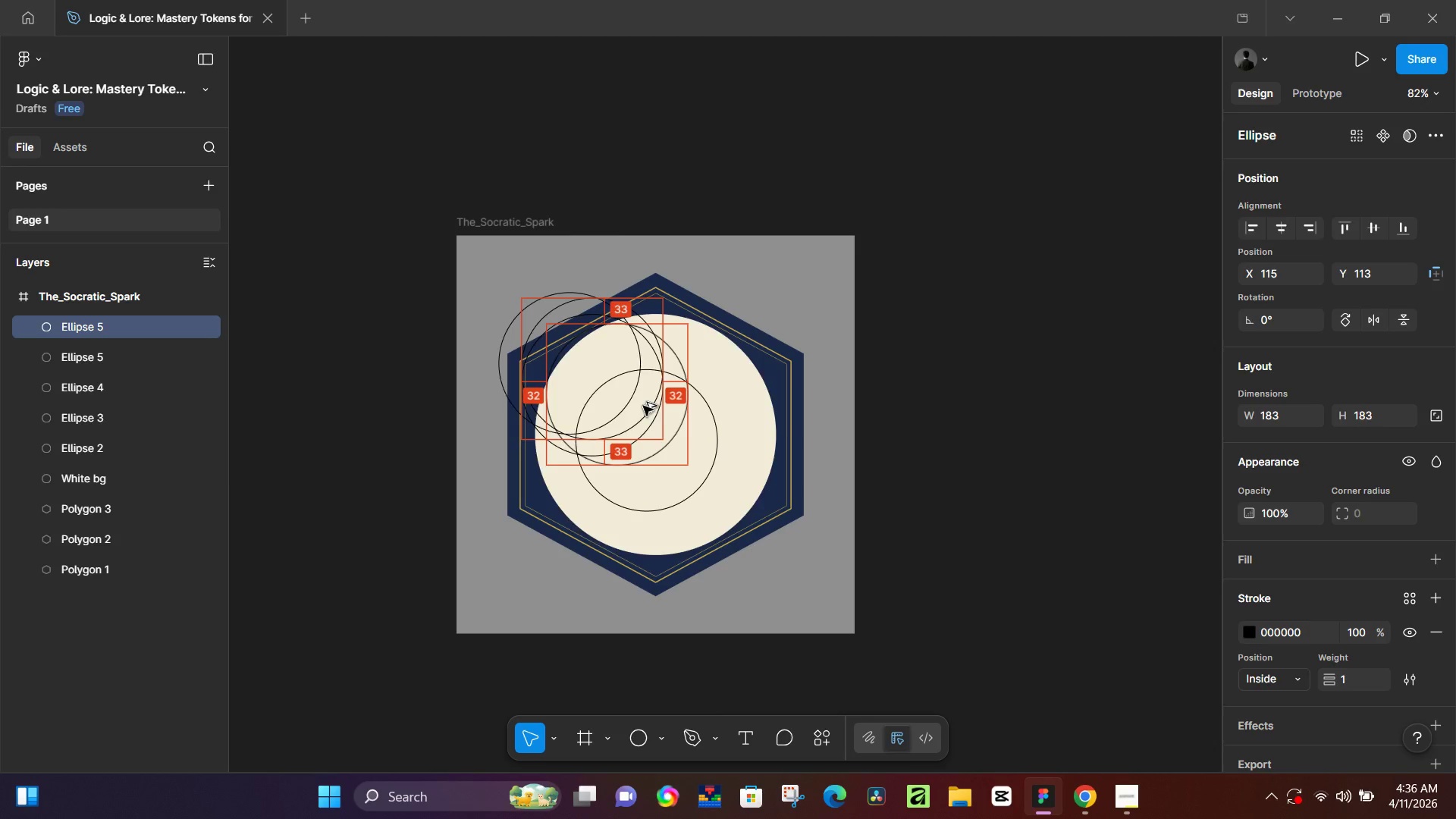 
key(Alt+AltLeft)
 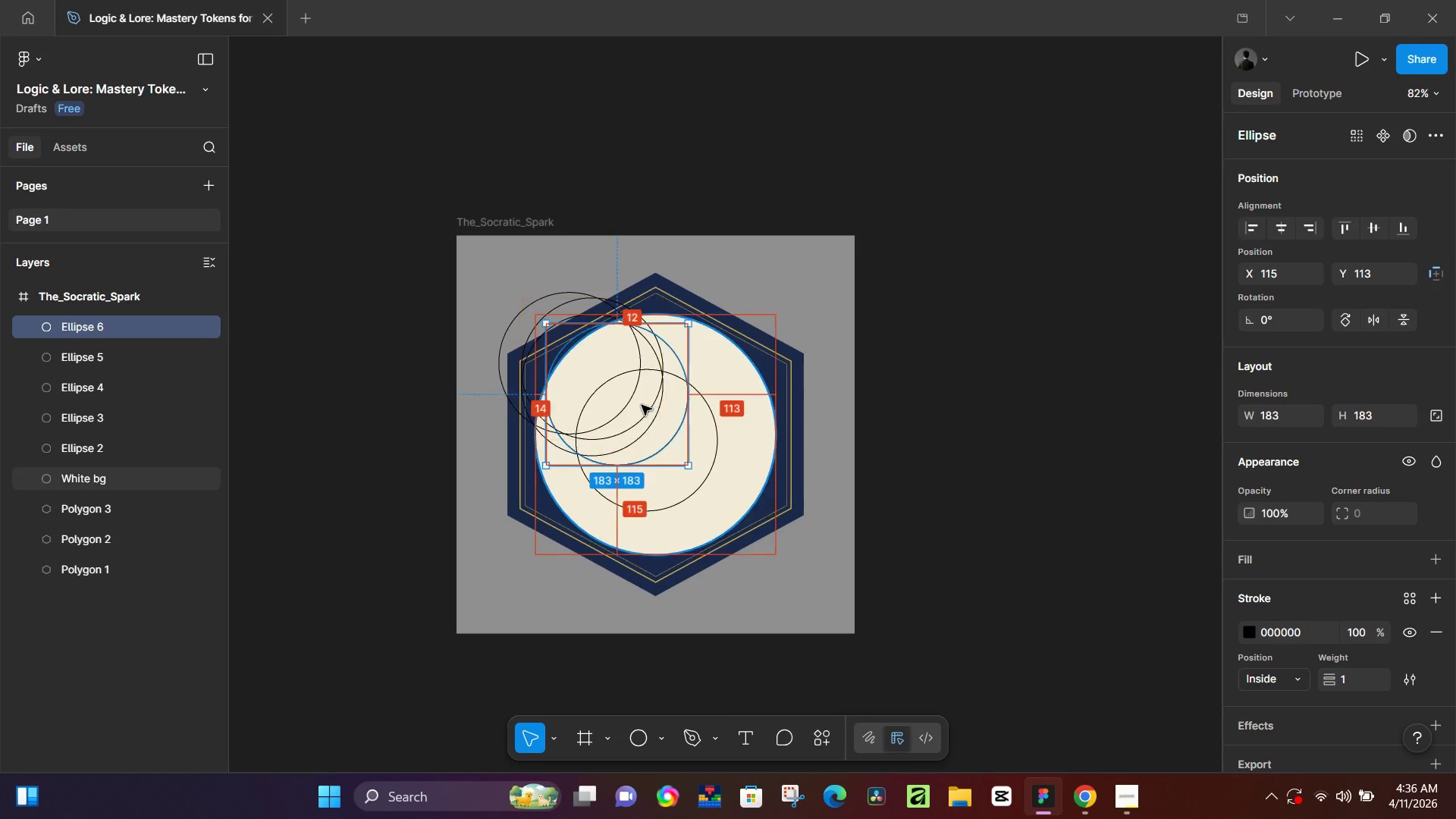 
key(Alt+AltLeft)
 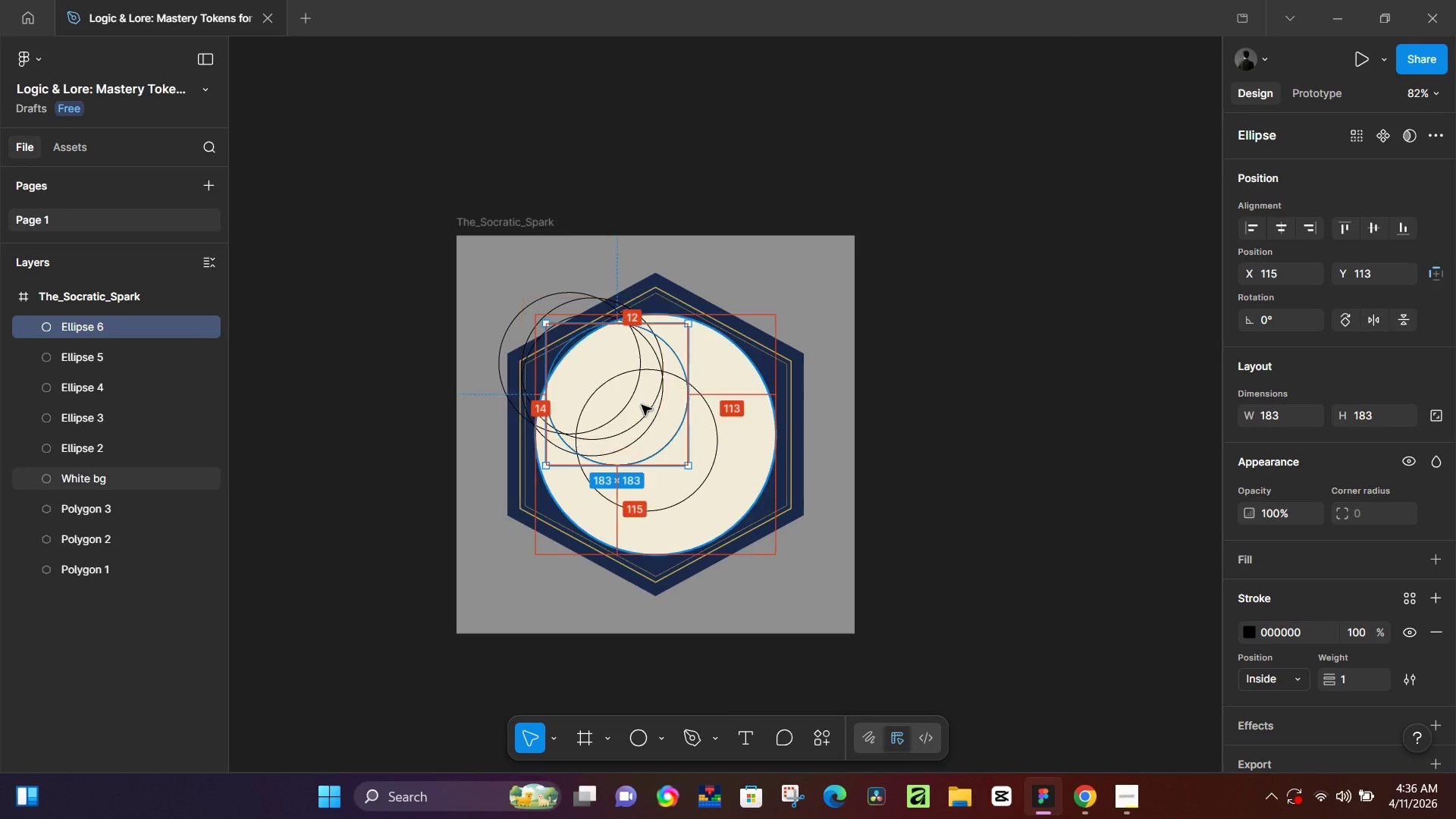 
key(Alt+AltLeft)
 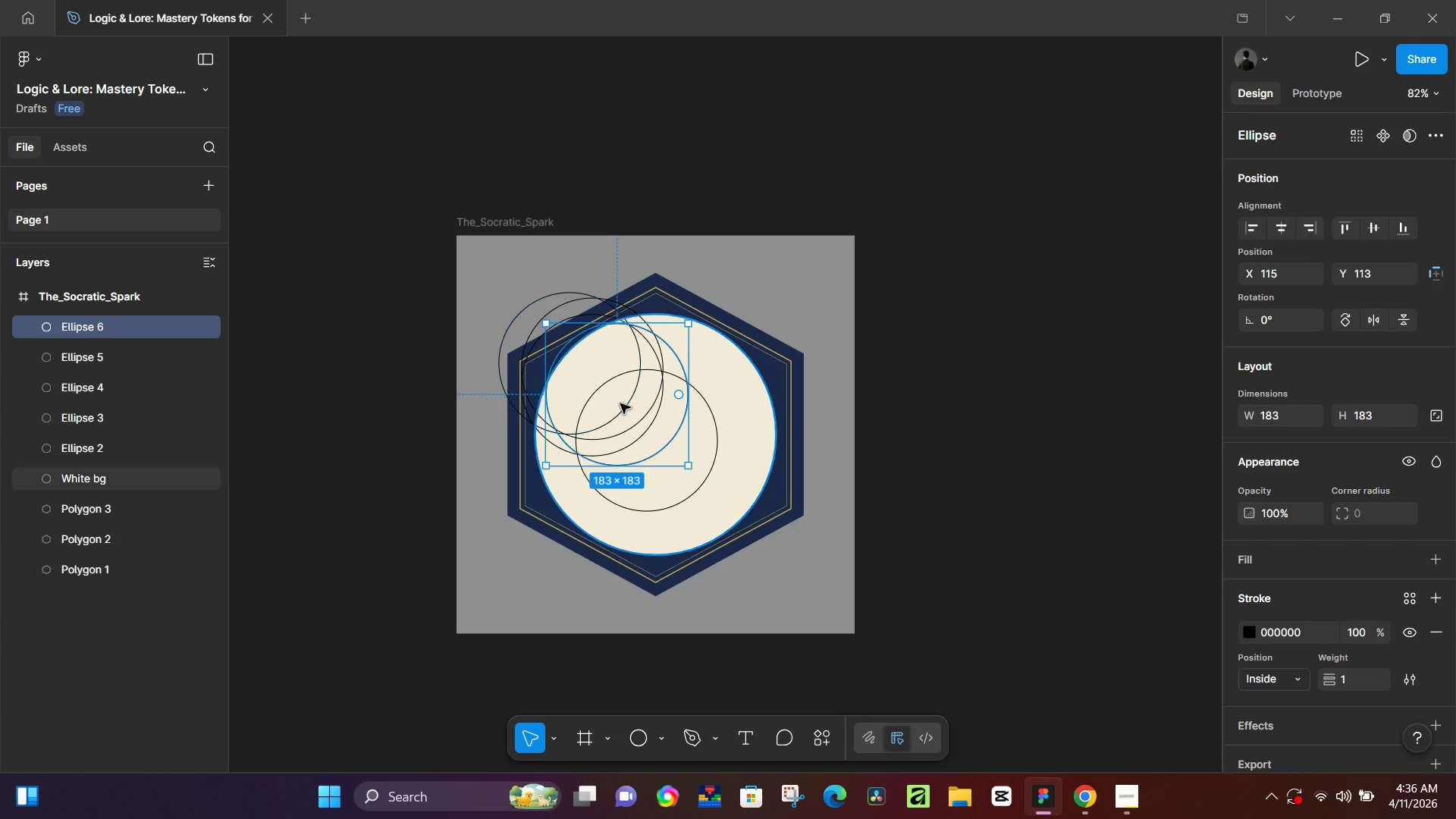 
hold_key(key=AltLeft, duration=1.52)
left_click_drag(start_coordinate=[616, 398], to_coordinate=[623, 378])
 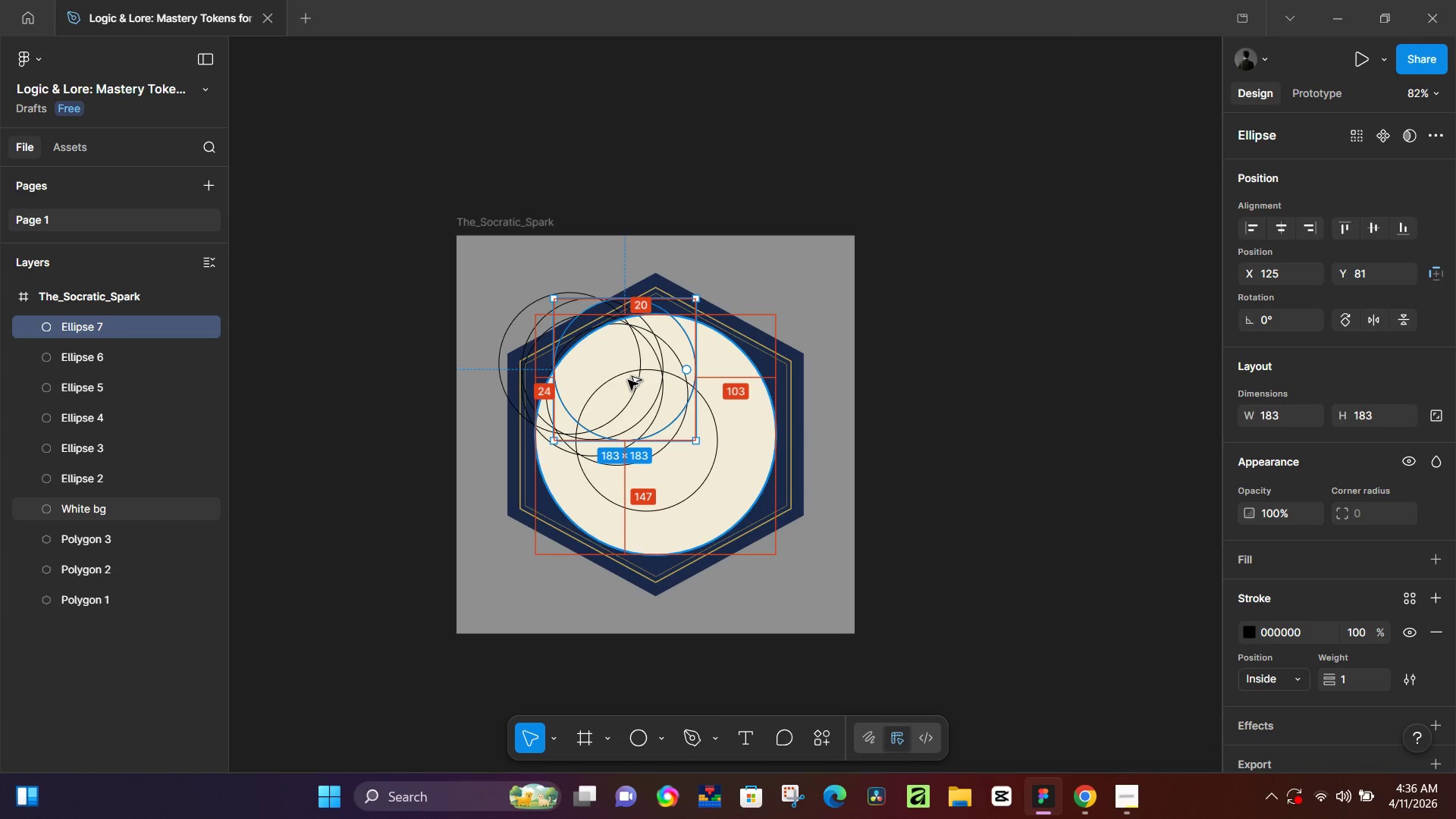 
hold_key(key=AltLeft, duration=1.5)
 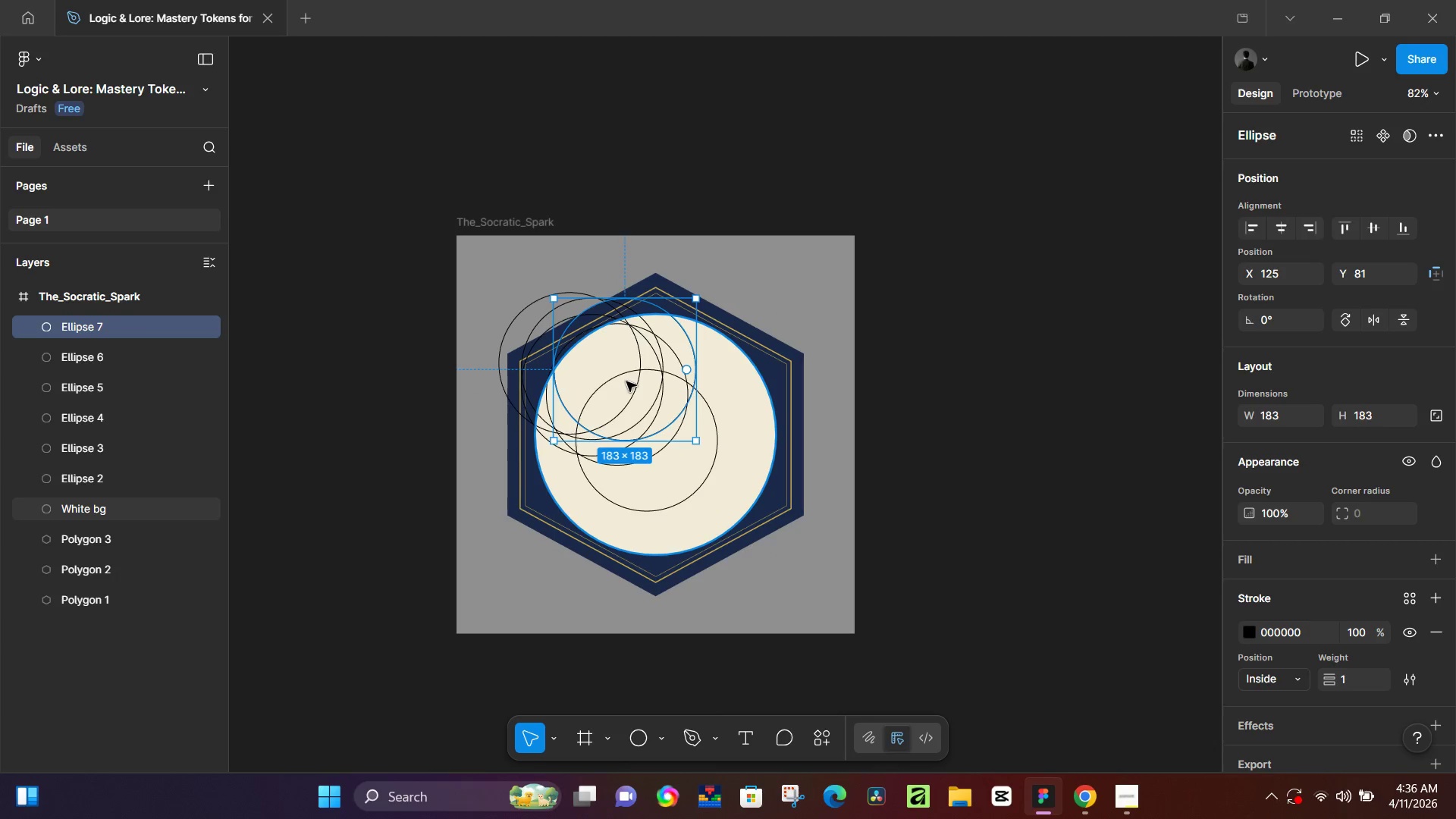 
hold_key(key=AltLeft, duration=0.36)
 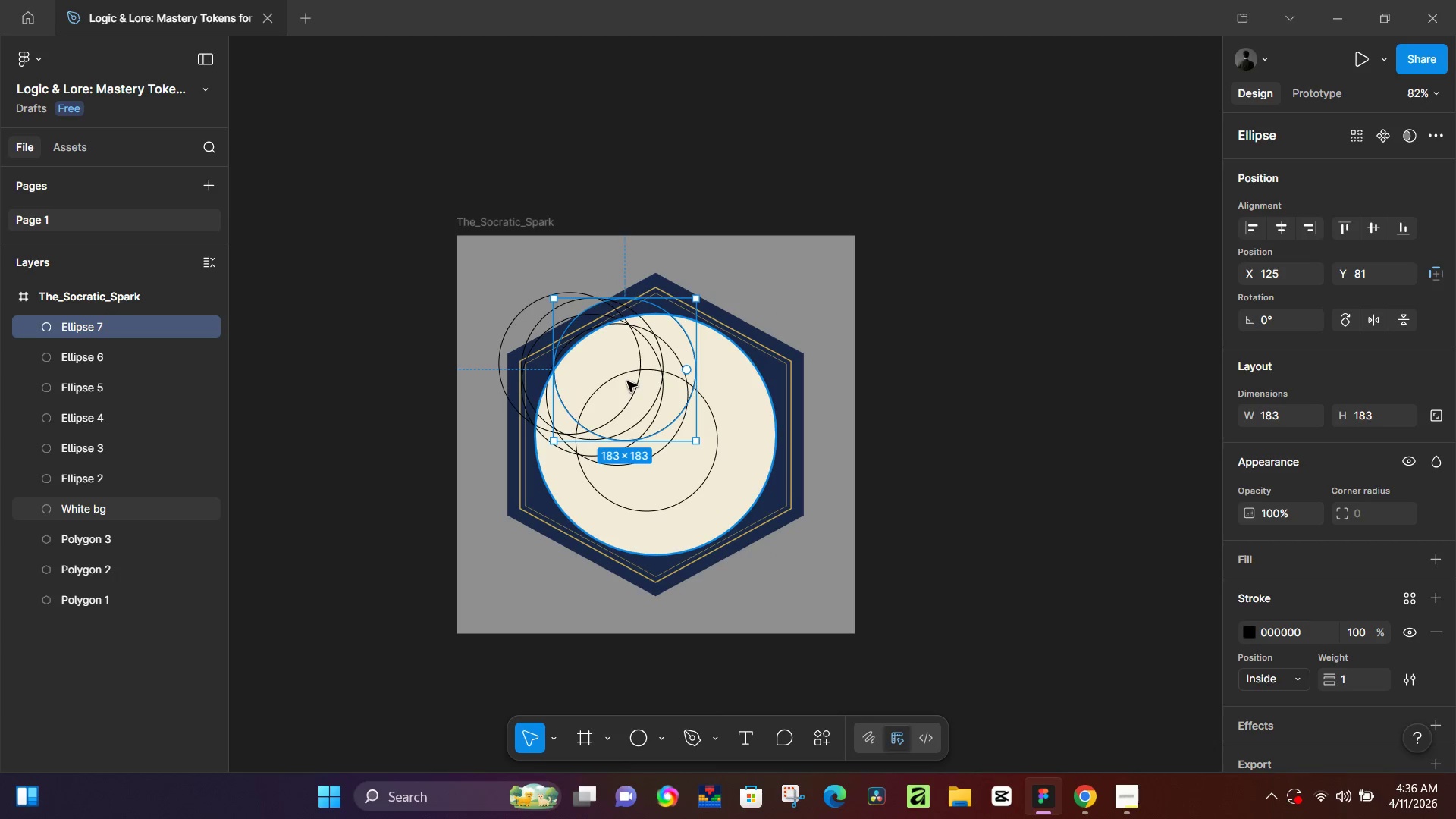 
hold_key(key=AltLeft, duration=1.5)
left_click_drag(start_coordinate=[628, 380], to_coordinate=[639, 405])
 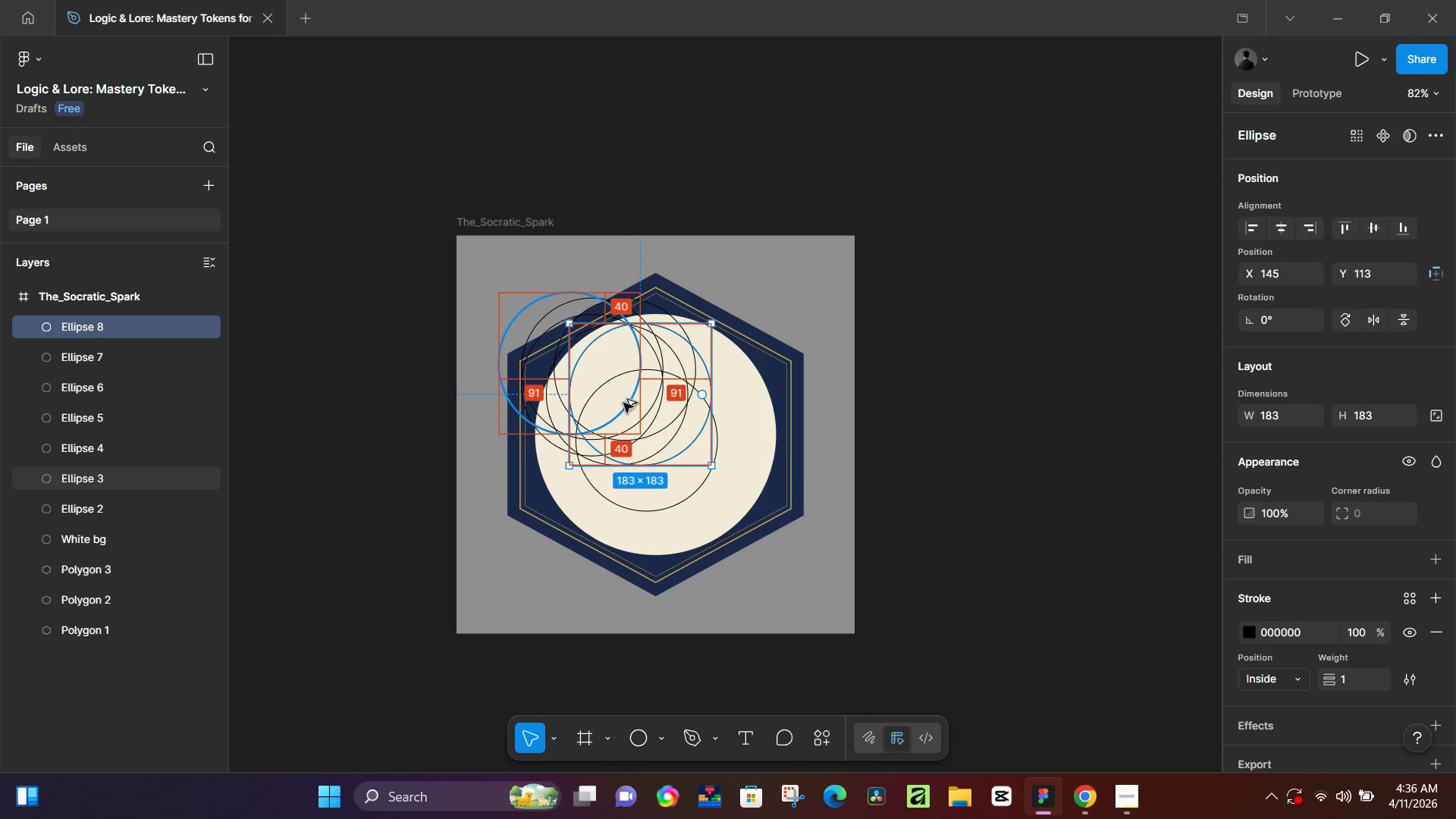 
hold_key(key=AltLeft, duration=1.17)
 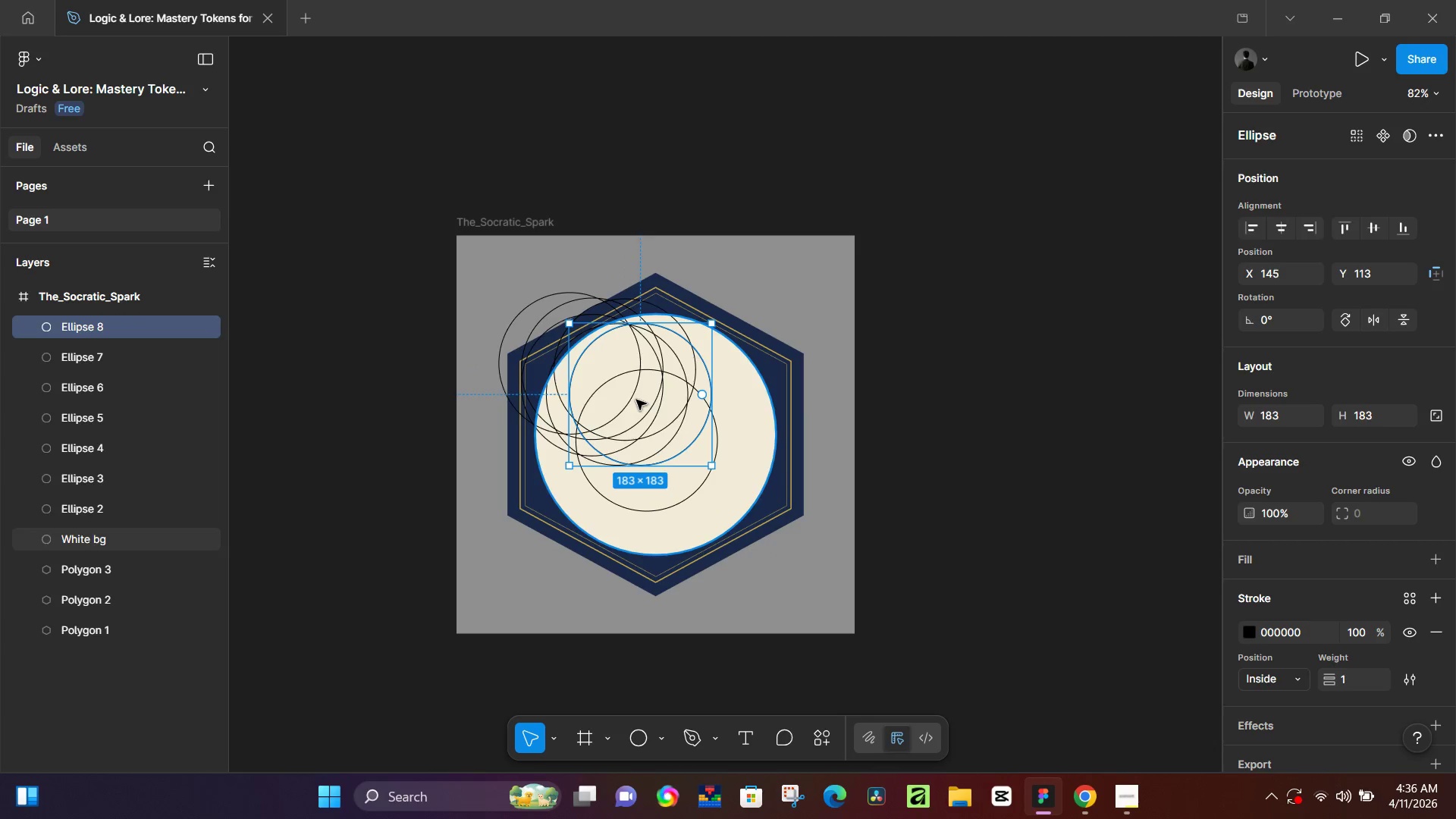 
hold_key(key=AltLeft, duration=1.51)
left_click_drag(start_coordinate=[623, 403], to_coordinate=[638, 375])
 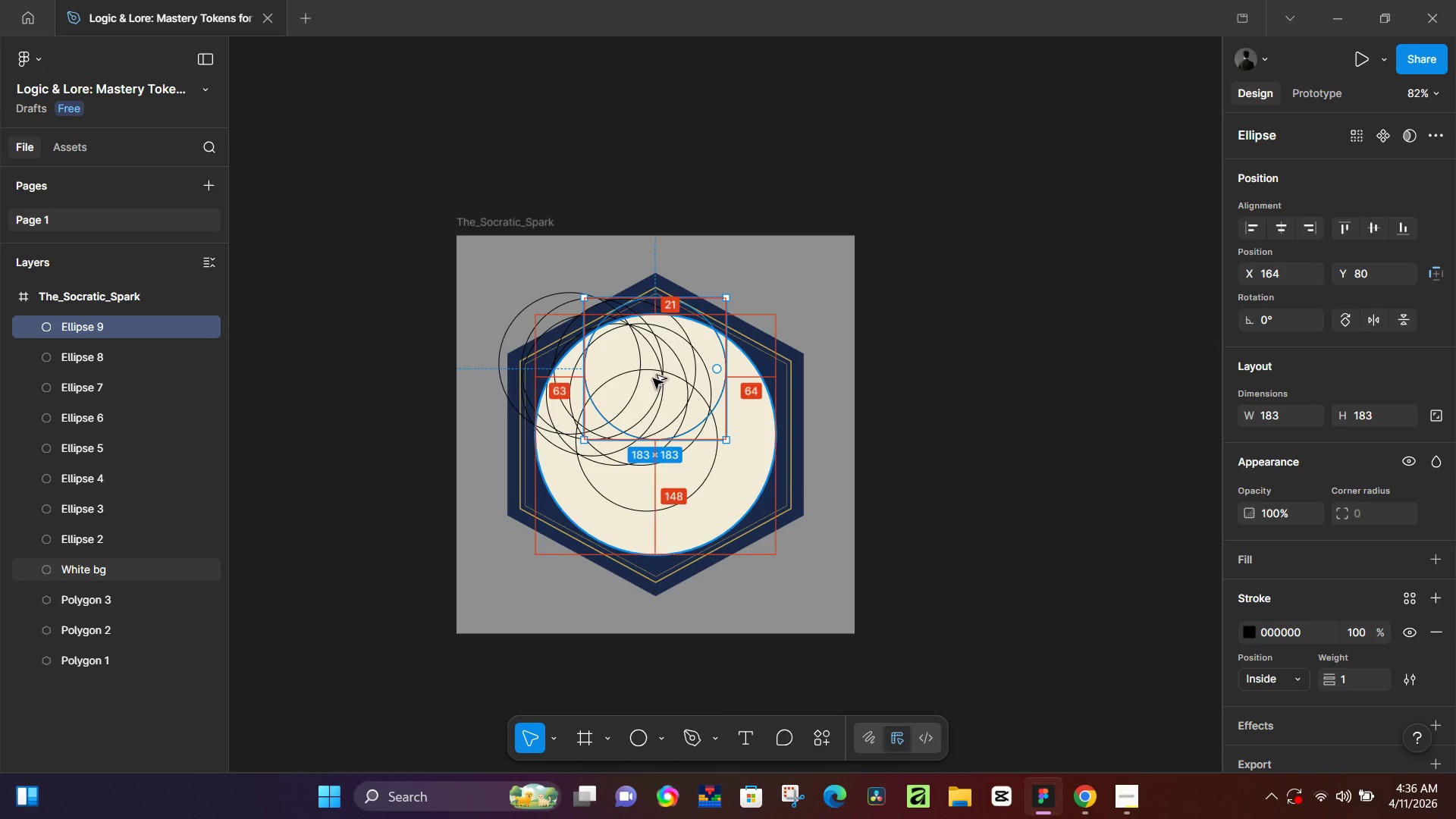 
hold_key(key=AltLeft, duration=0.75)
 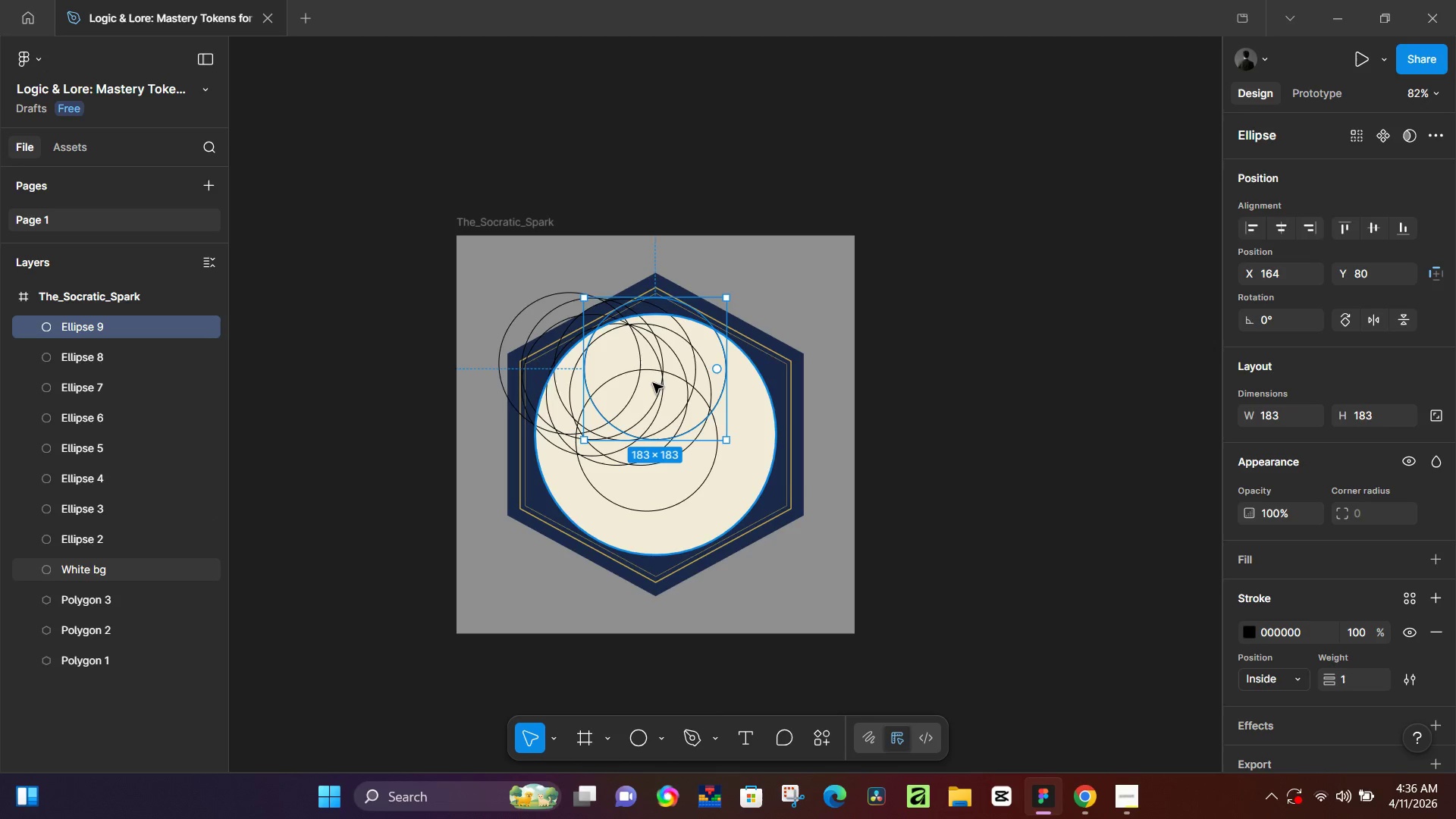 
hold_key(key=AltLeft, duration=1.52)
left_click_drag(start_coordinate=[653, 378], to_coordinate=[651, 416])
 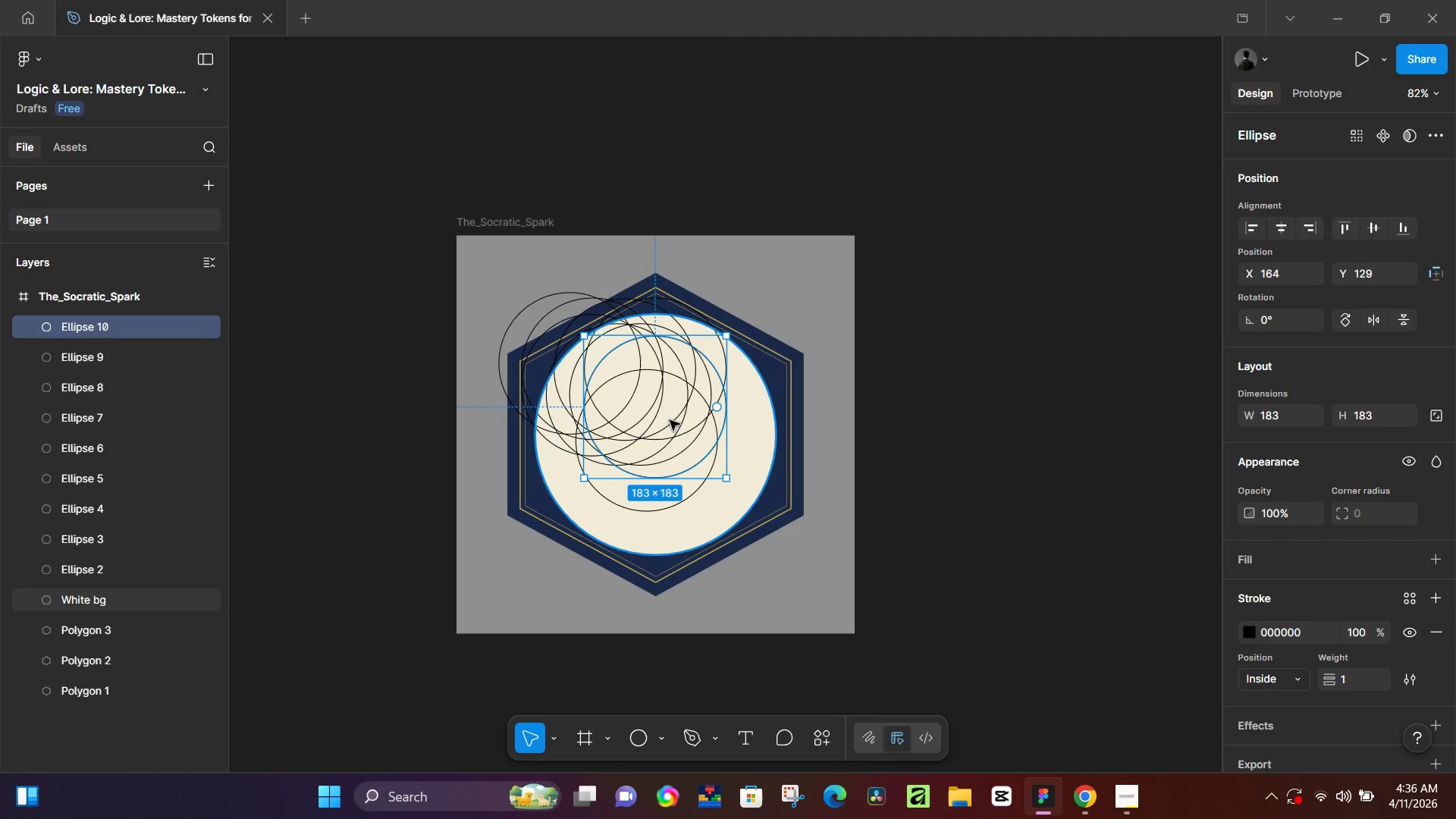 
hold_key(key=AltLeft, duration=0.97)
 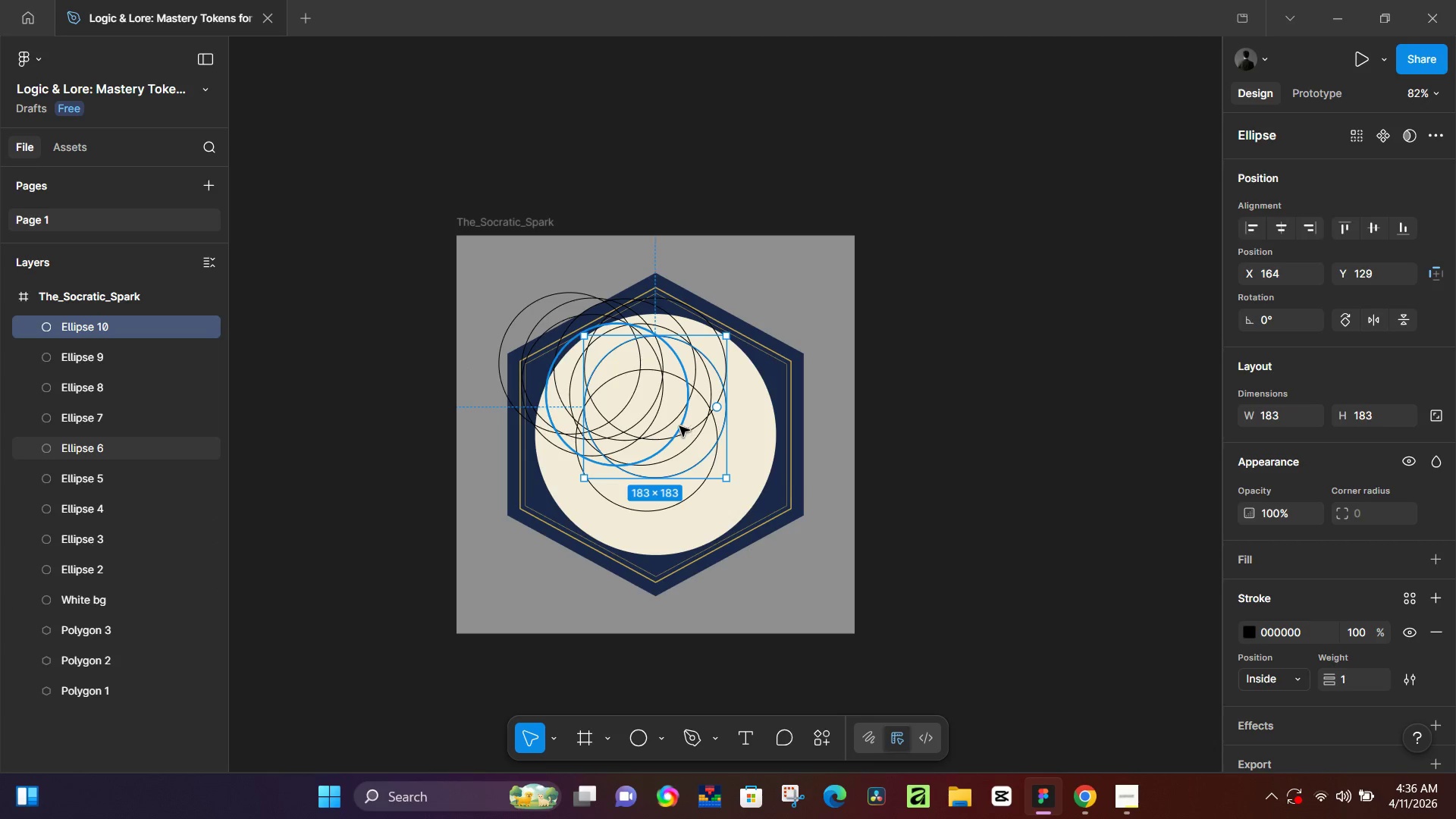 
hold_key(key=AltLeft, duration=1.52)
left_click_drag(start_coordinate=[676, 405], to_coordinate=[575, 394])
 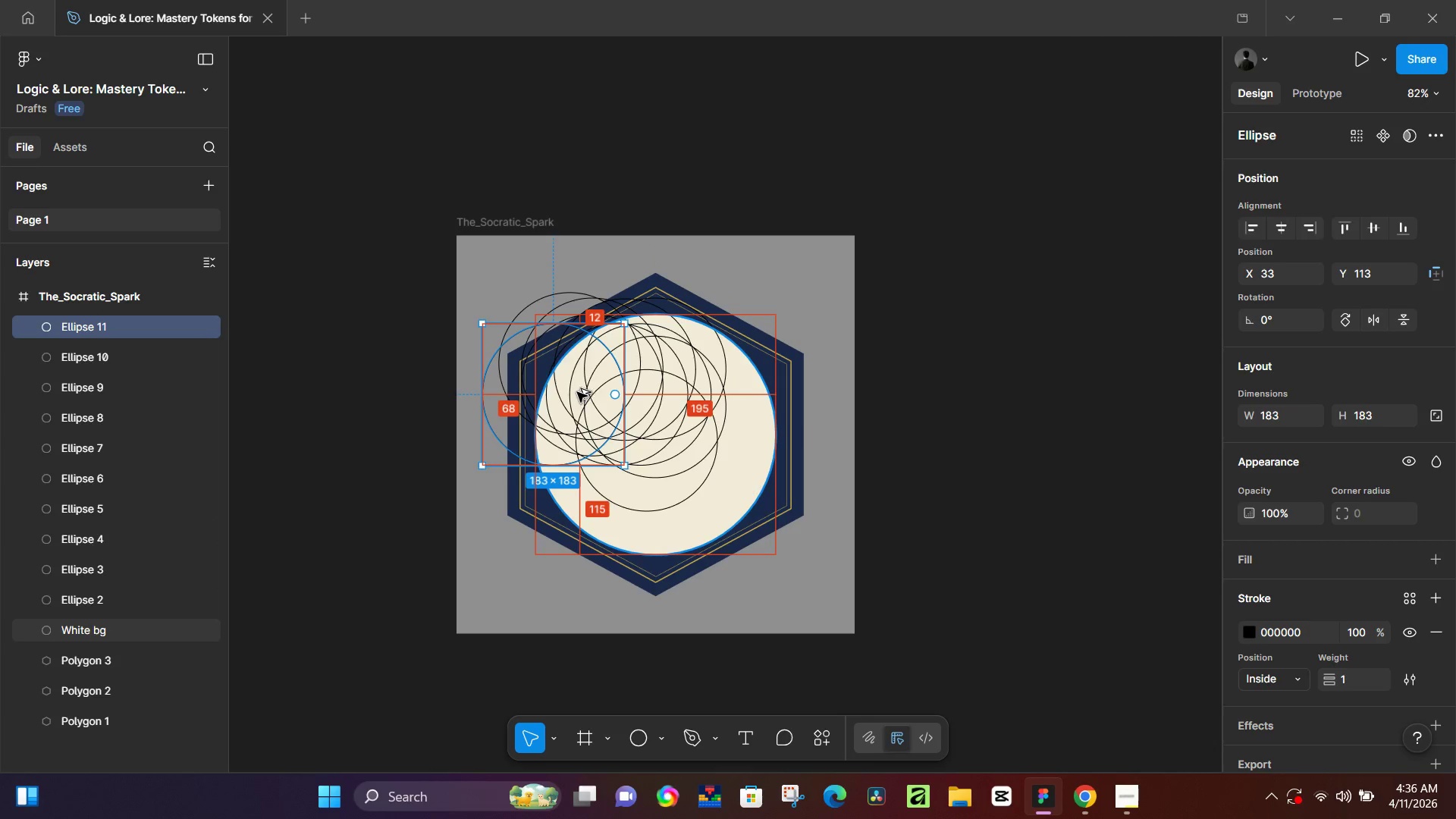 
hold_key(key=AltLeft, duration=1.36)
 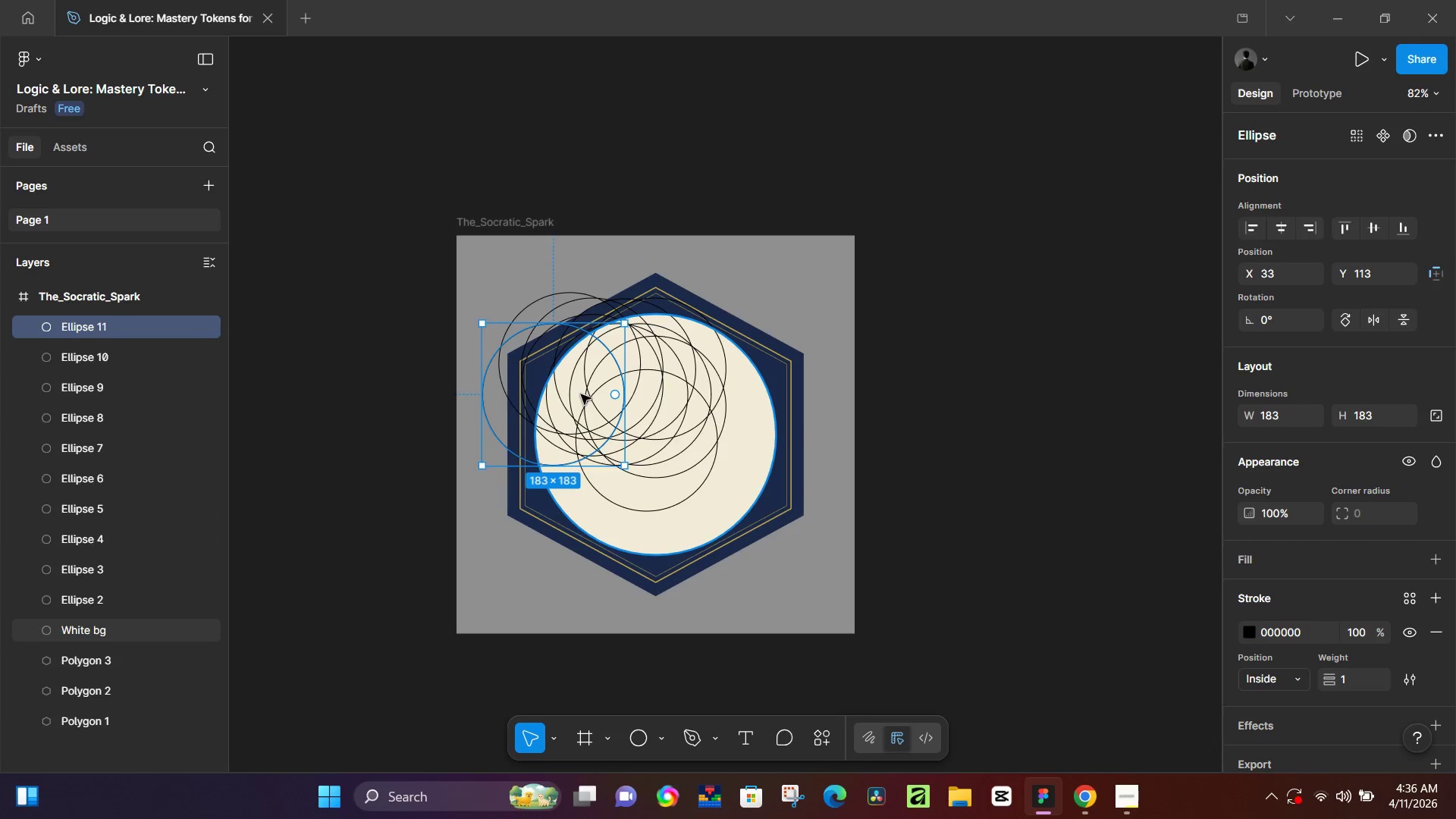 
hold_key(key=AltLeft, duration=1.5)
left_click_drag(start_coordinate=[572, 389], to_coordinate=[614, 405])
 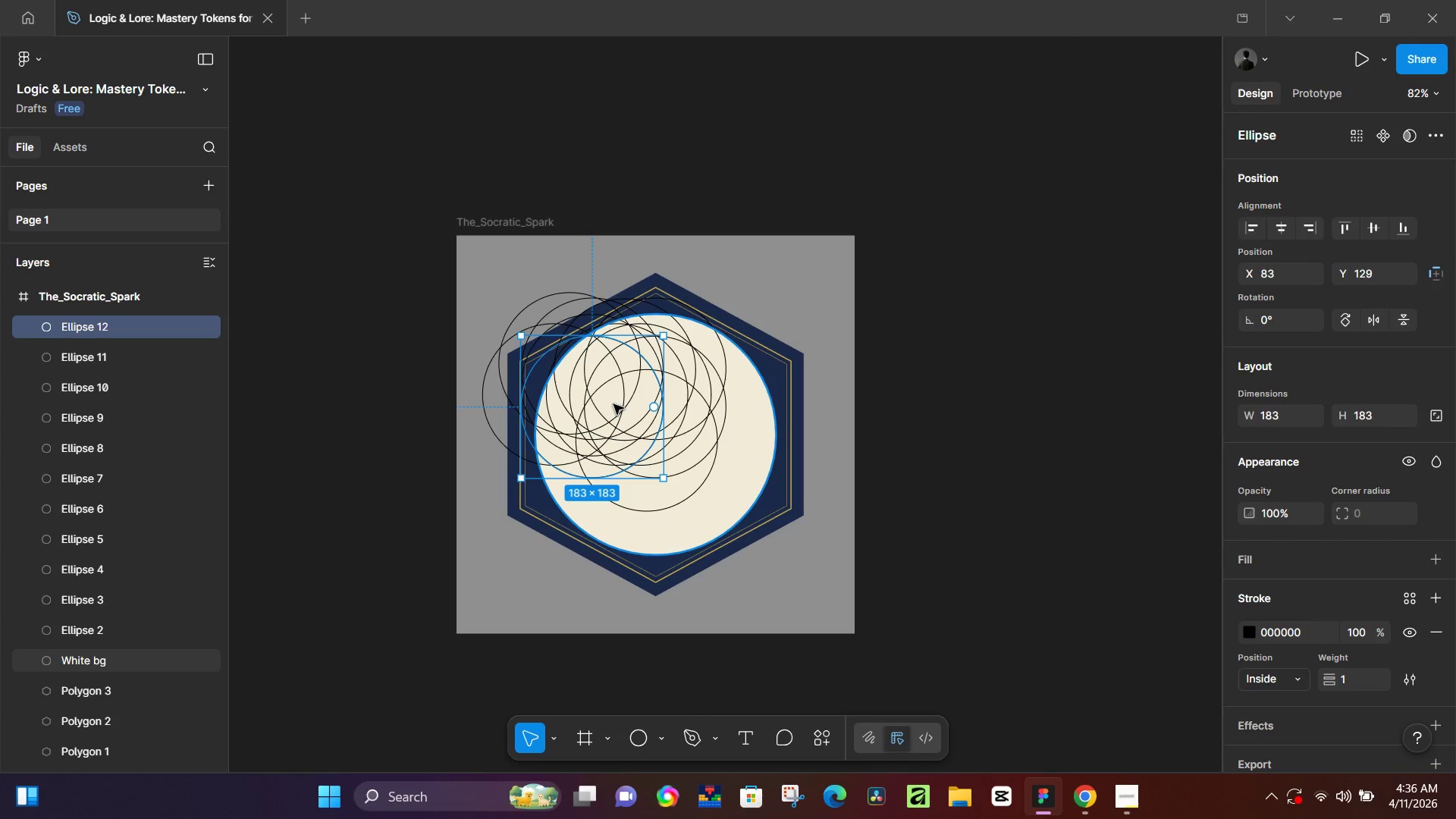 
hold_key(key=AltLeft, duration=1.5)
 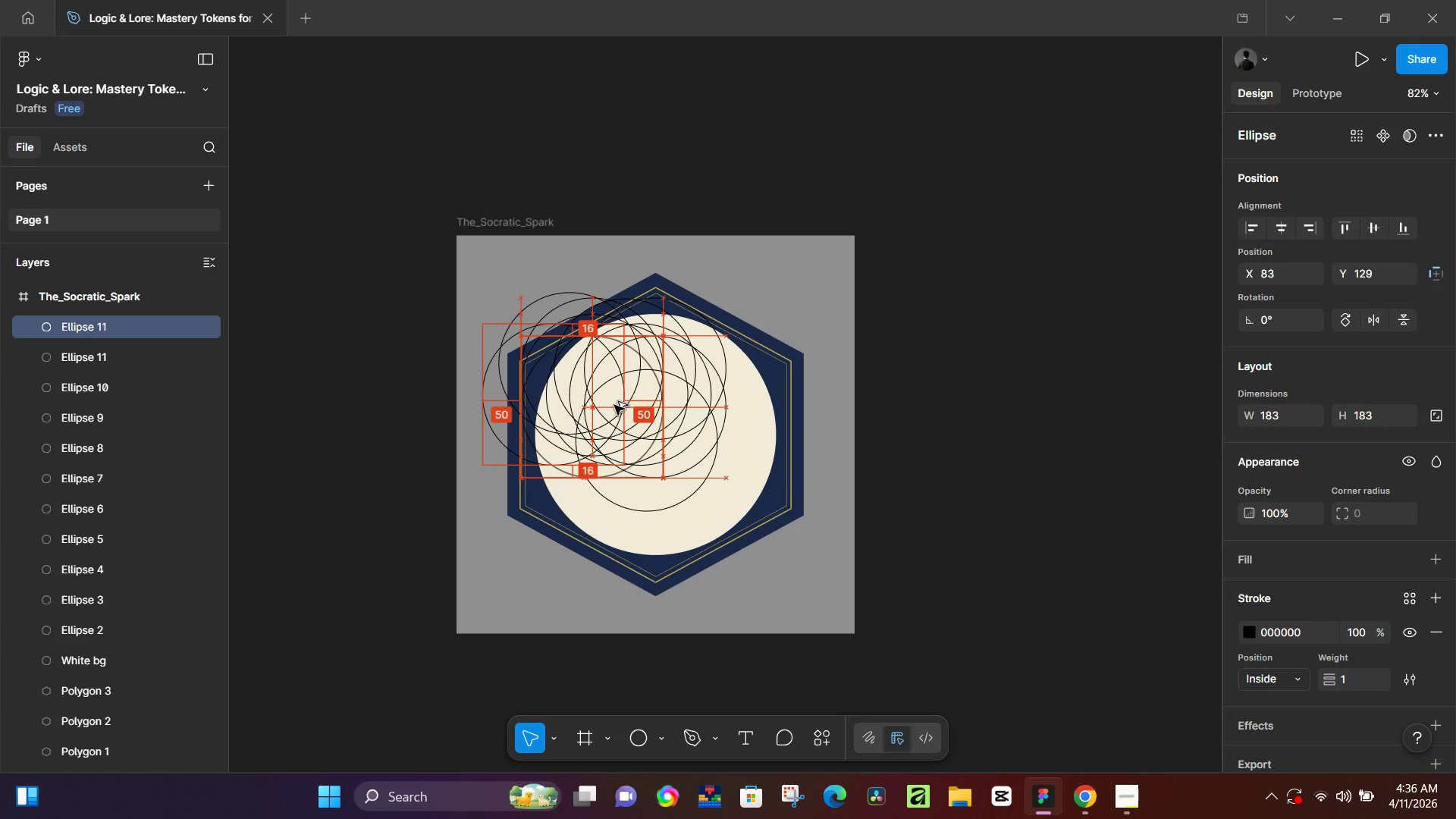 
hold_key(key=AltLeft, duration=1.5)
 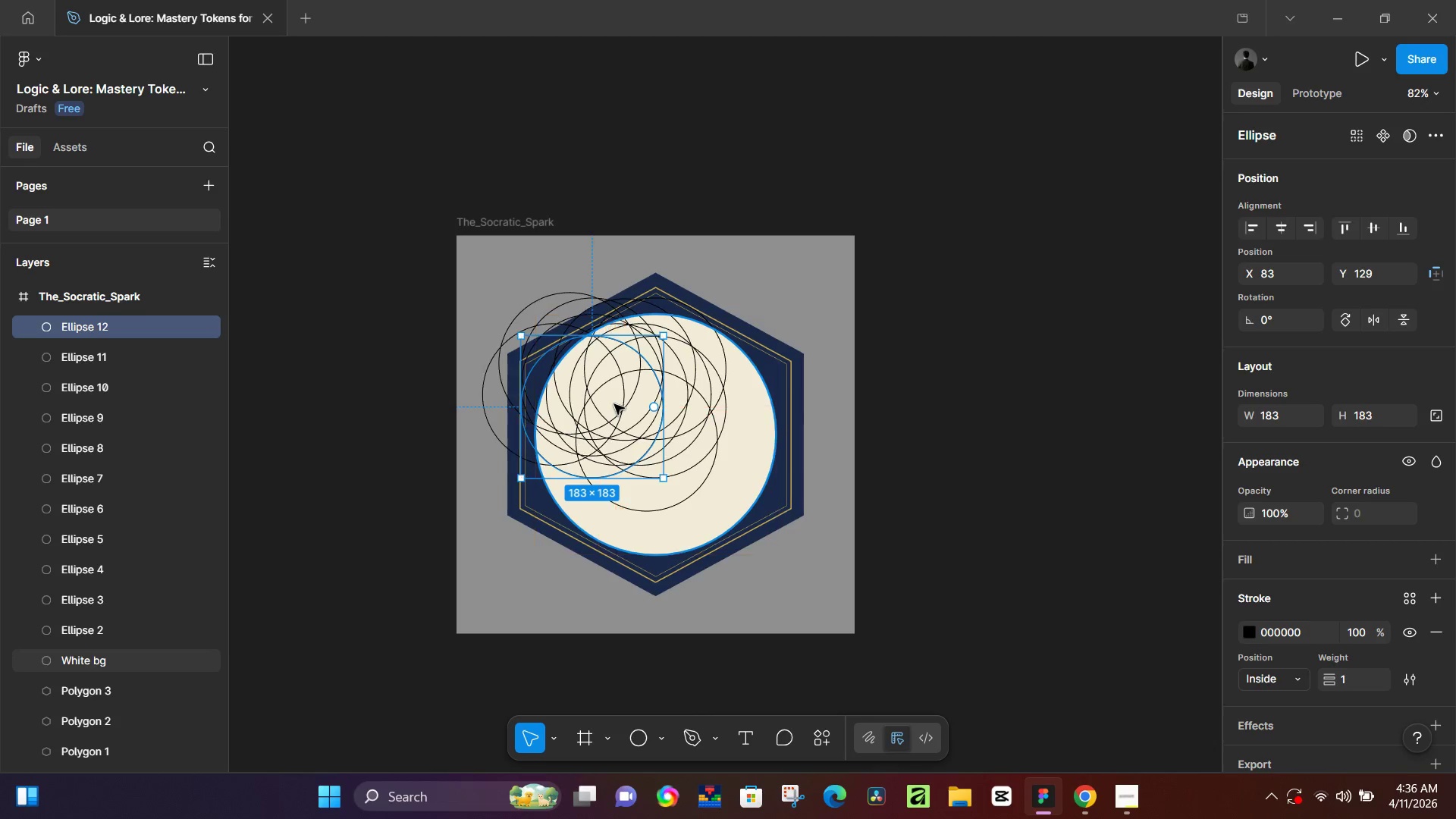 
hold_key(key=AltLeft, duration=0.39)
 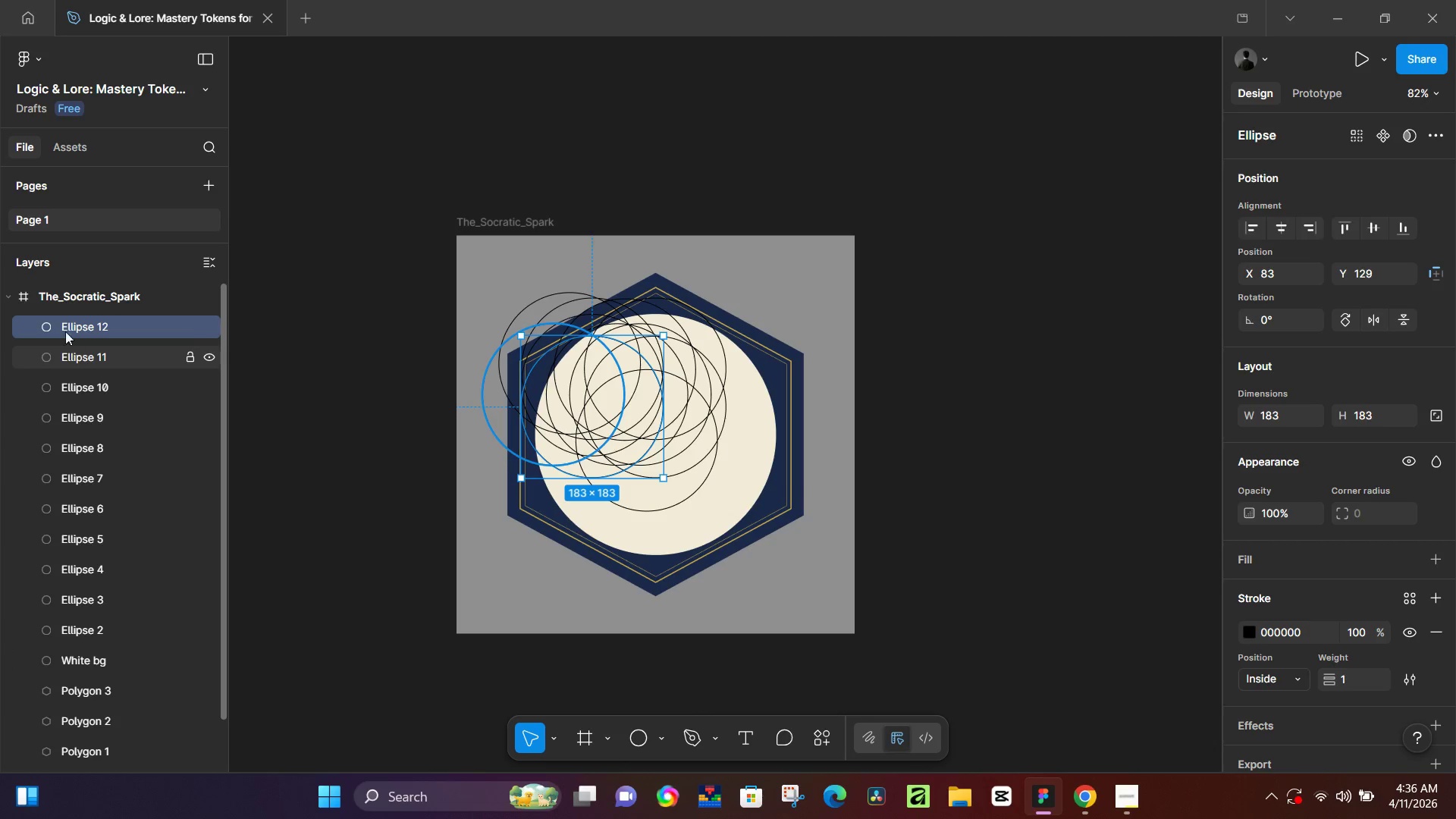 
hold_key(key=ShiftLeft, duration=0.72)
 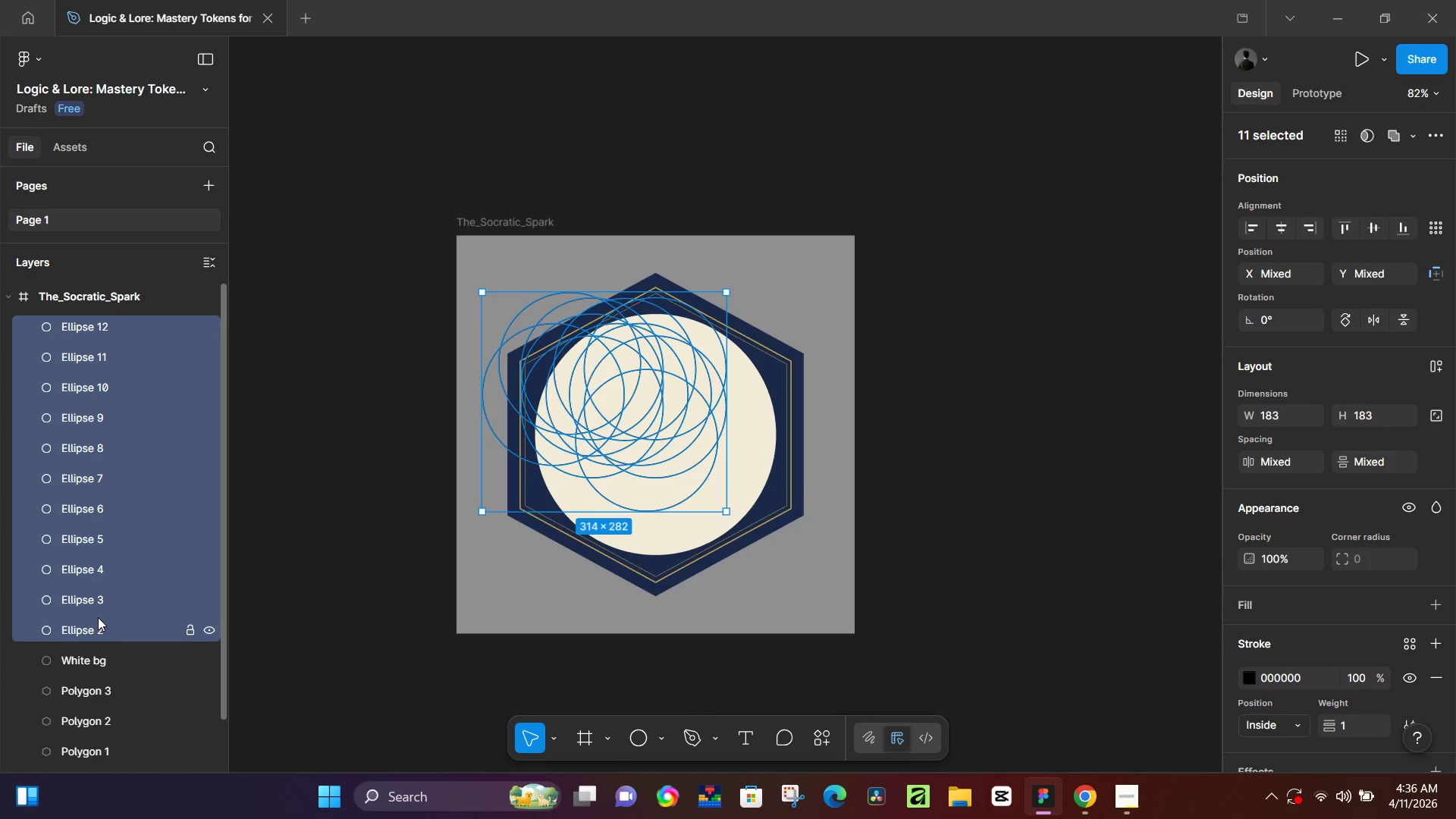 
key(M)
 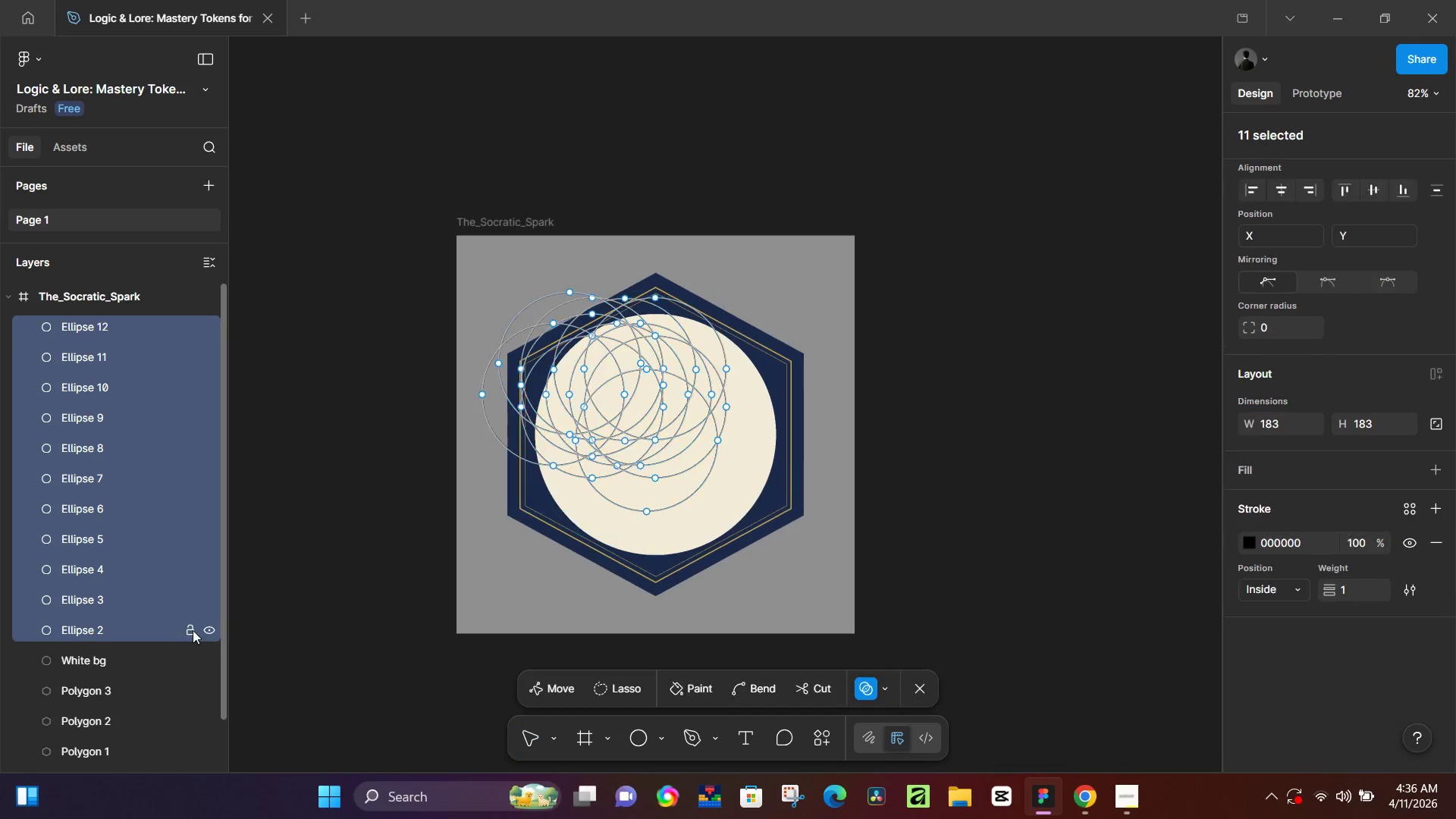 
mouse_move([199, 614])
 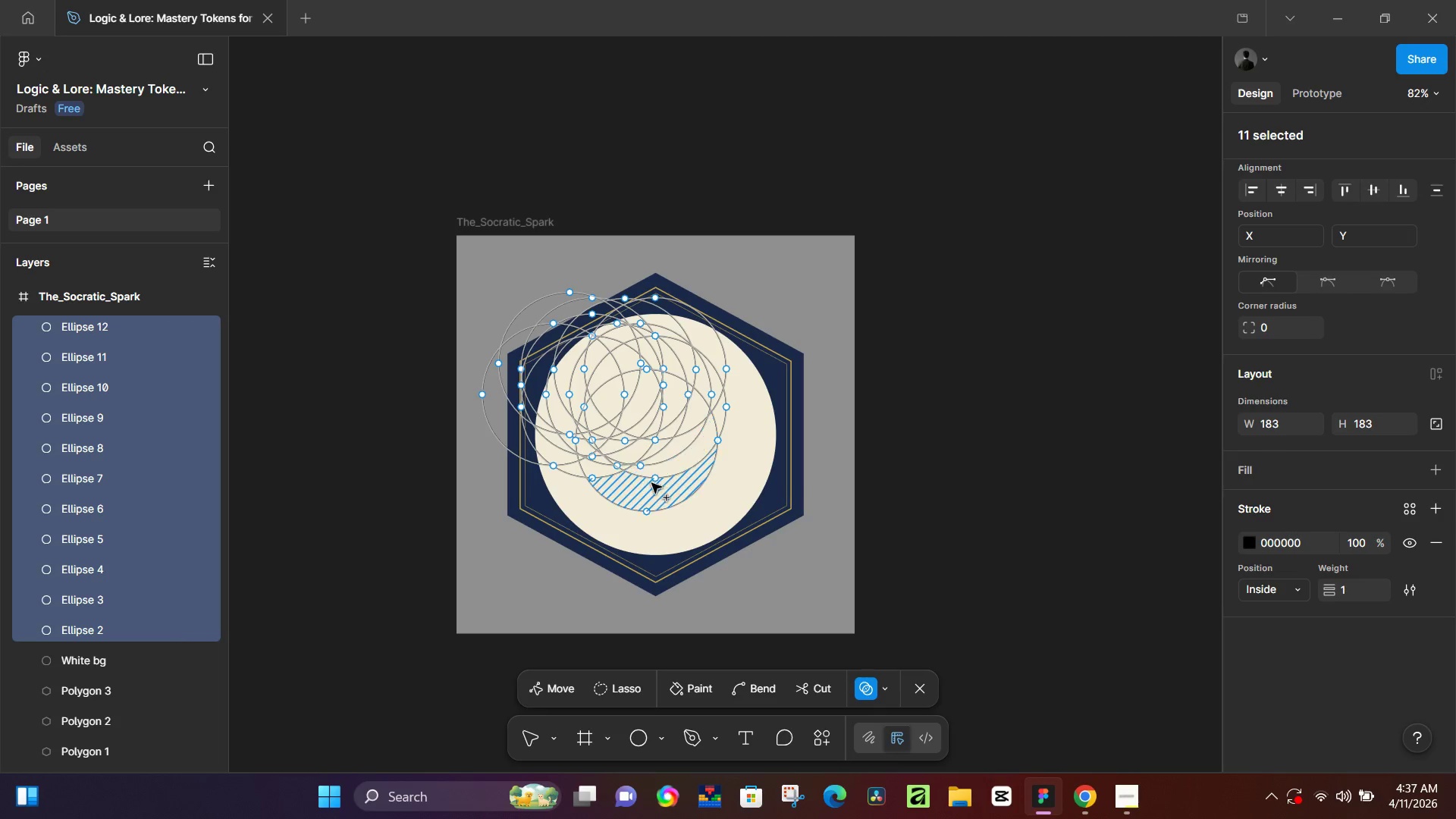 
left_click_drag(start_coordinate=[649, 493], to_coordinate=[615, 346])
 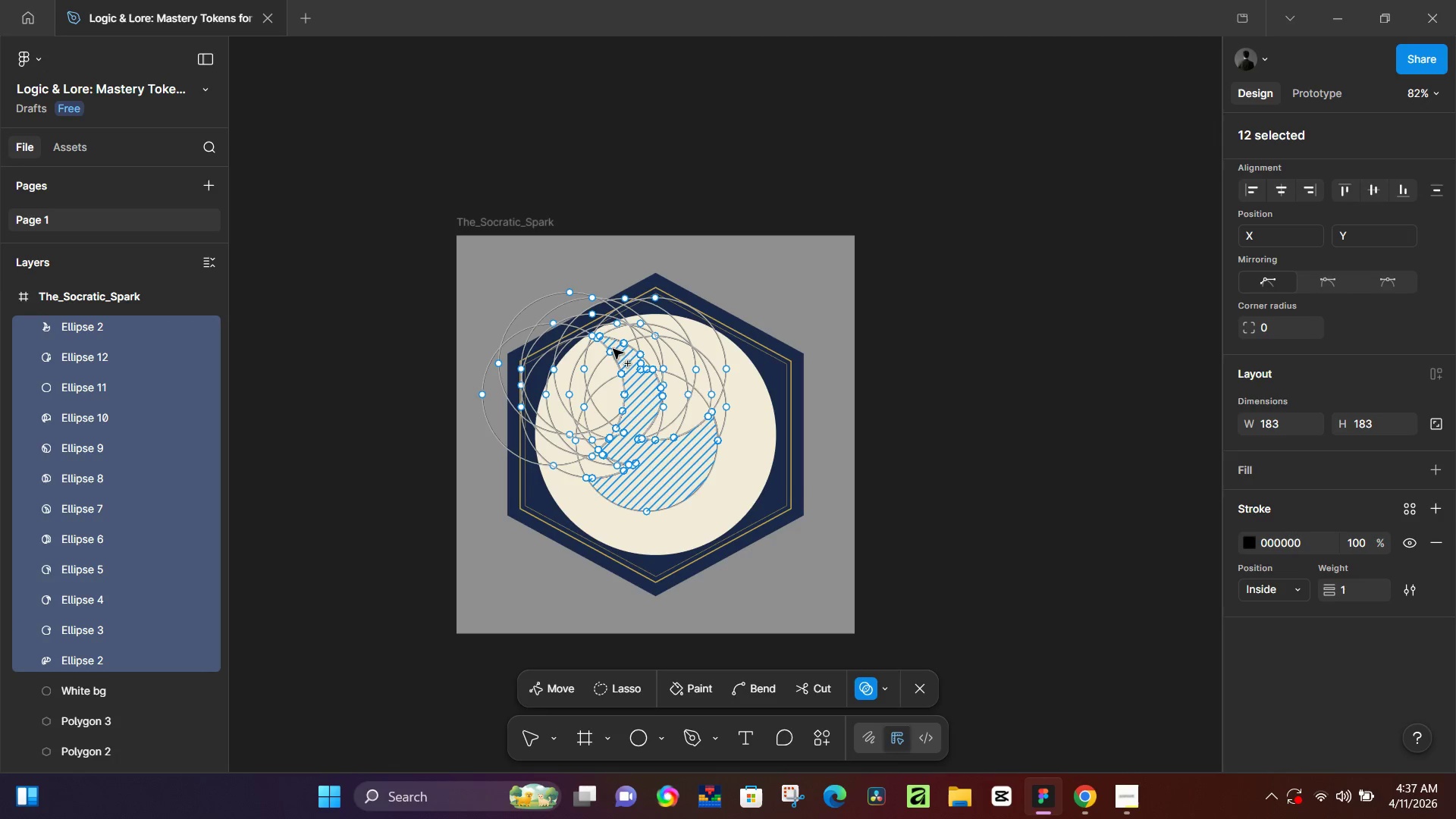 
hold_key(key=ControlLeft, duration=1.0)
scroll: coordinate [576, 317], scroll_direction: up, amount: 14.0
 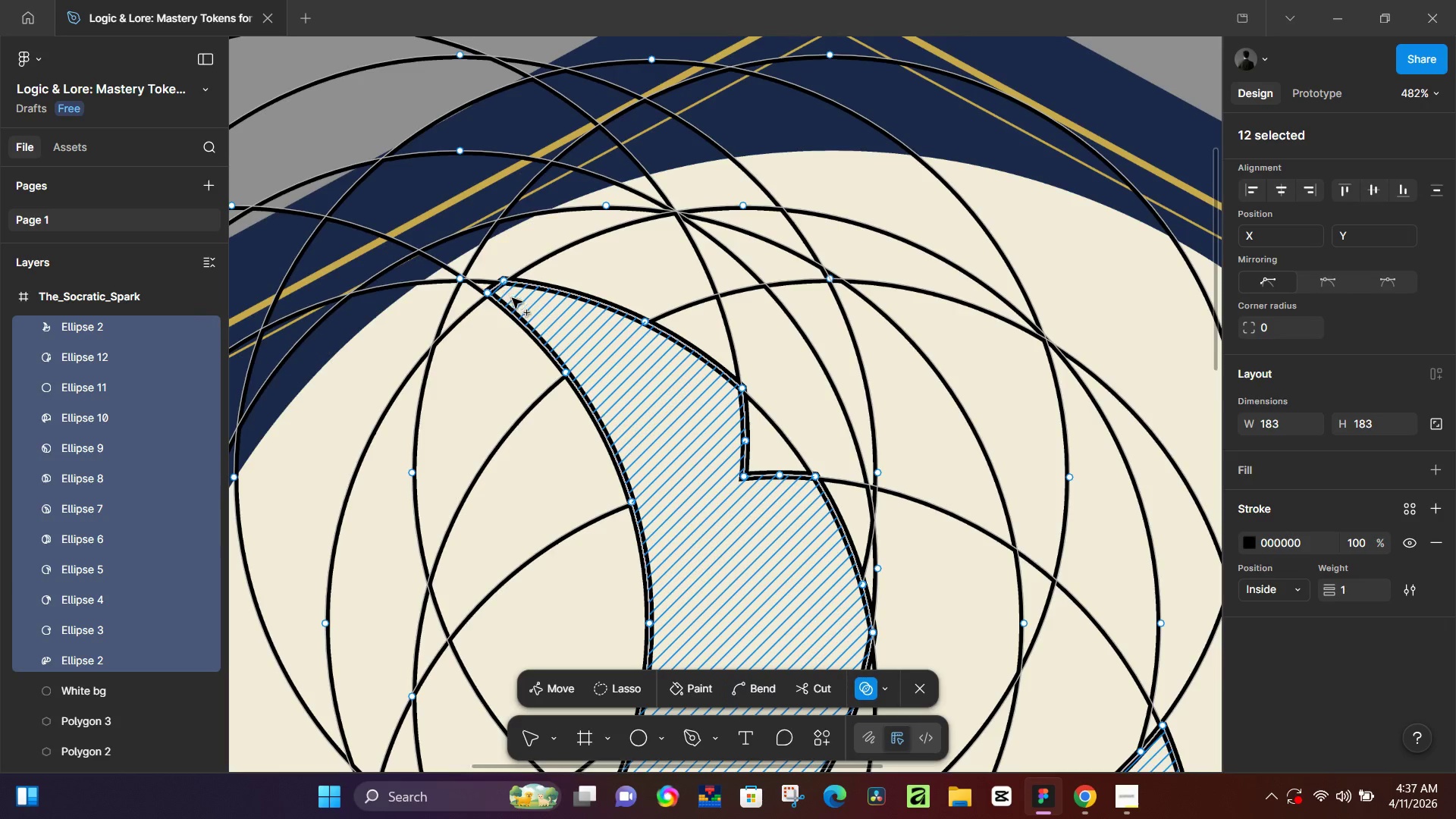 
left_click_drag(start_coordinate=[512, 298], to_coordinate=[486, 287])
 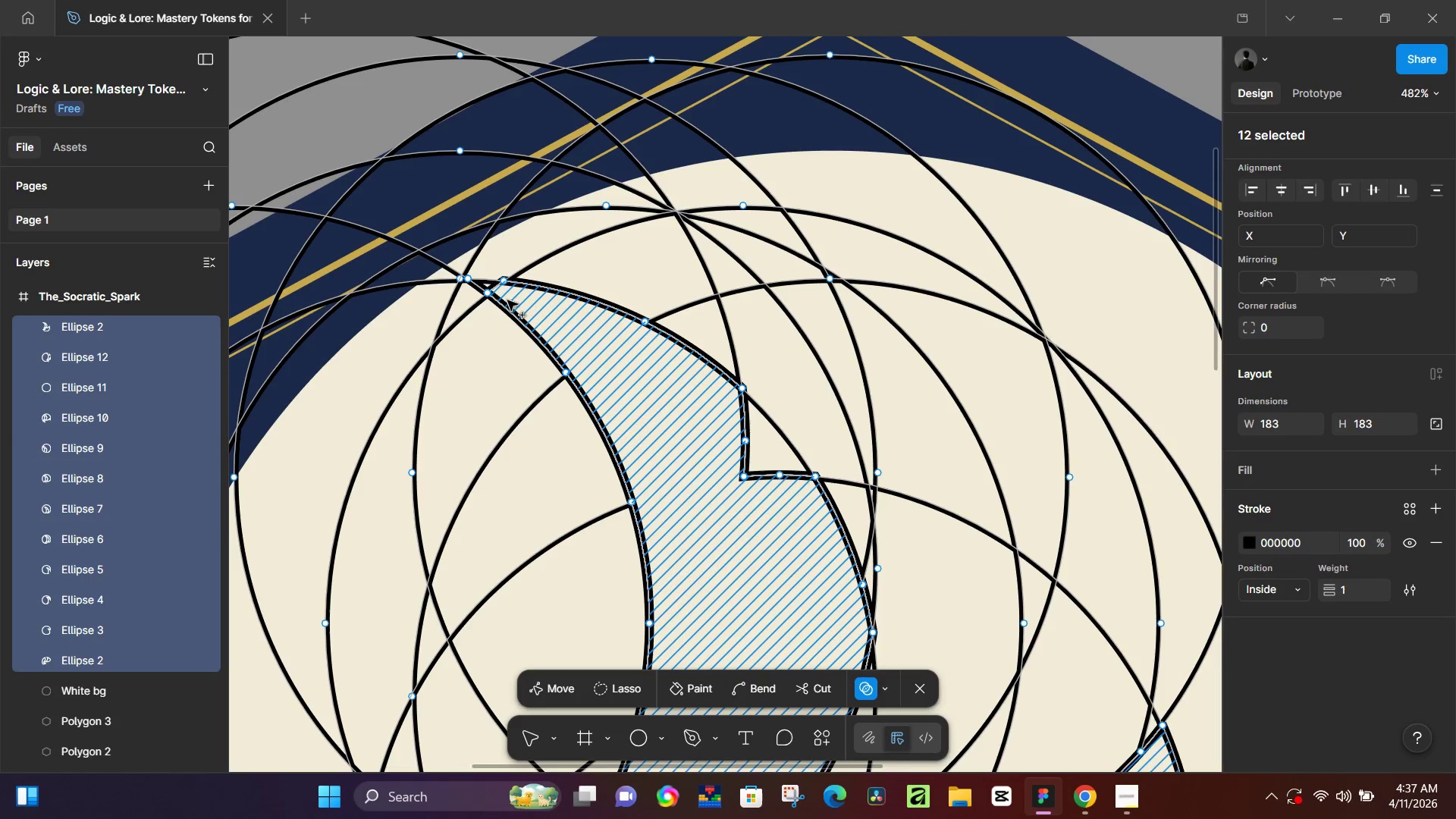 
left_click_drag(start_coordinate=[507, 293], to_coordinate=[488, 283])
 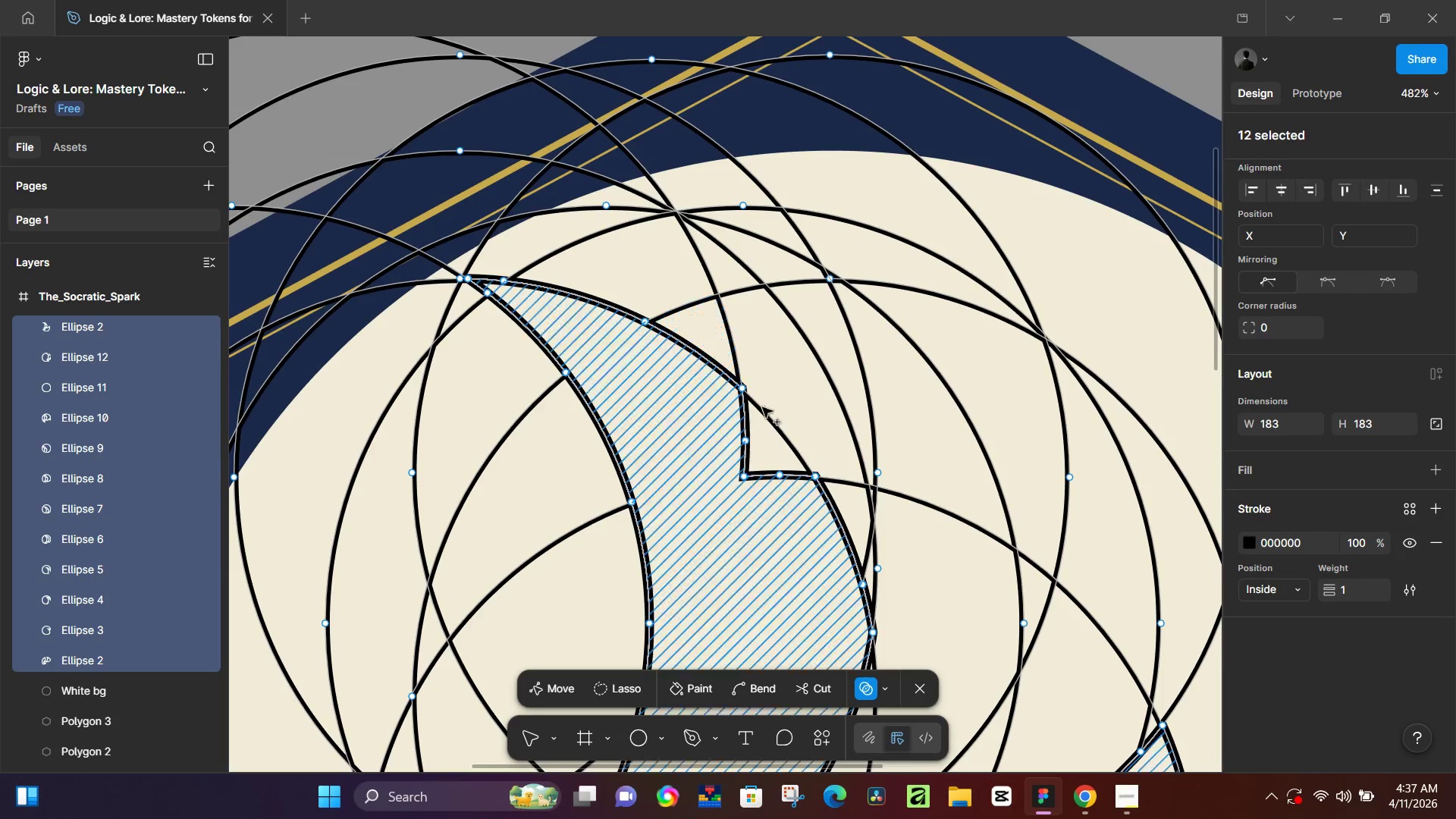 
left_click_drag(start_coordinate=[803, 522], to_coordinate=[808, 416])
 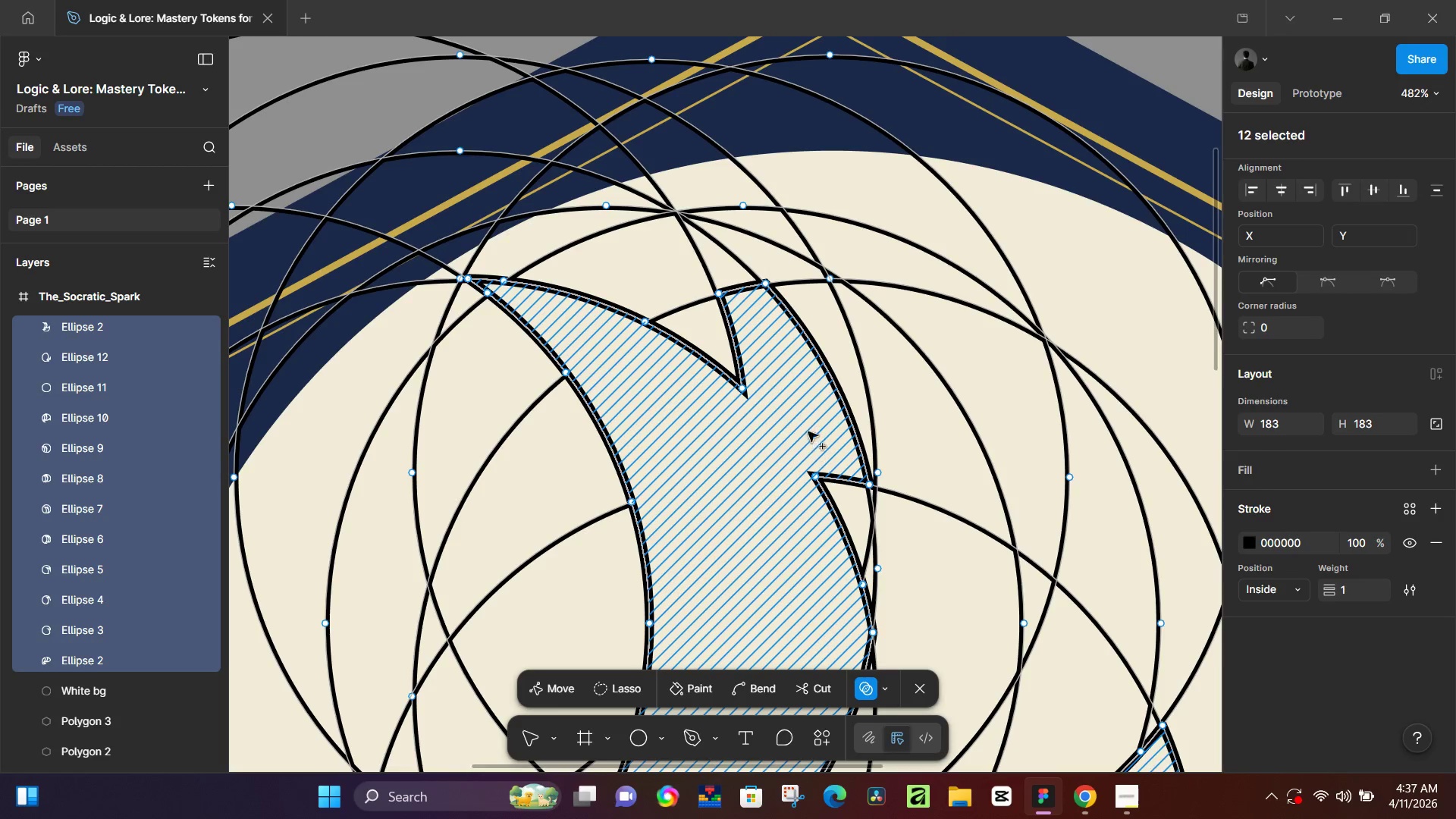 
left_click_drag(start_coordinate=[776, 331], to_coordinate=[752, 290])
 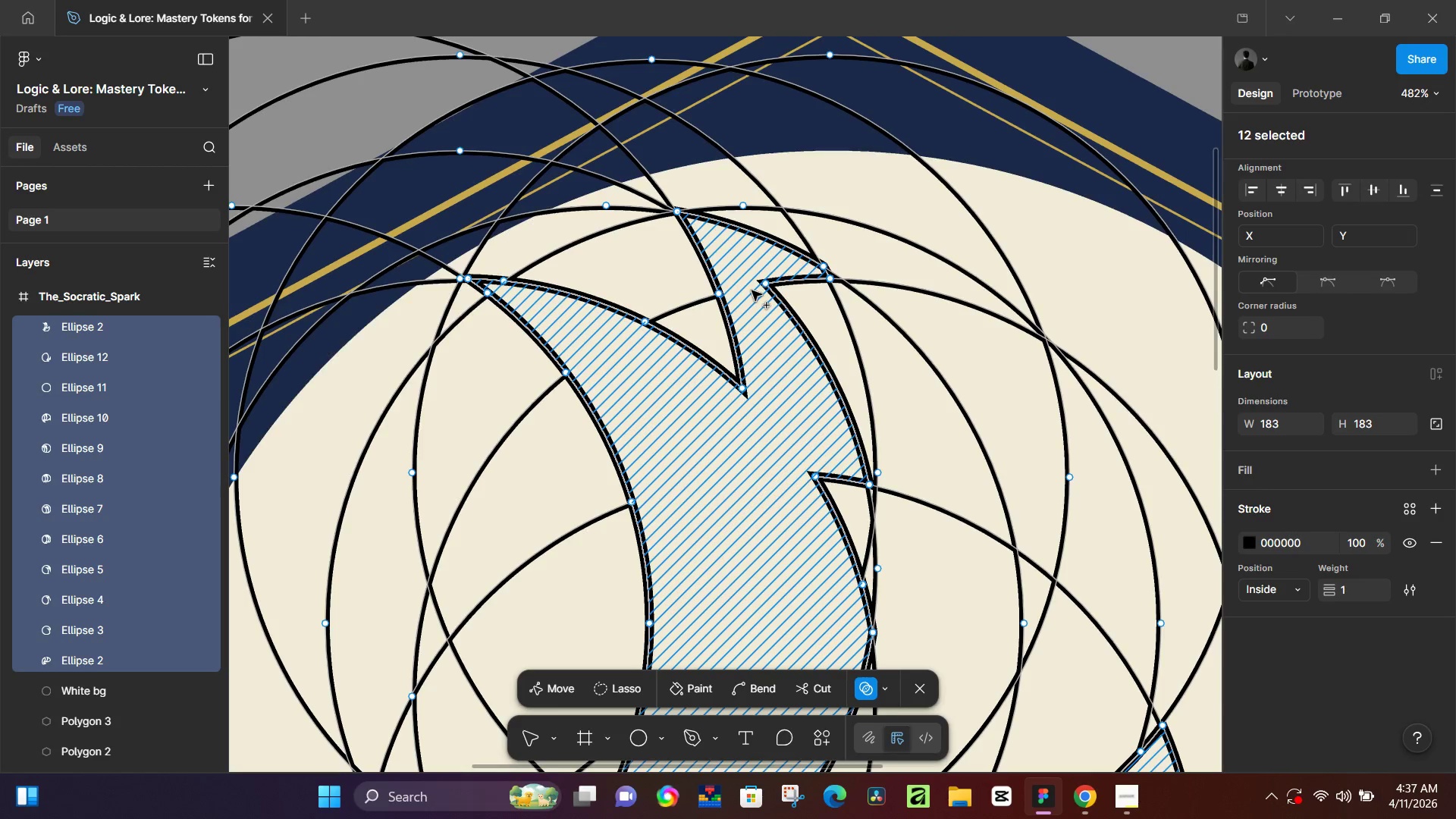 
key(Control+Z)
 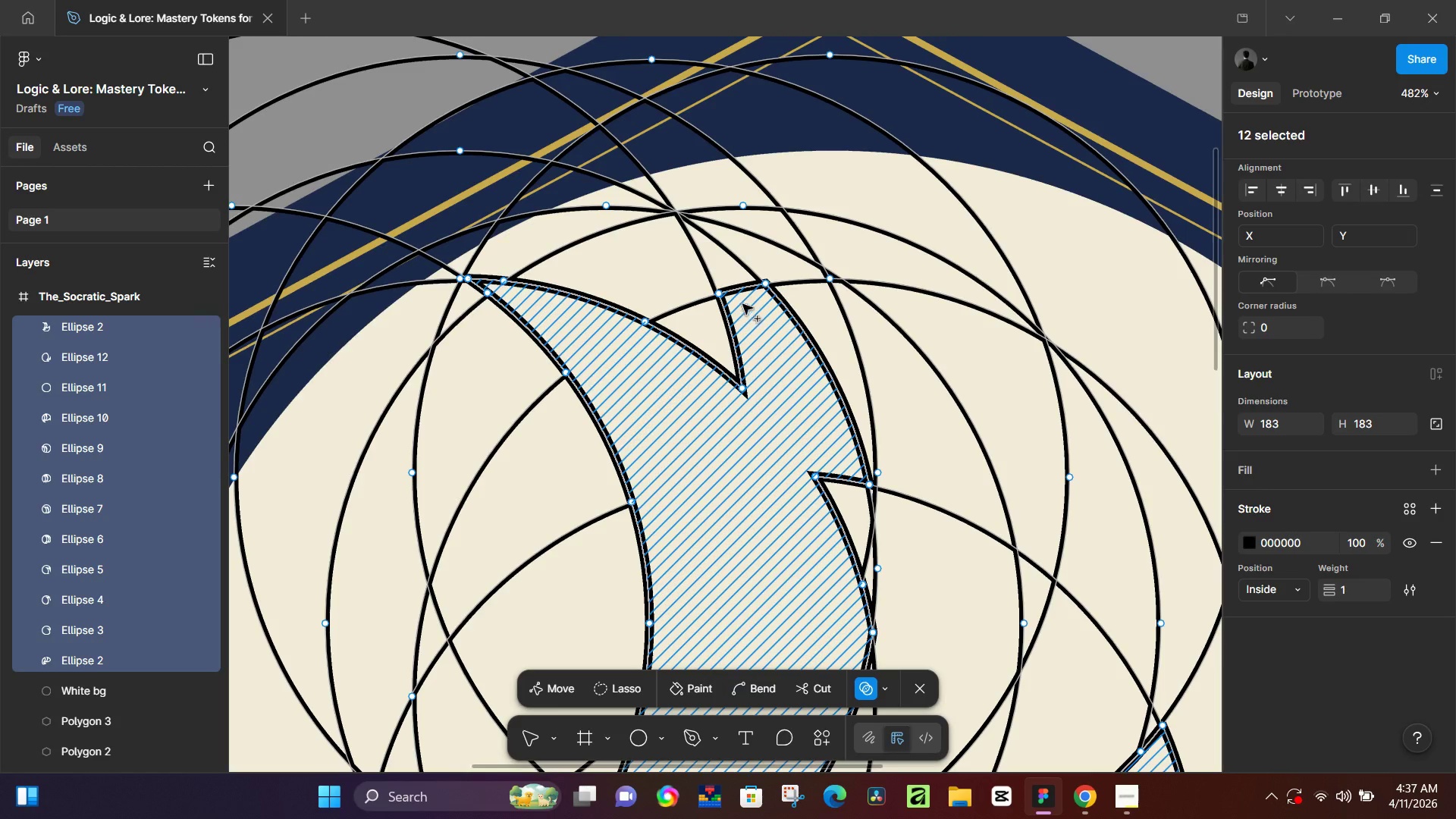 
left_click_drag(start_coordinate=[746, 309], to_coordinate=[721, 272])
 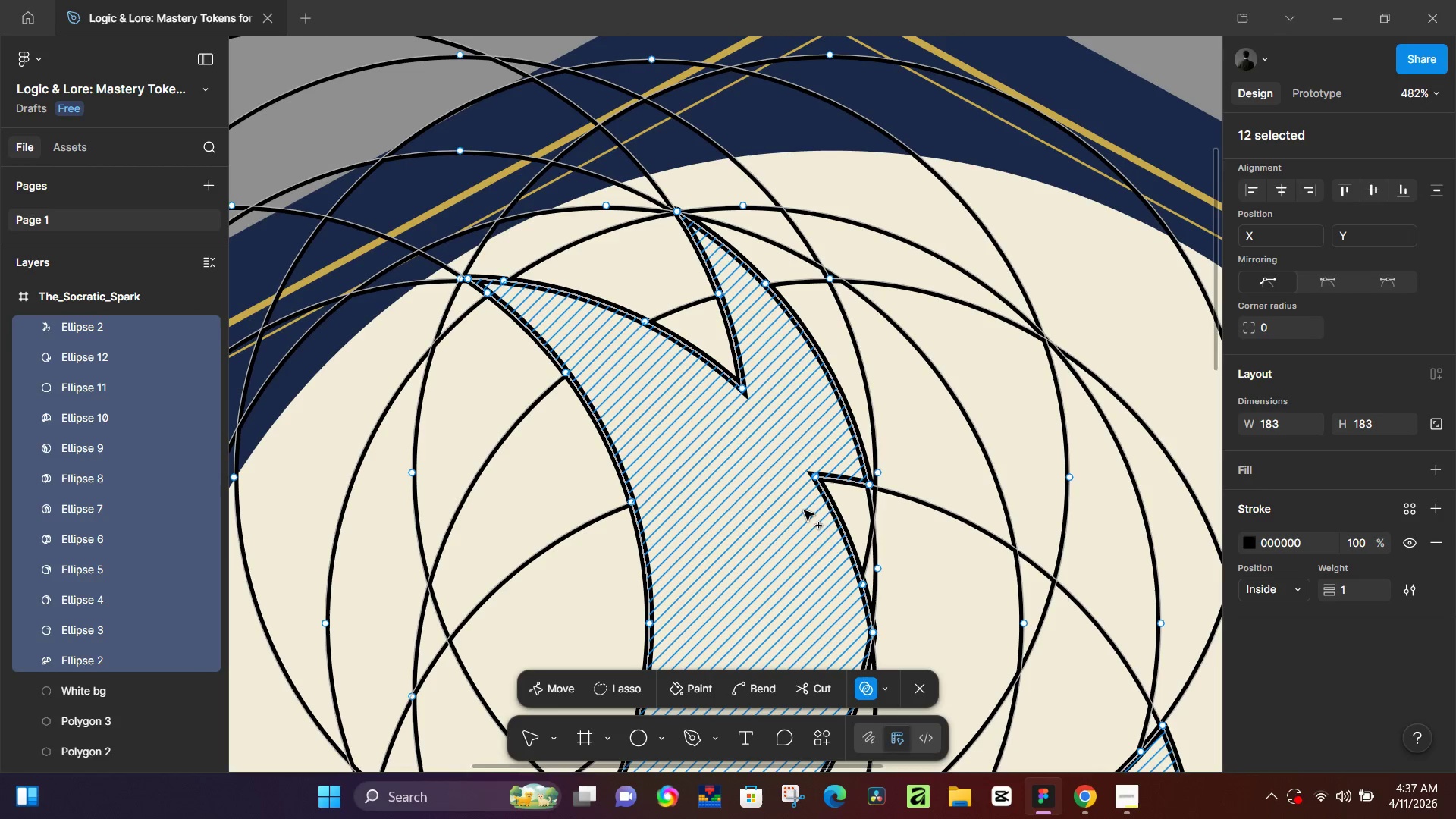 
left_click_drag(start_coordinate=[801, 470], to_coordinate=[882, 586])
 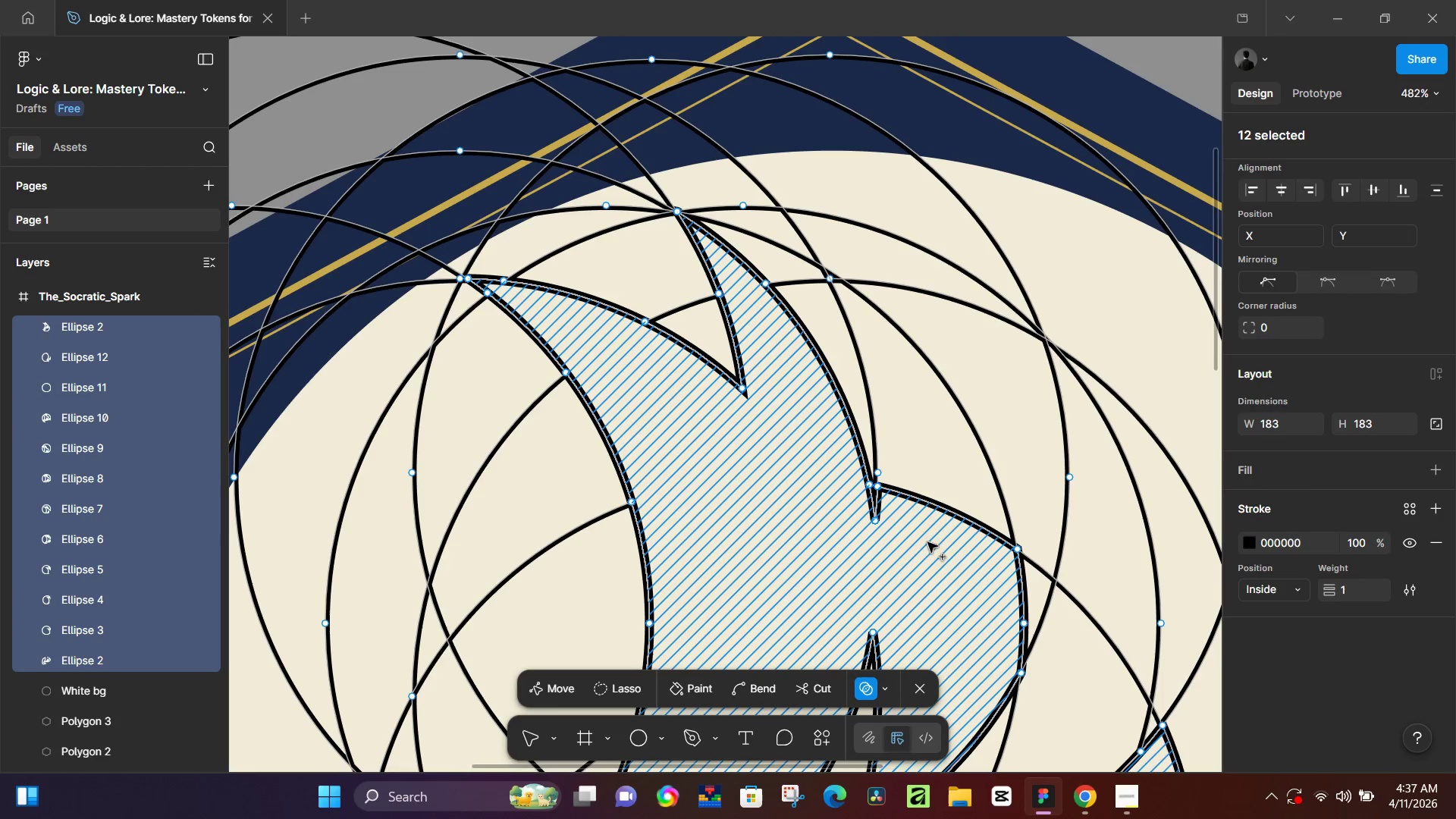 
left_click_drag(start_coordinate=[927, 537], to_coordinate=[925, 467])
 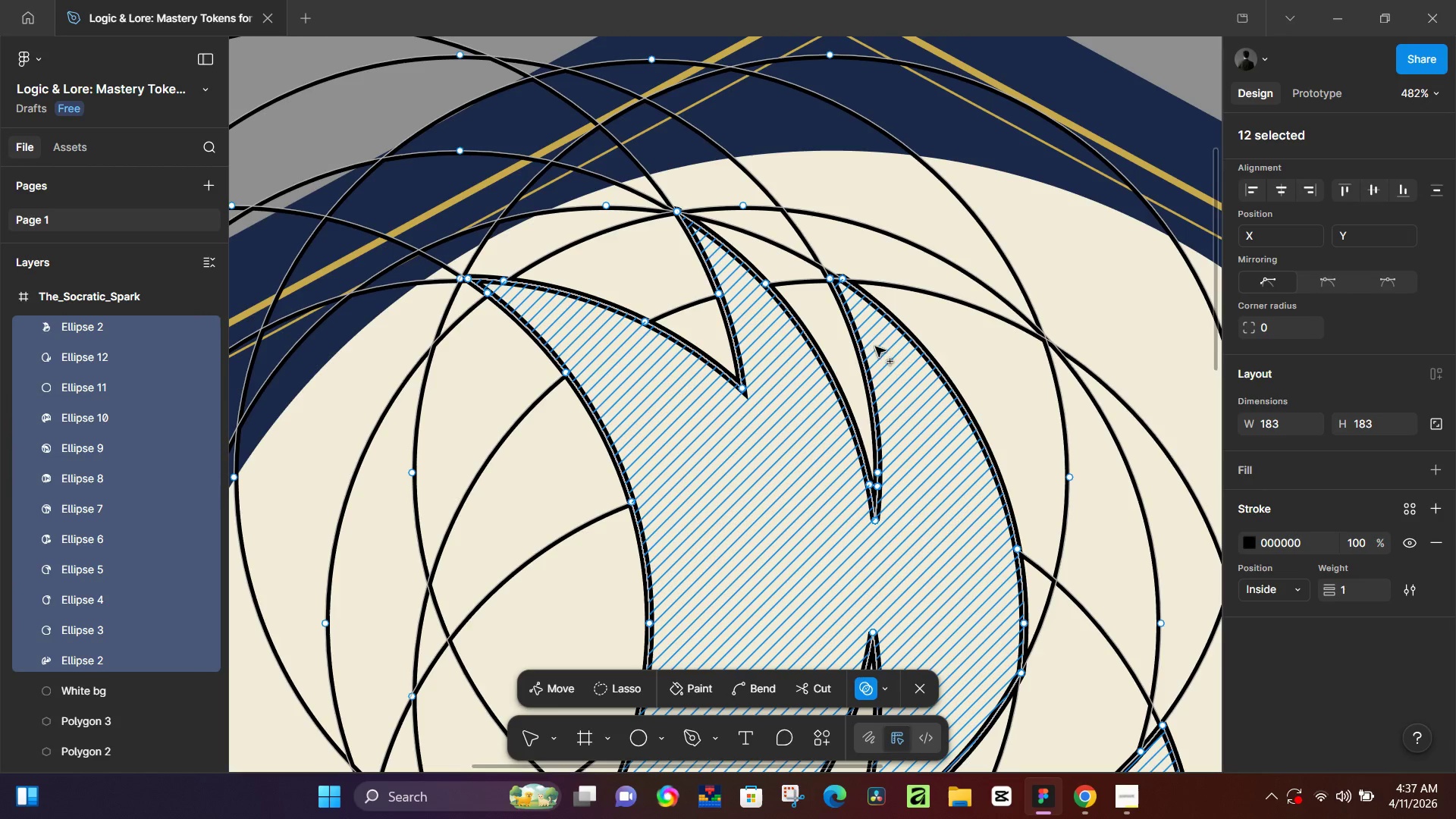 
hold_key(key=ControlLeft, duration=0.91)
scroll: coordinate [836, 252], scroll_direction: up, amount: 13.0
 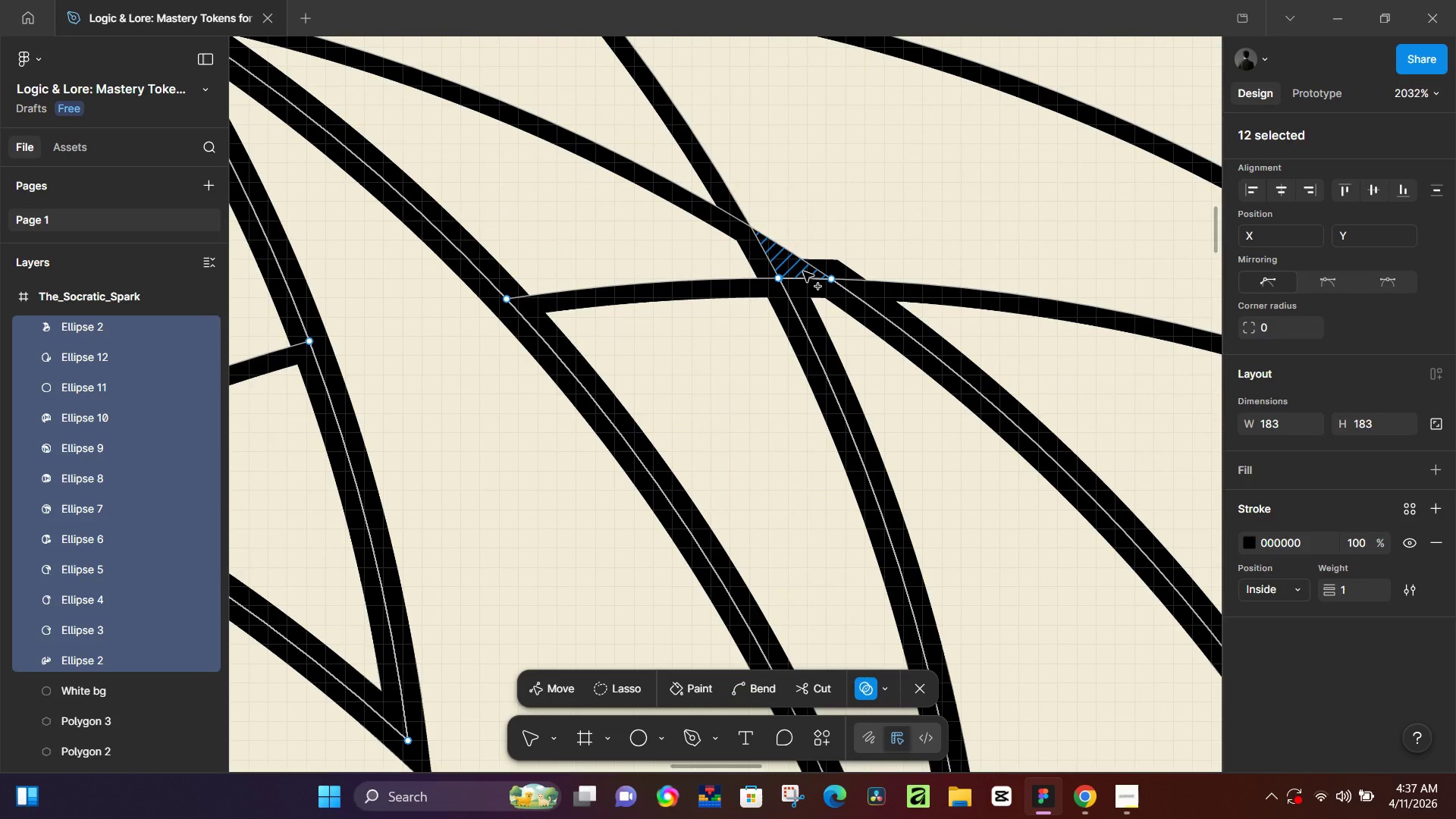 
left_click_drag(start_coordinate=[803, 271], to_coordinate=[831, 328])
 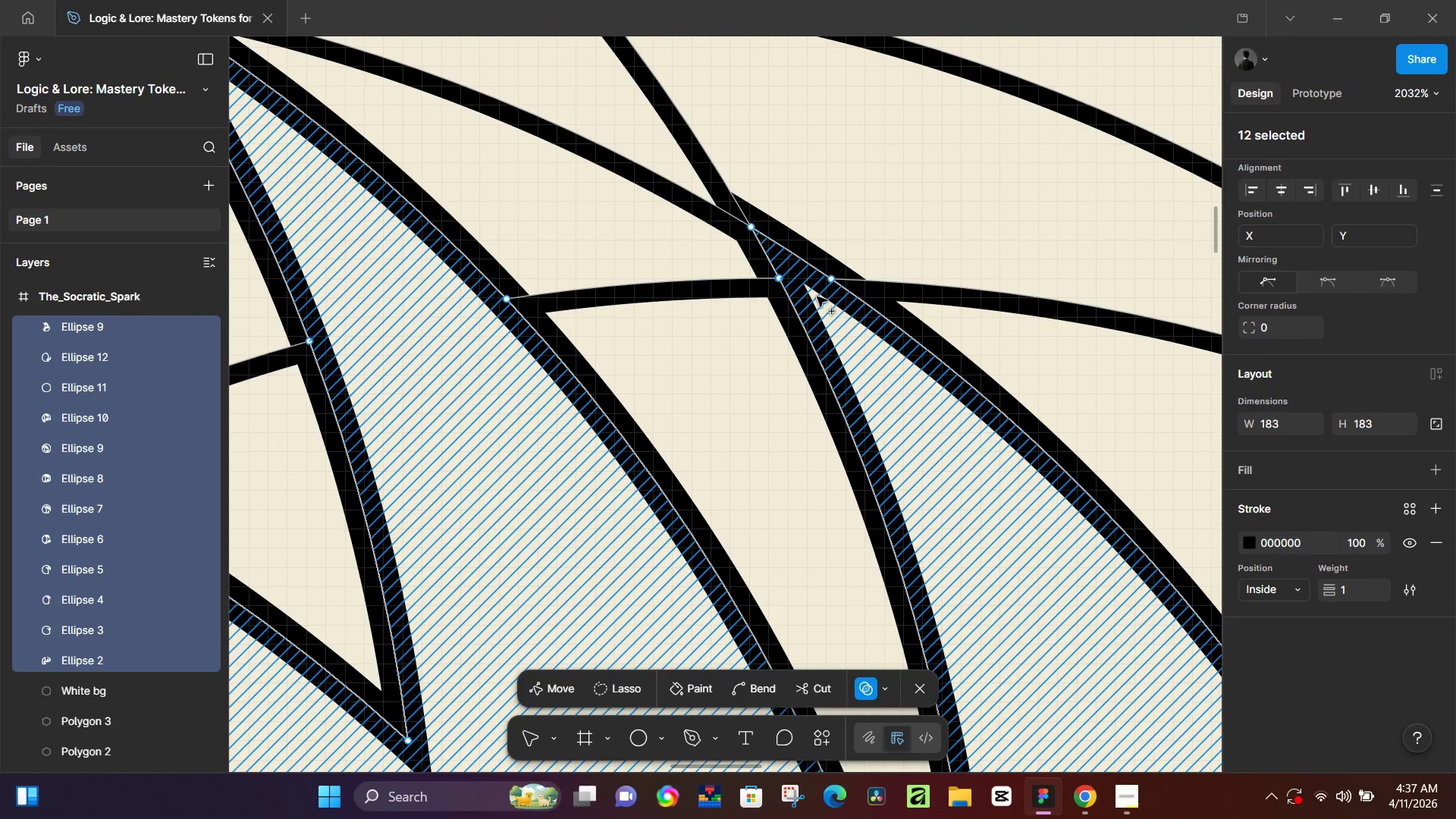 
hold_key(key=ControlLeft, duration=0.72)
scroll: coordinate [949, 469], scroll_direction: down, amount: 12.0
 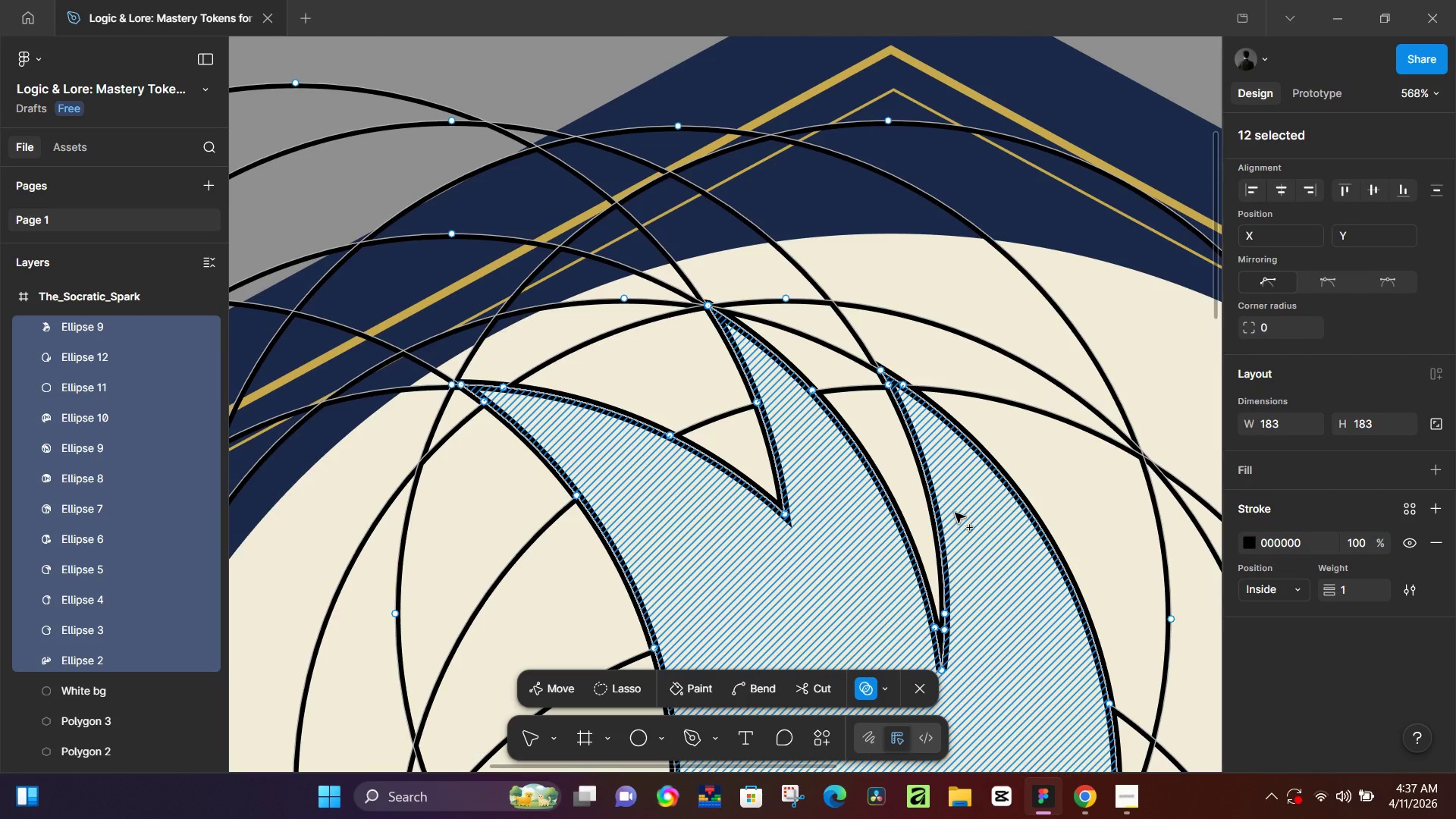 
hold_key(key=Space, duration=0.81)
 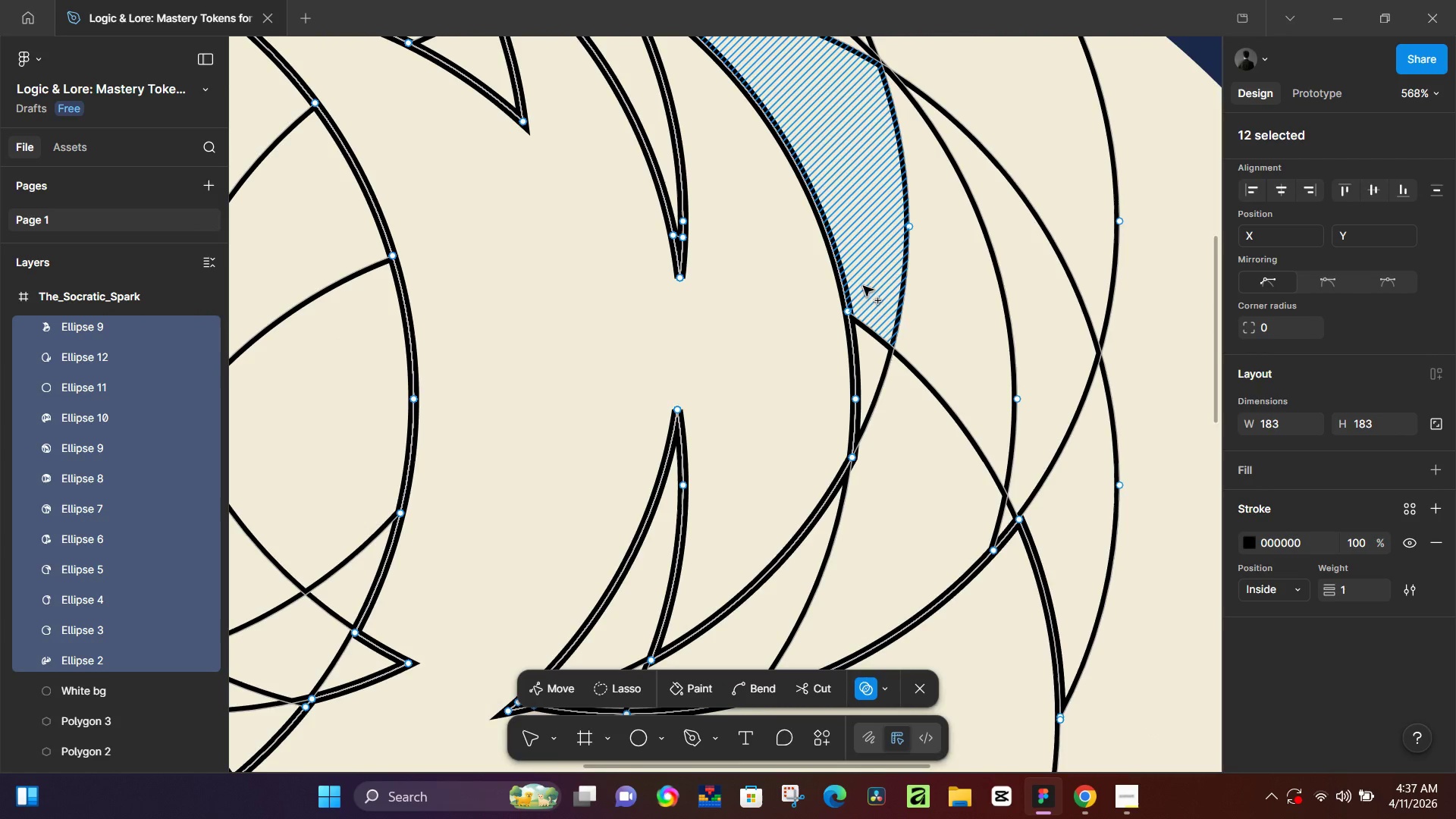 
left_click_drag(start_coordinate=[969, 559], to_coordinate=[707, 167])
 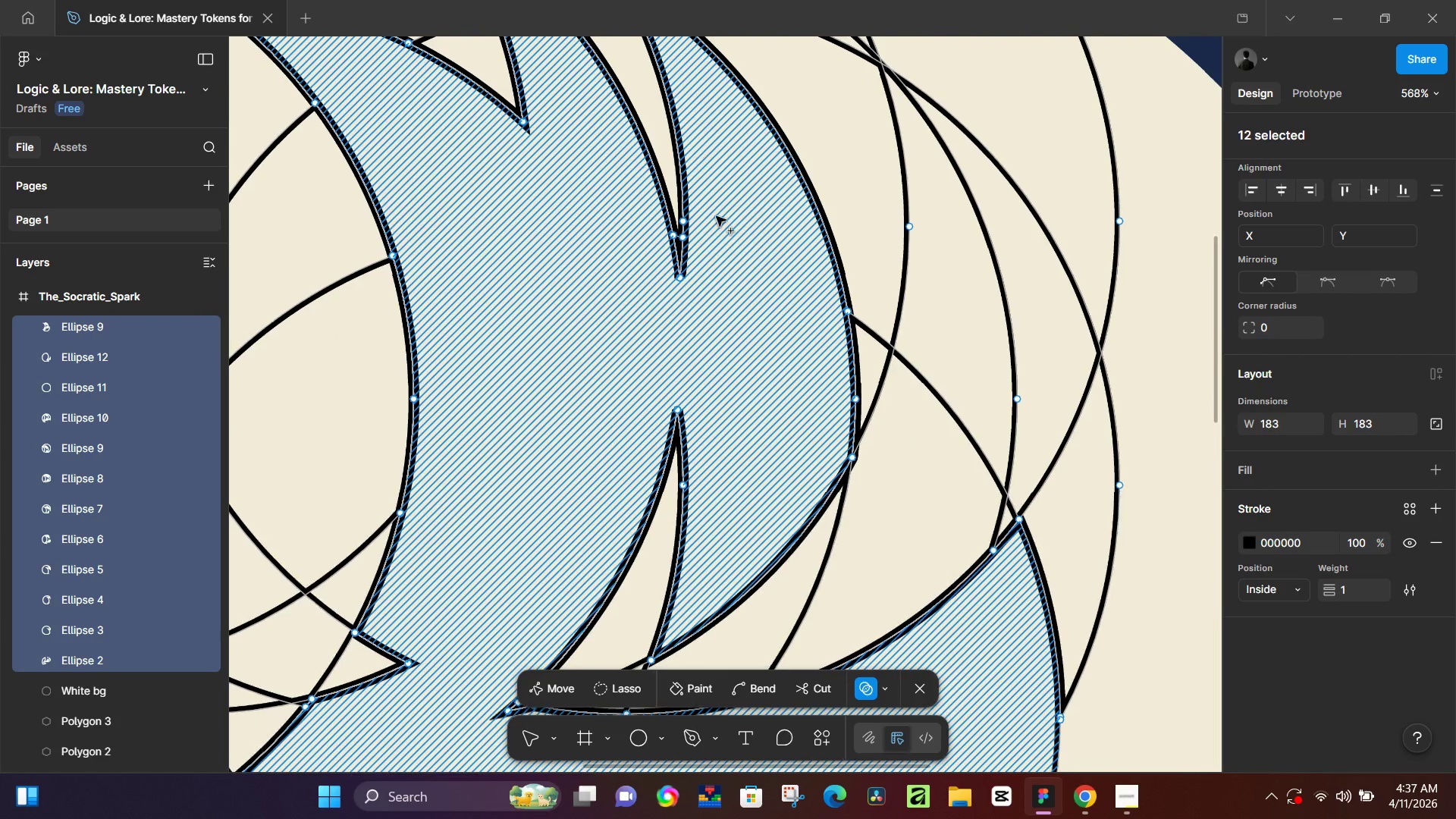 
hold_key(key=Space, duration=4.74)
 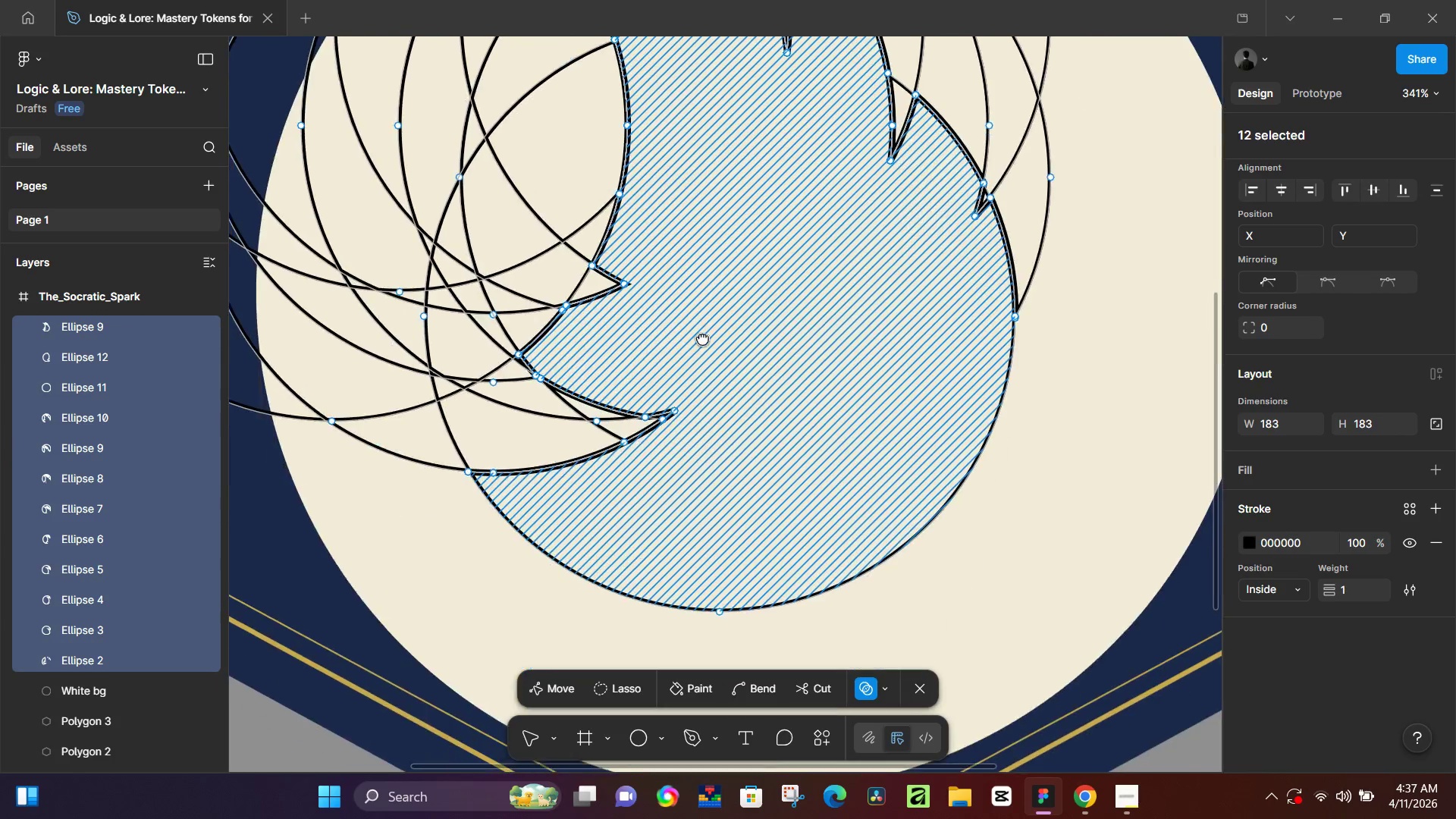 
hold_key(key=ControlLeft, duration=0.41)
 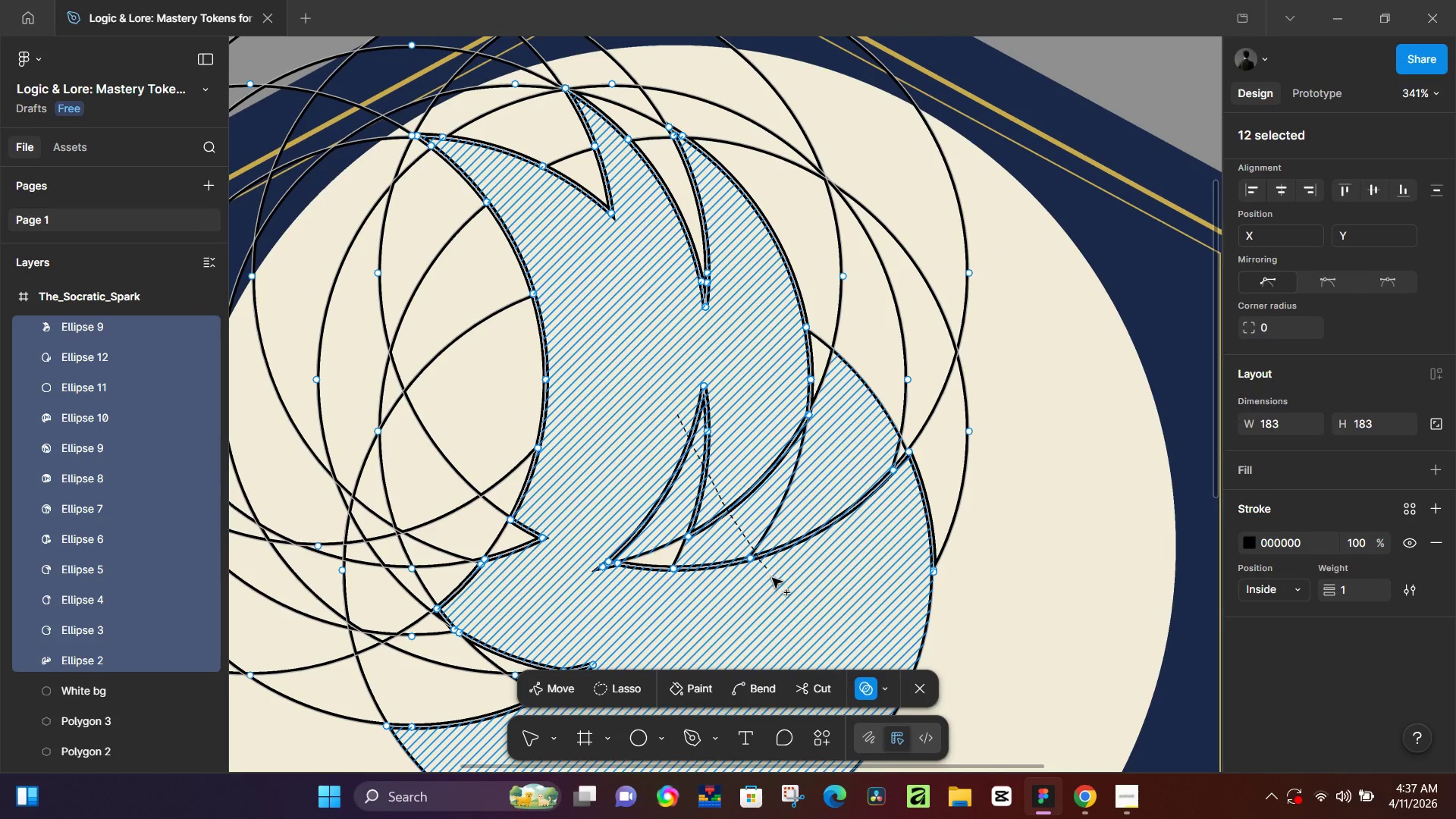 
left_click_drag(start_coordinate=[678, 414], to_coordinate=[770, 575])
 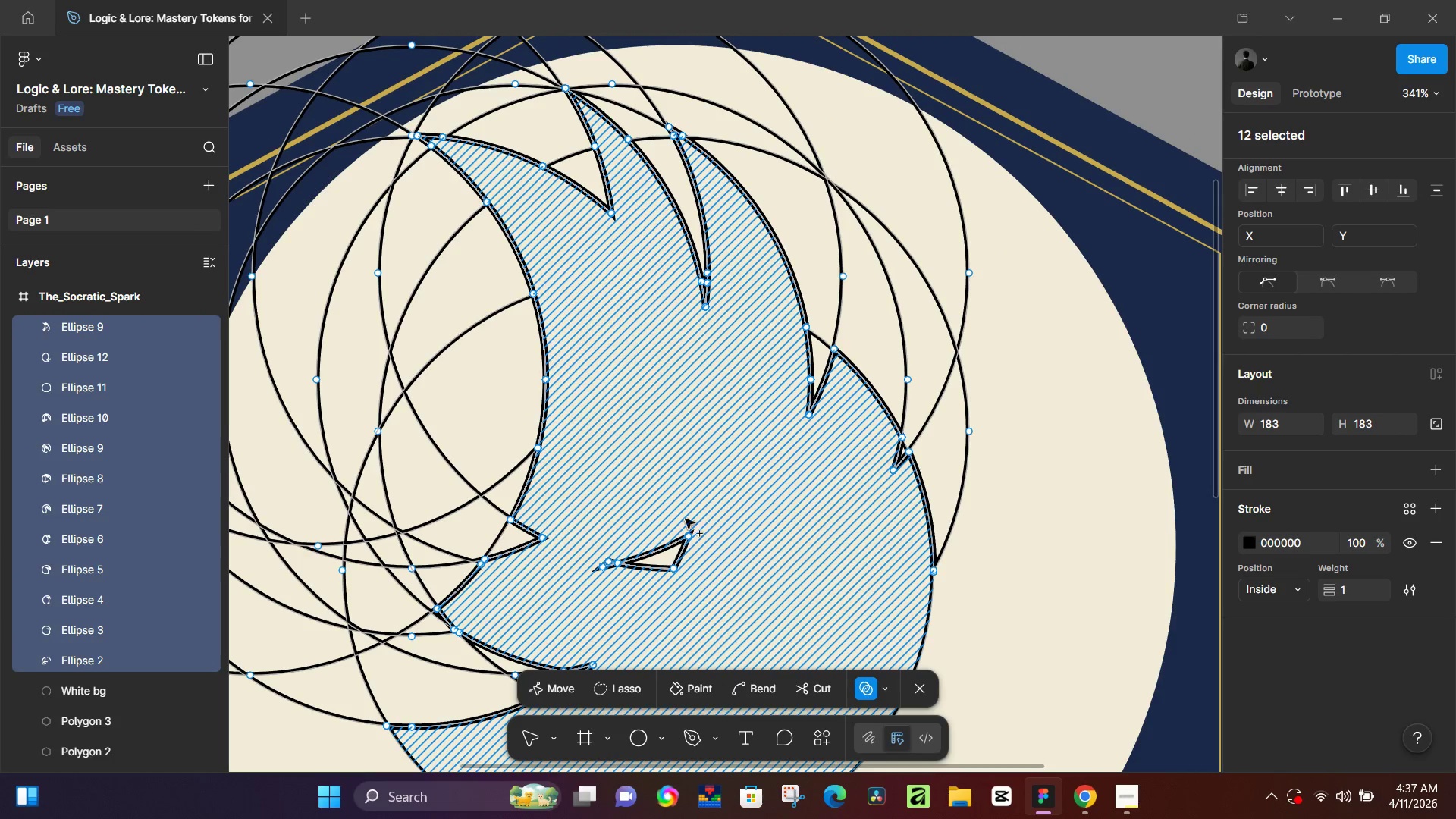 
scroll: coordinate [745, 366], scroll_direction: down, amount: 6.0
 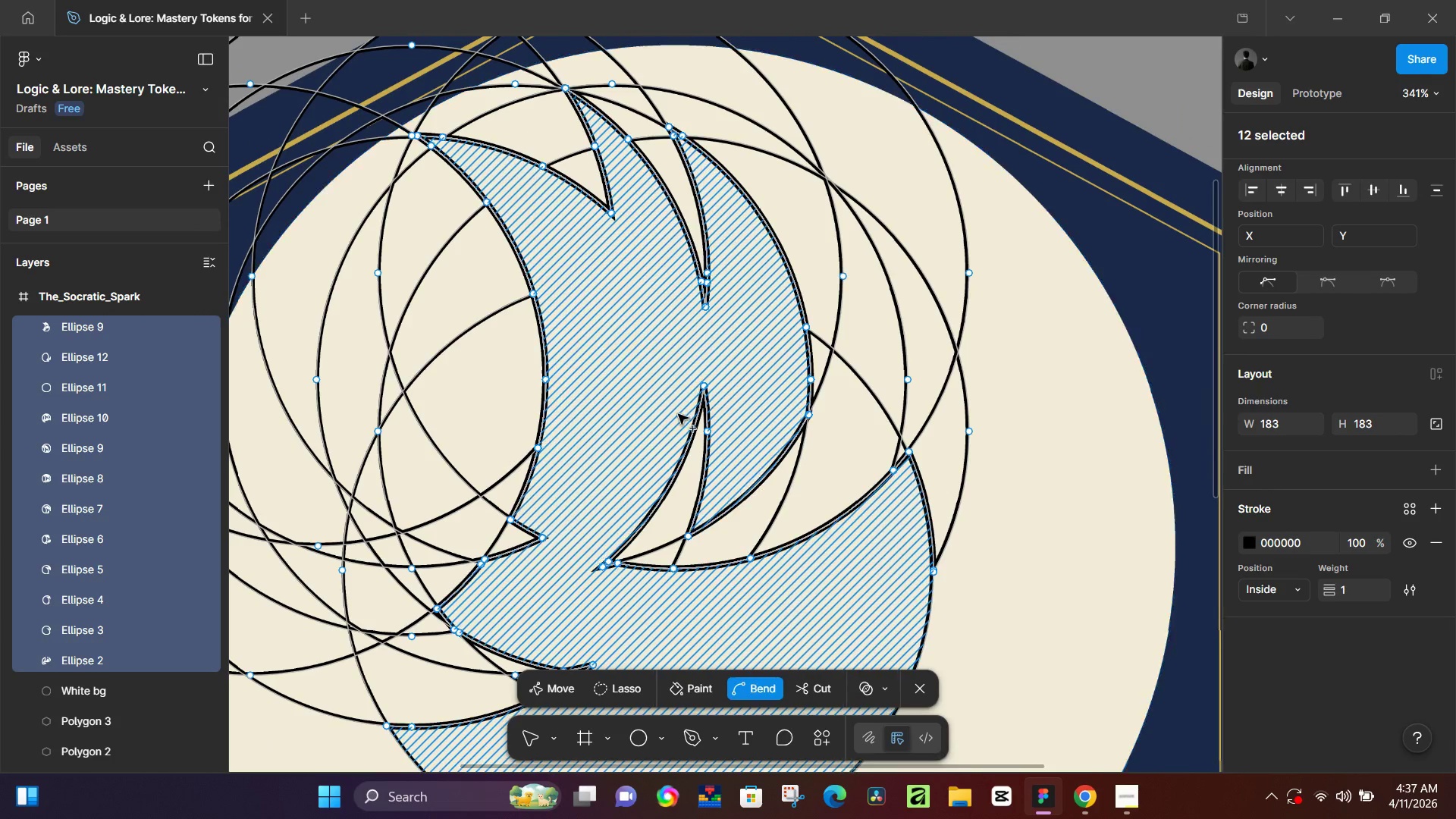 
left_click_drag(start_coordinate=[655, 495], to_coordinate=[654, 683])
 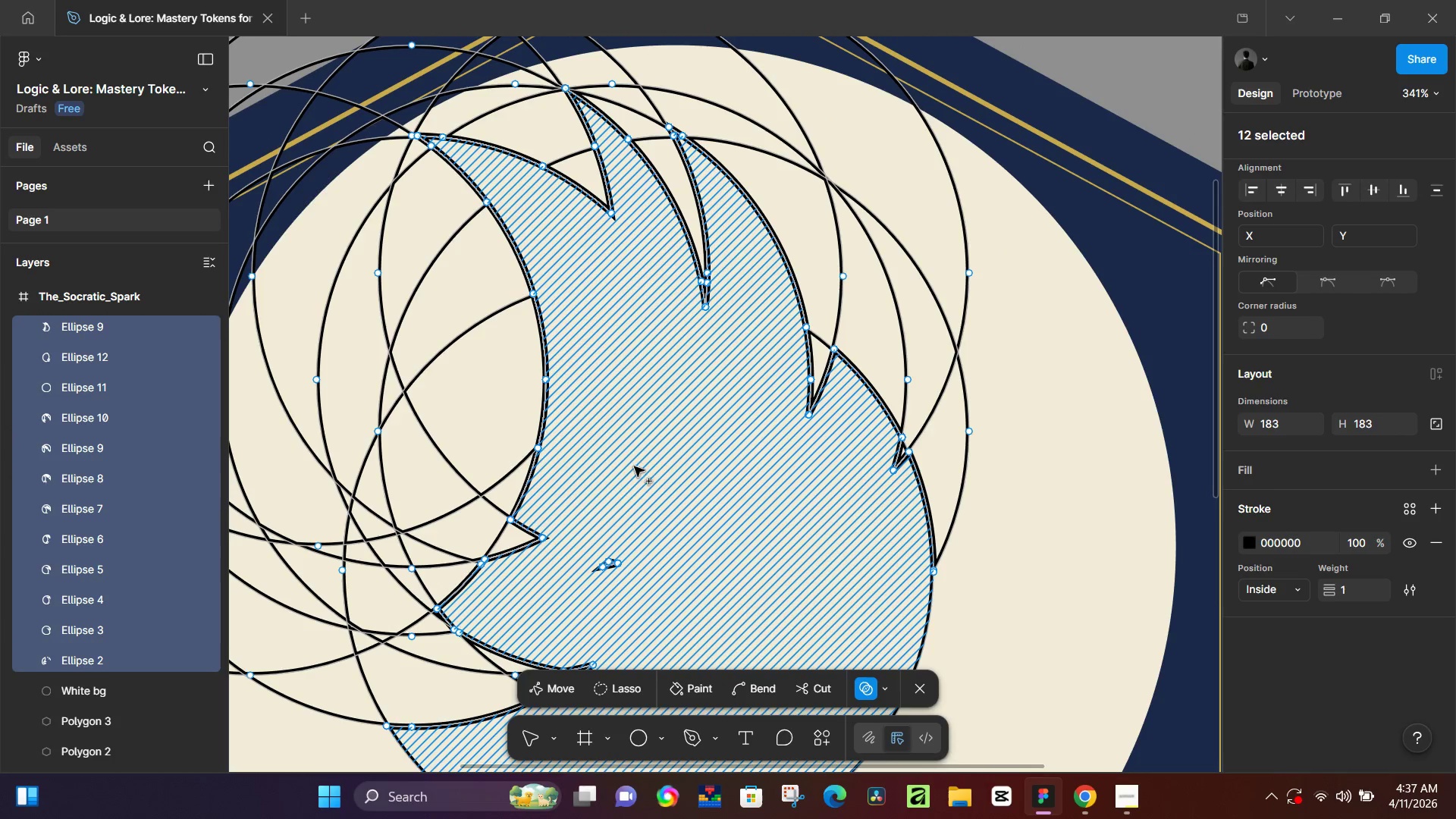 
left_click_drag(start_coordinate=[613, 506], to_coordinate=[601, 589])
 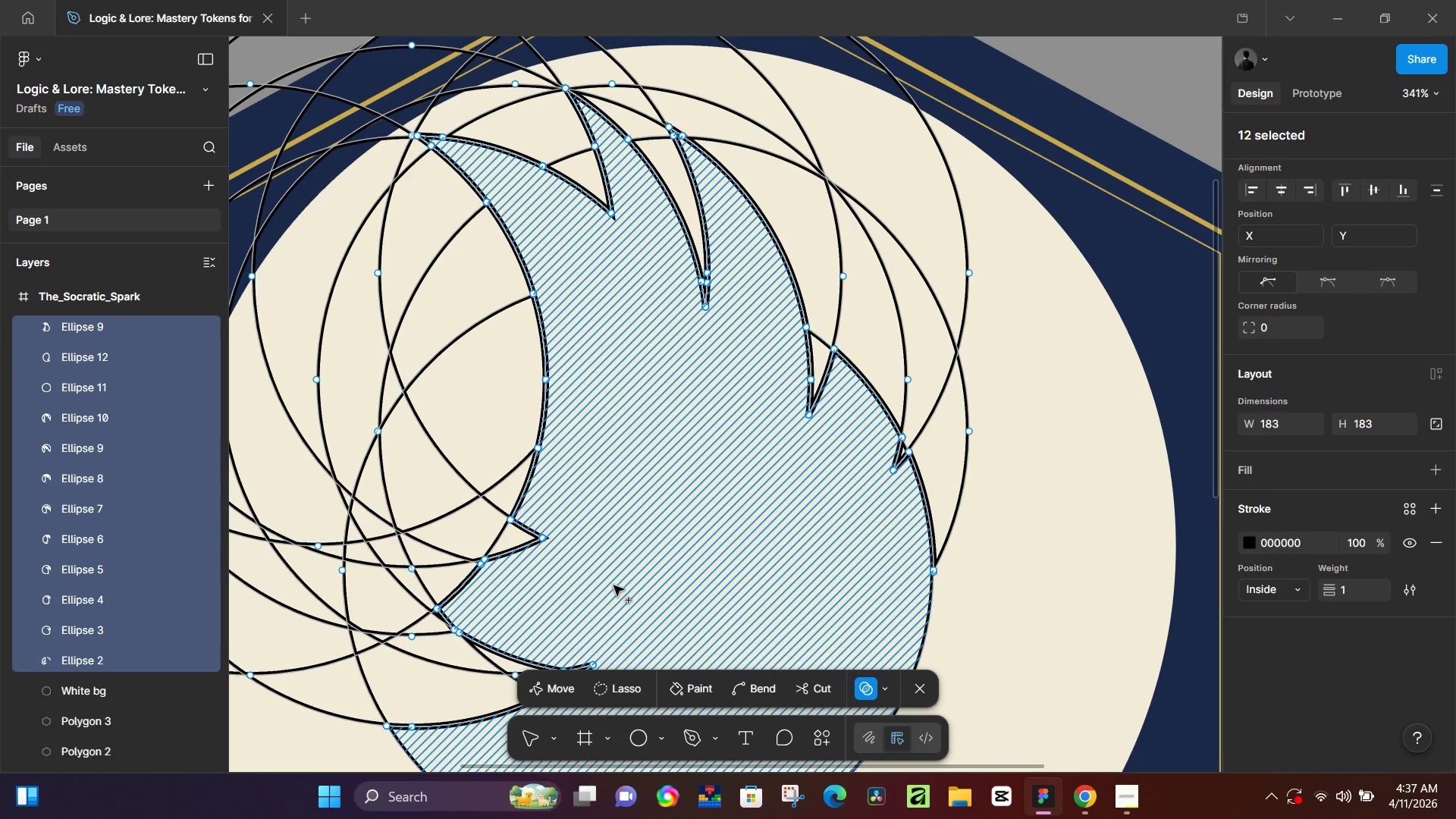 
hold_key(key=Space, duration=0.53)
 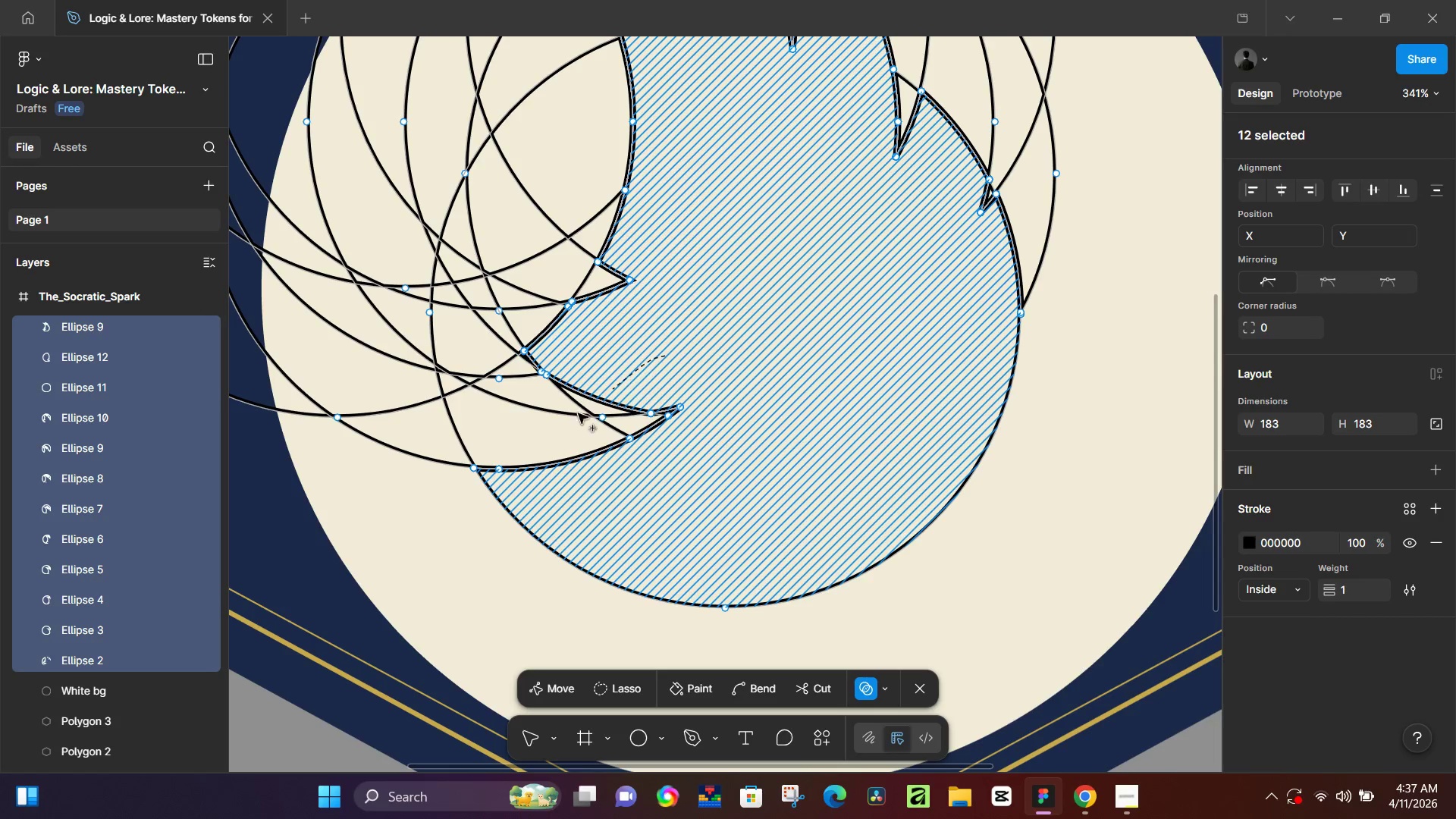 
left_click_drag(start_coordinate=[614, 598], to_coordinate=[701, 339])
 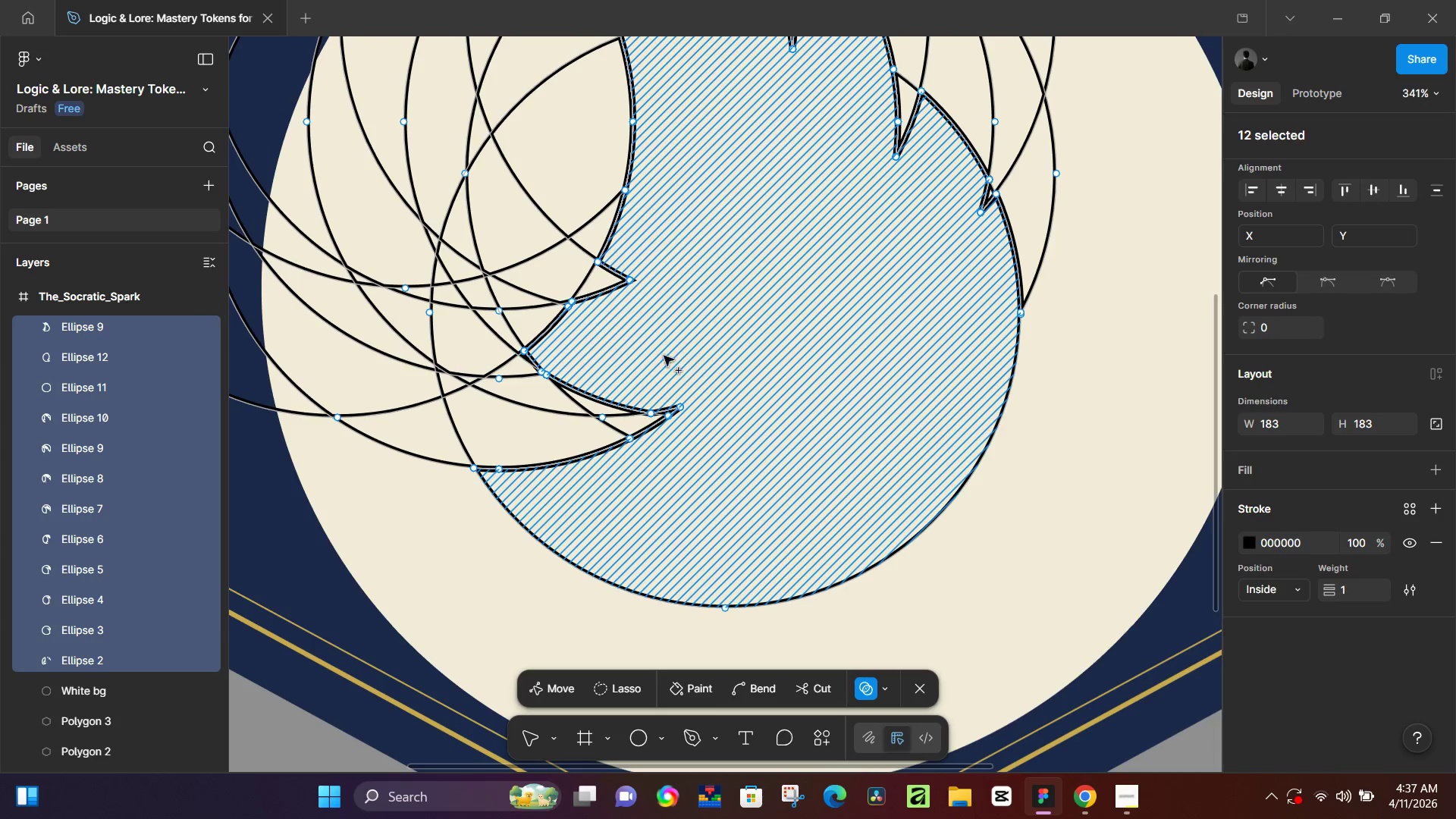 
left_click_drag(start_coordinate=[666, 356], to_coordinate=[541, 438])
 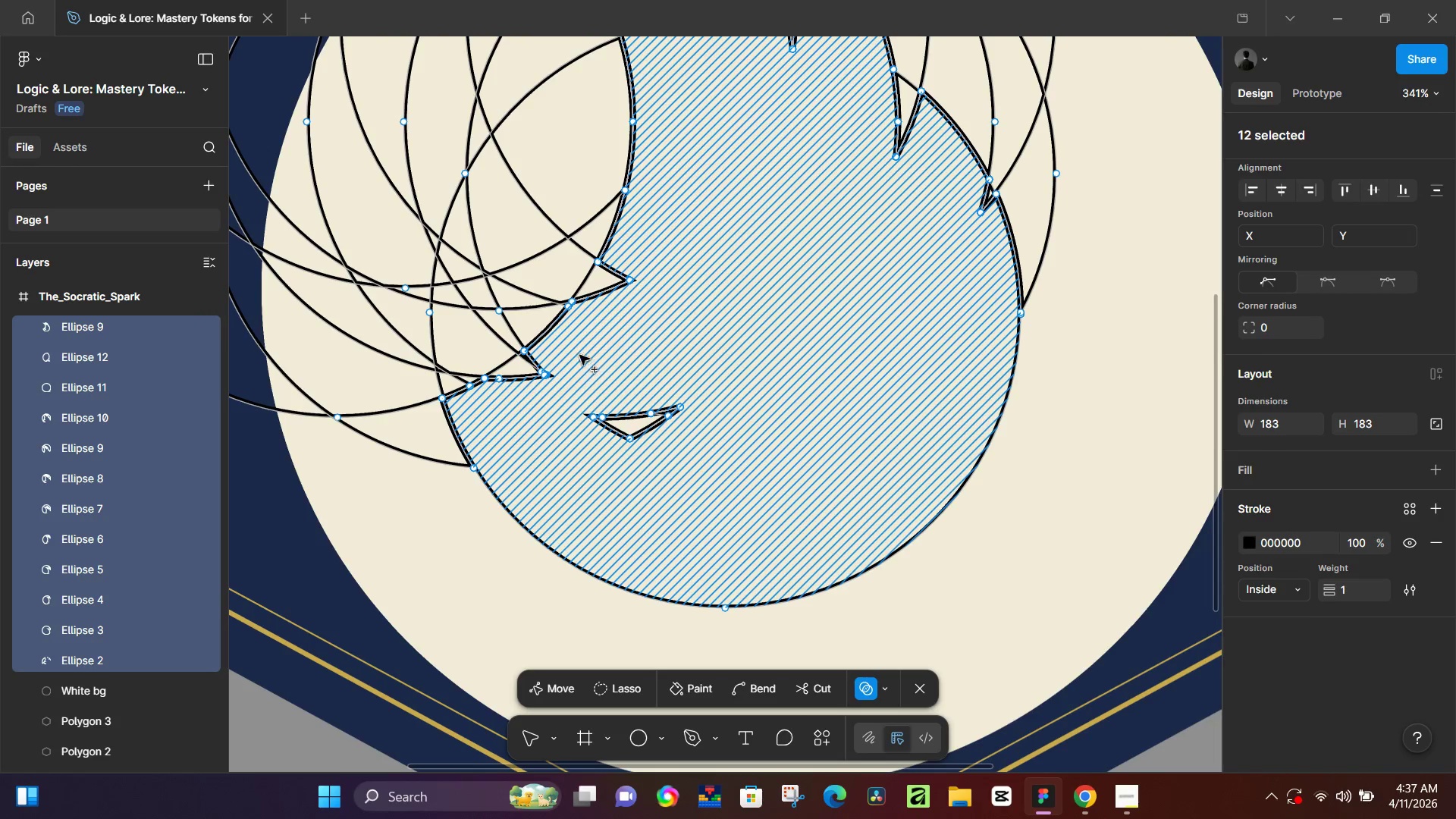 
left_click_drag(start_coordinate=[566, 353], to_coordinate=[505, 392])
 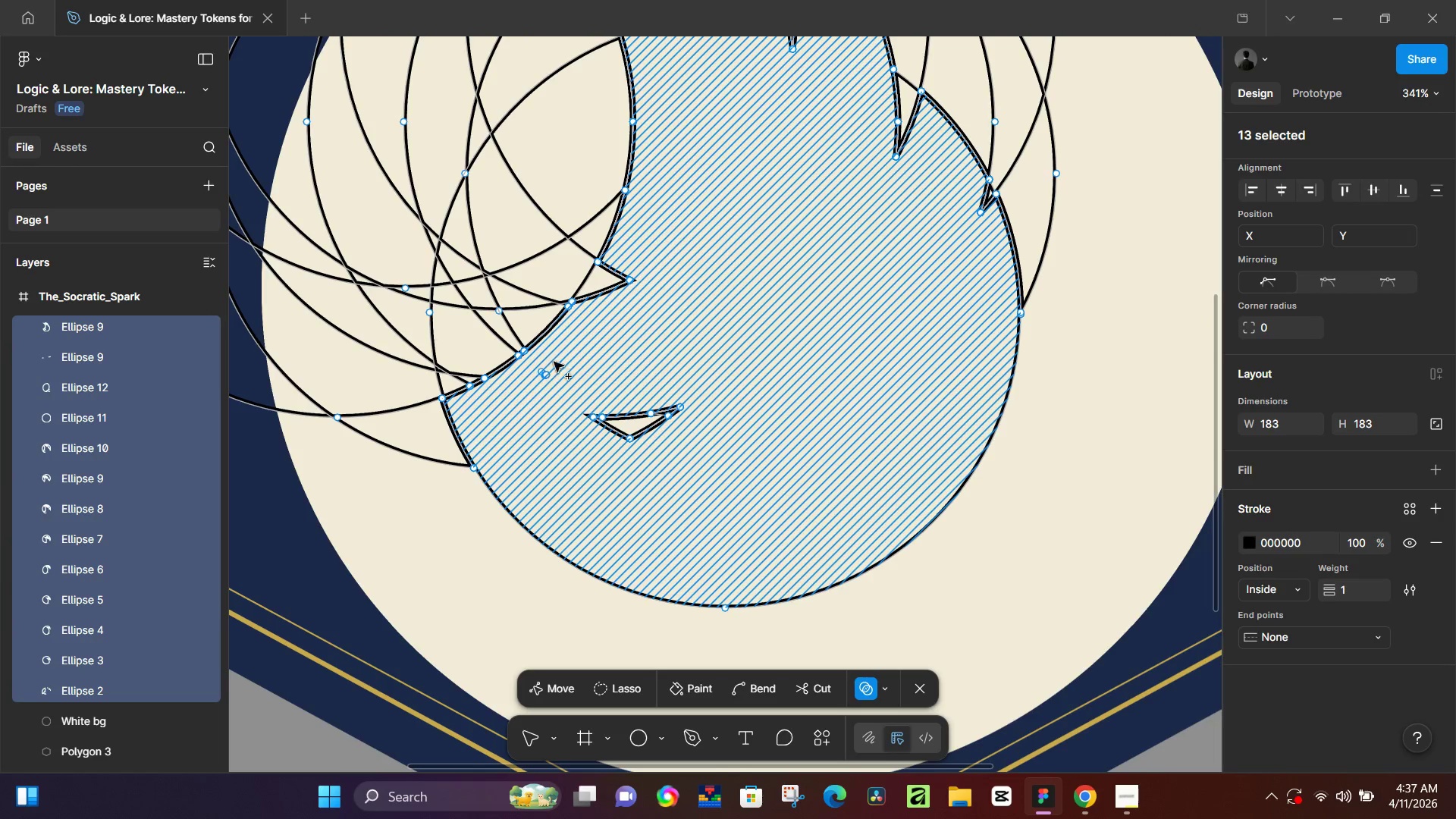 
left_click_drag(start_coordinate=[636, 376], to_coordinate=[629, 484])
 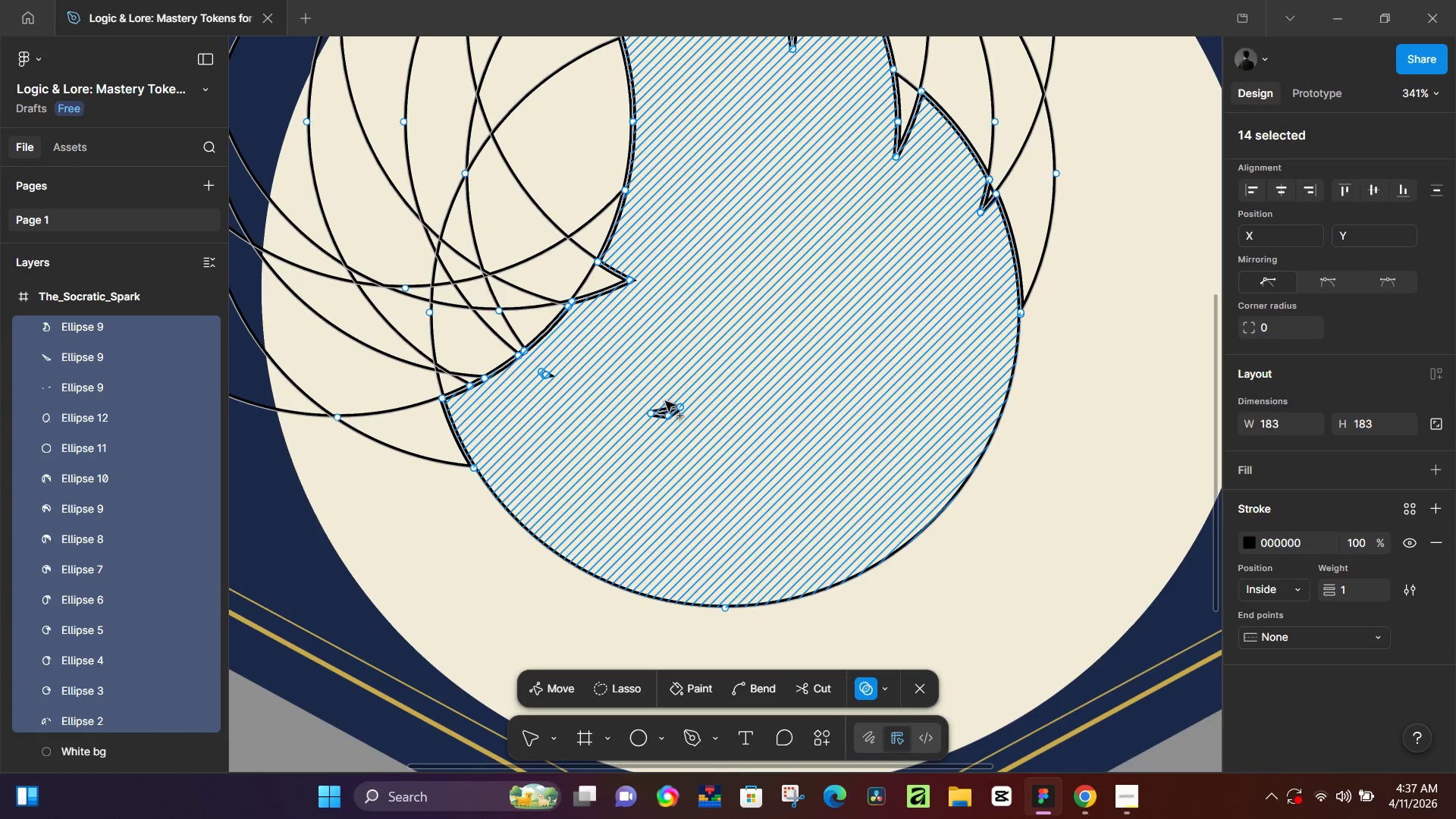 
left_click_drag(start_coordinate=[665, 400], to_coordinate=[668, 444])
 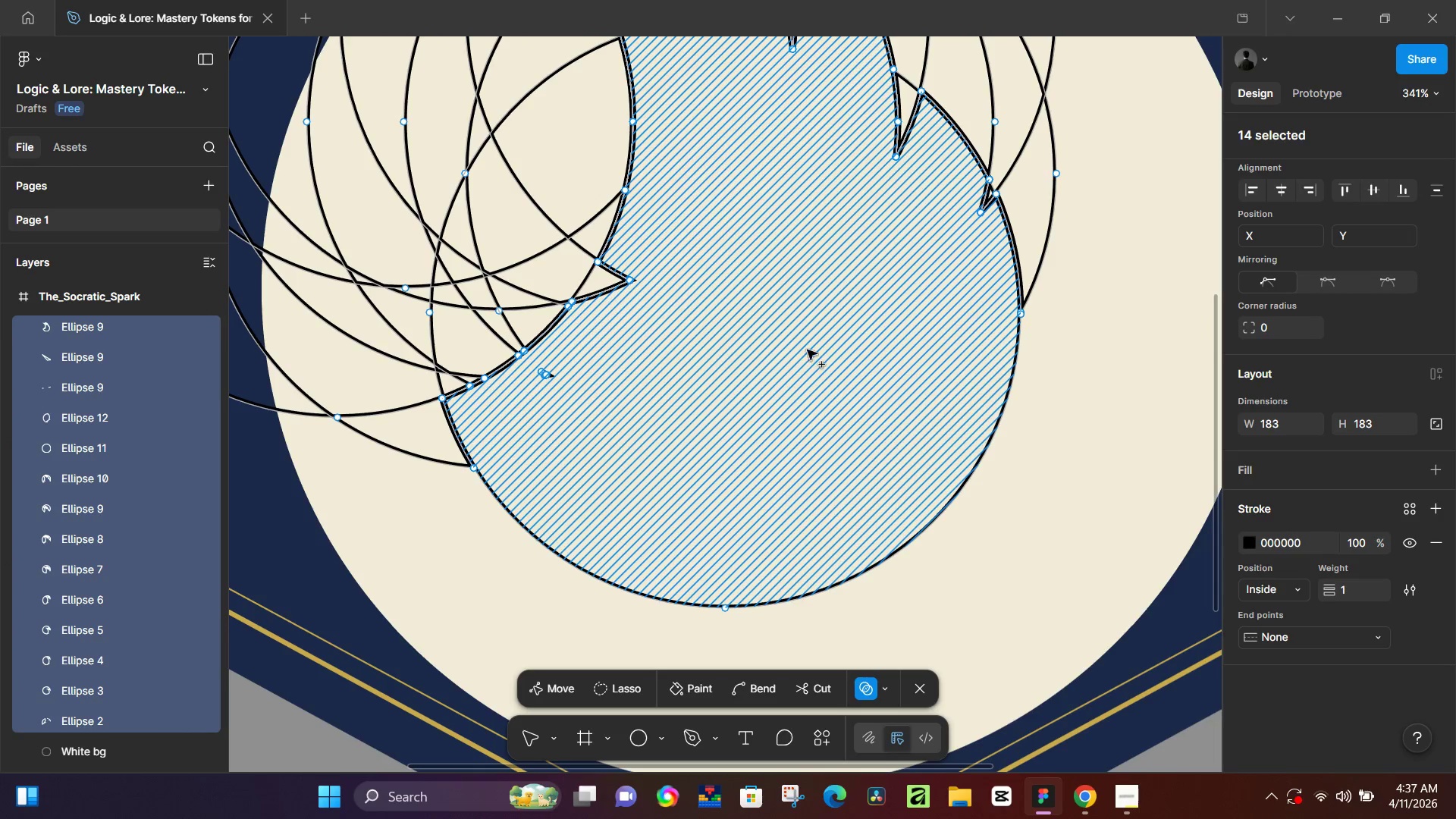 
hold_key(key=Space, duration=0.36)
 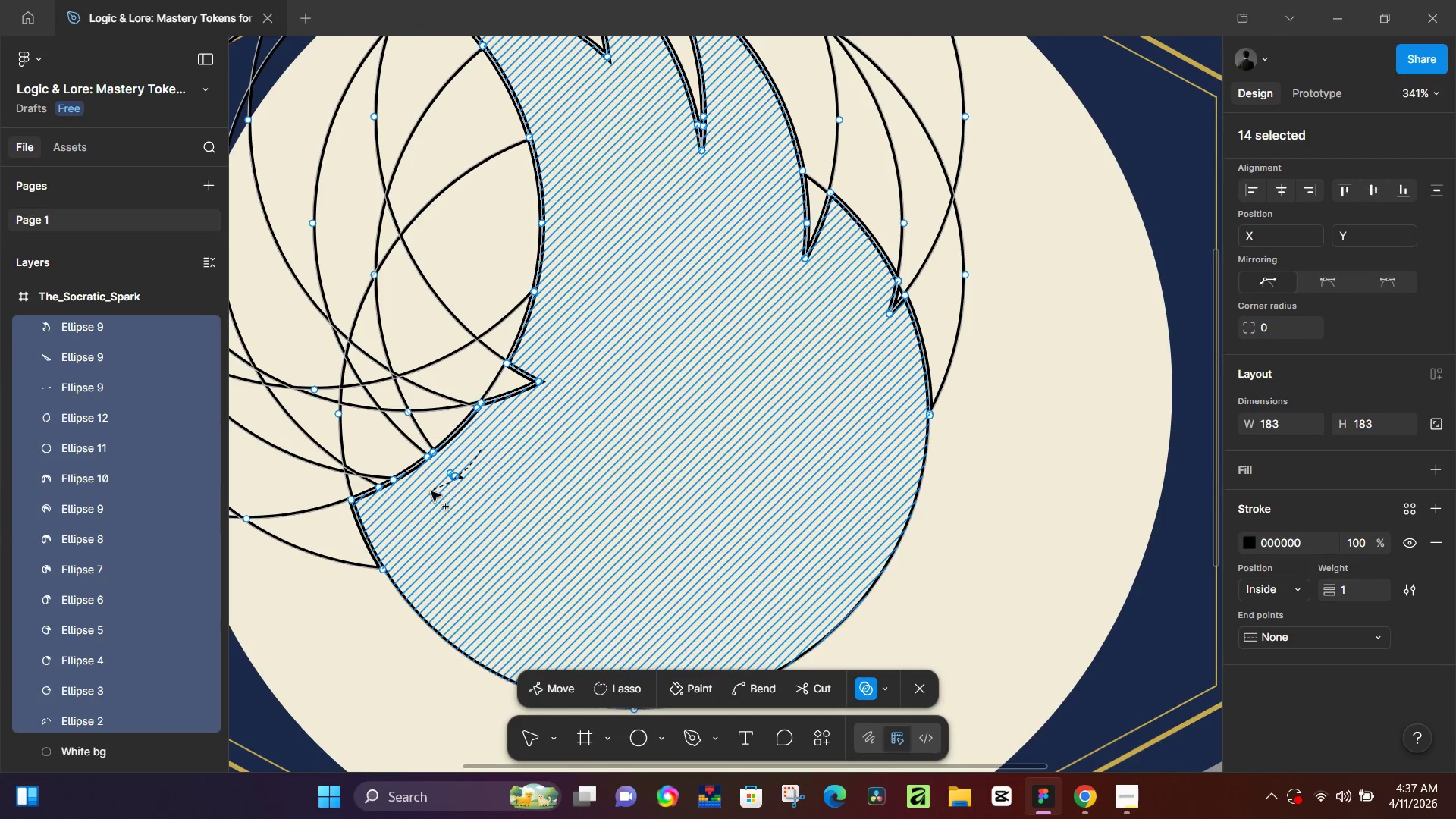 
left_click_drag(start_coordinate=[821, 297], to_coordinate=[730, 398])
 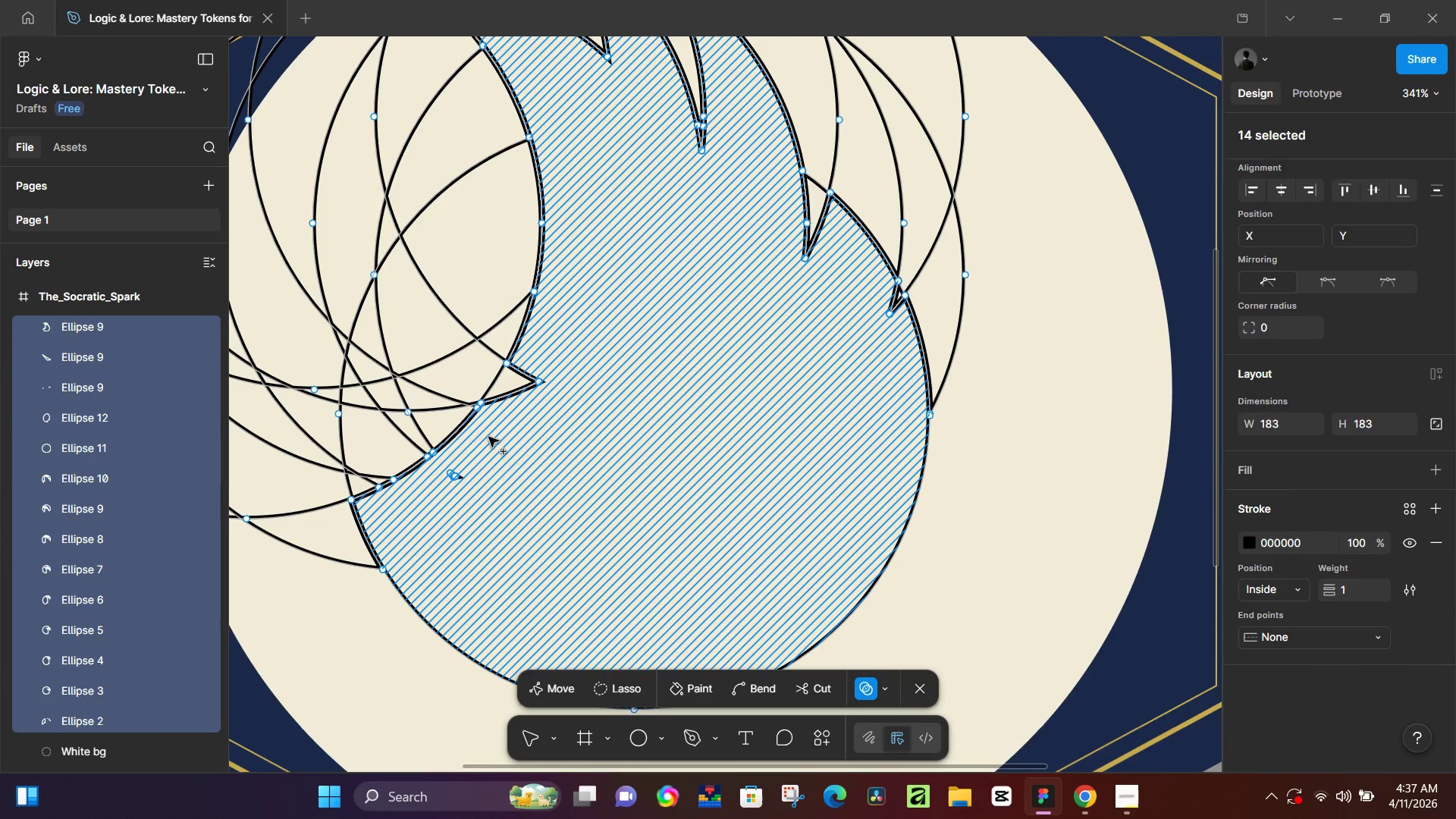 
left_click_drag(start_coordinate=[482, 450], to_coordinate=[431, 491])
 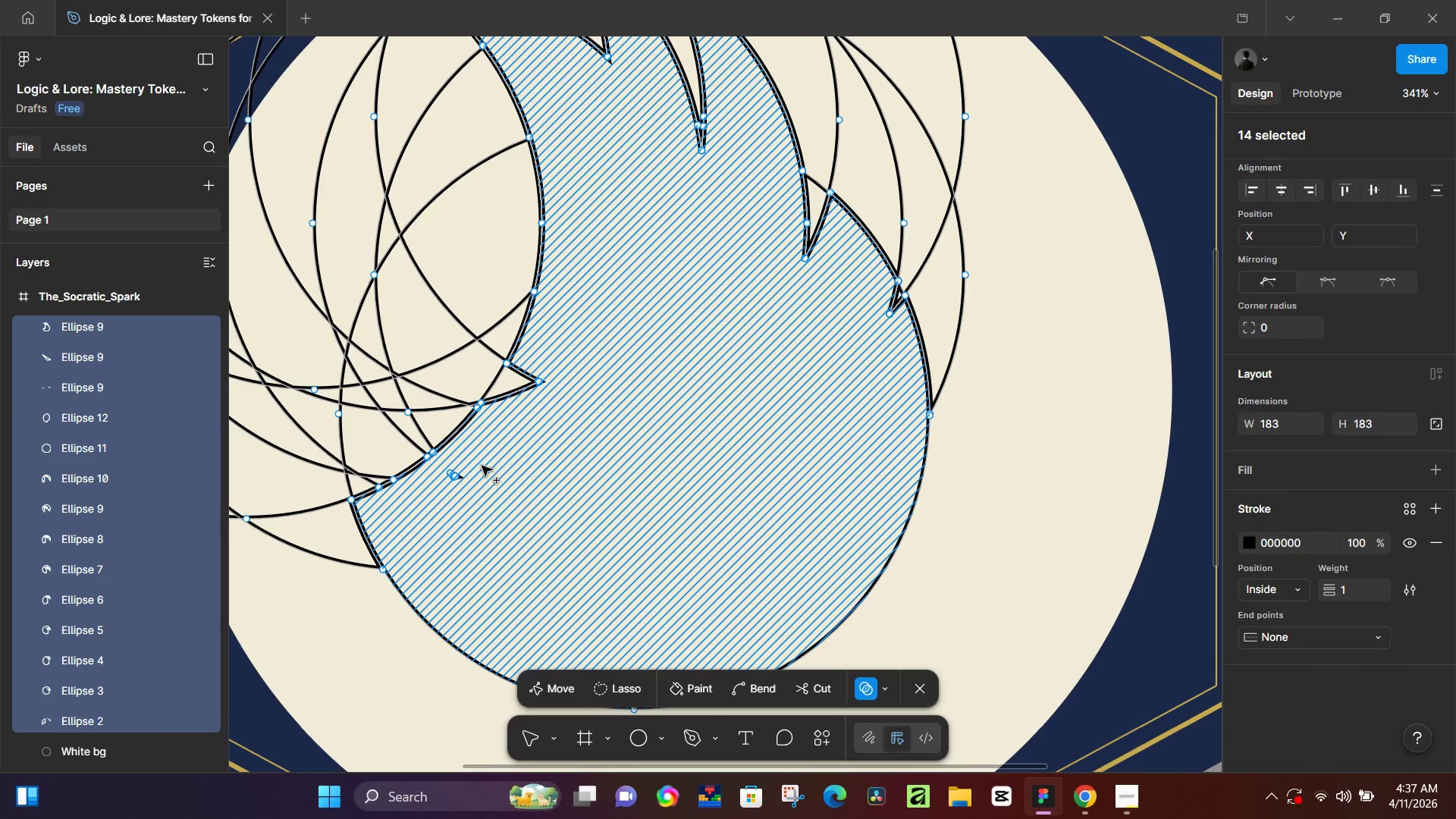 
left_click_drag(start_coordinate=[470, 456], to_coordinate=[450, 488])
 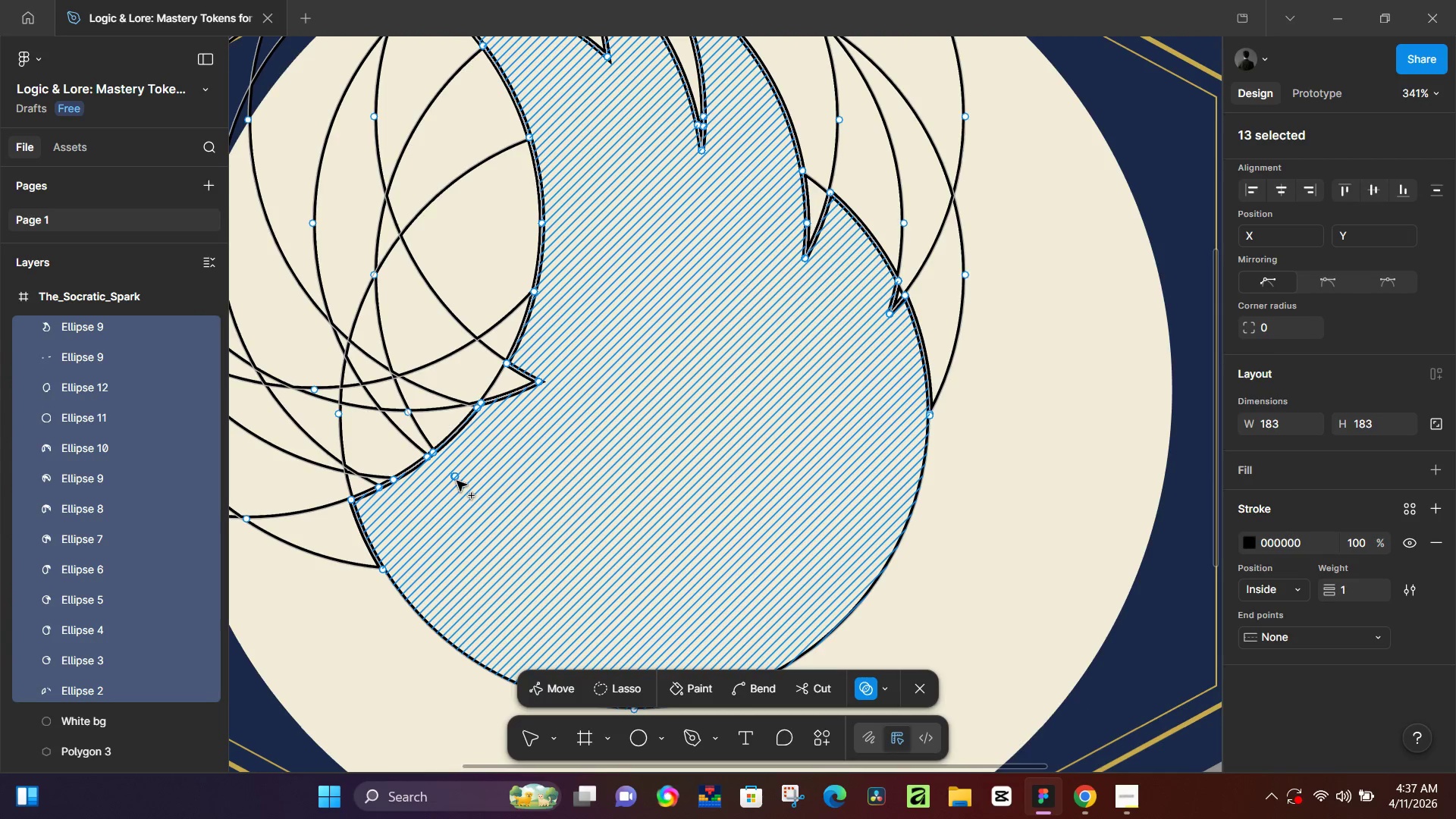 
left_click_drag(start_coordinate=[457, 481], to_coordinate=[456, 456])
 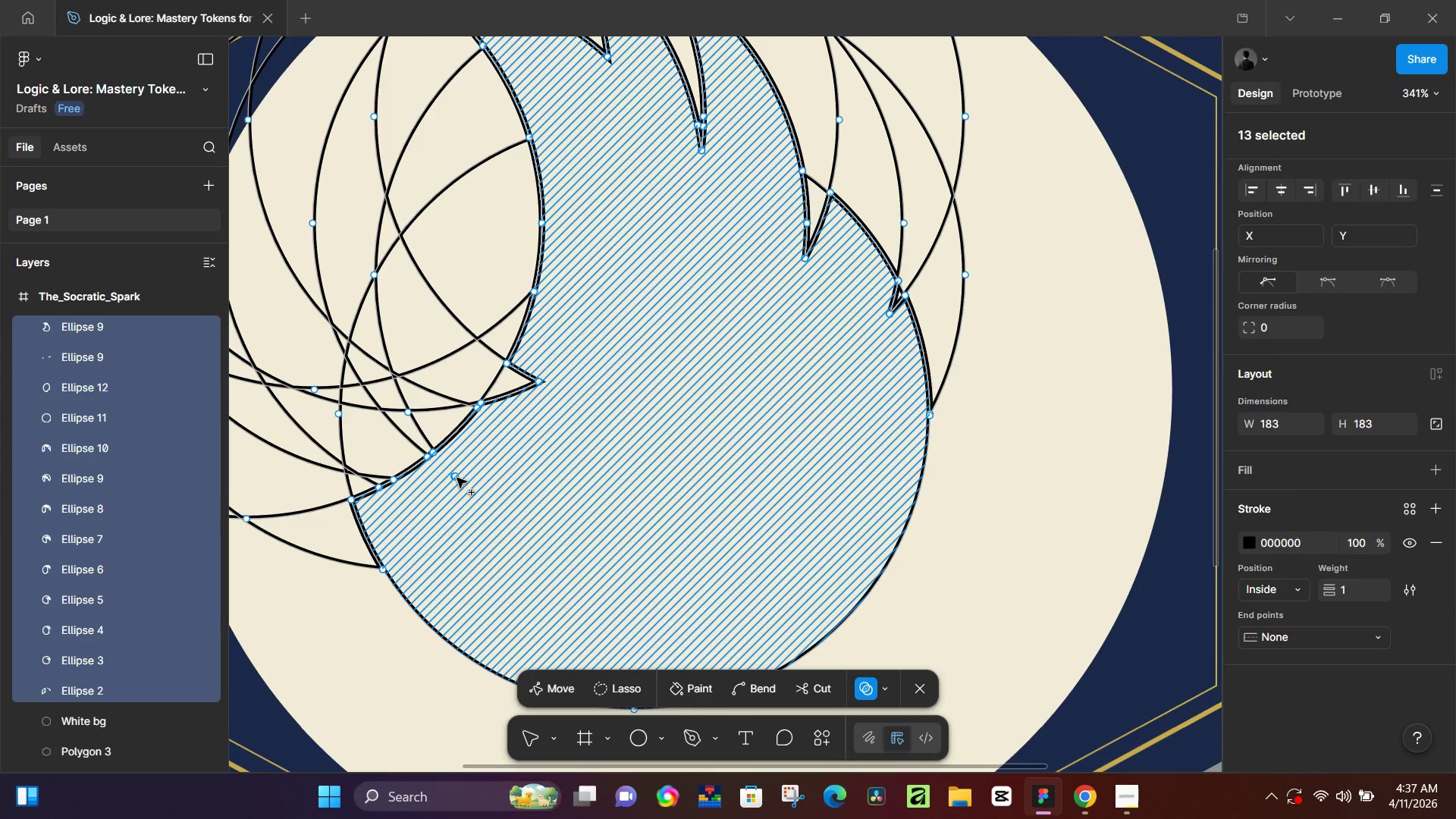 
left_click([457, 478])
 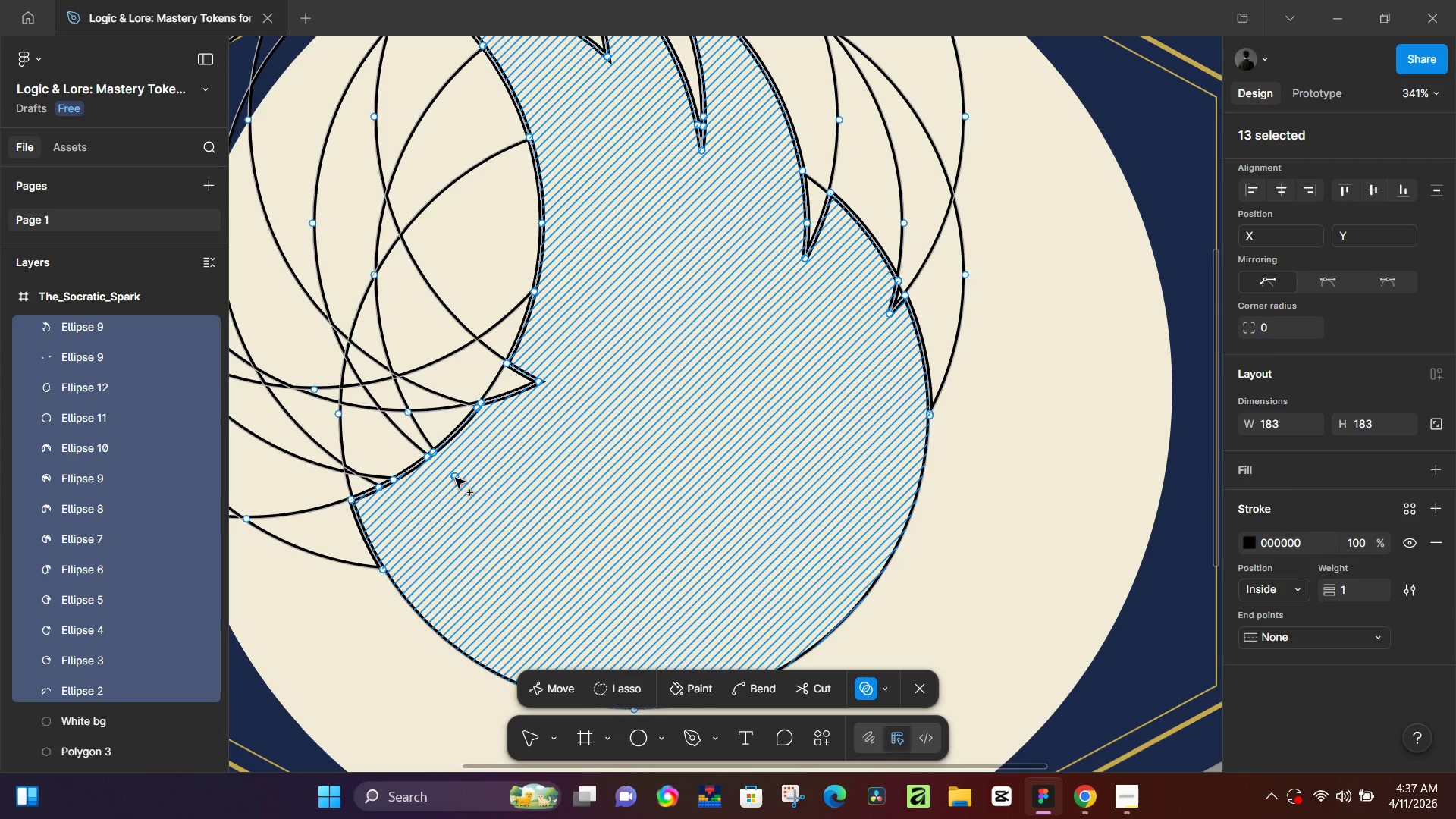 
left_click_drag(start_coordinate=[452, 478], to_coordinate=[465, 482])
 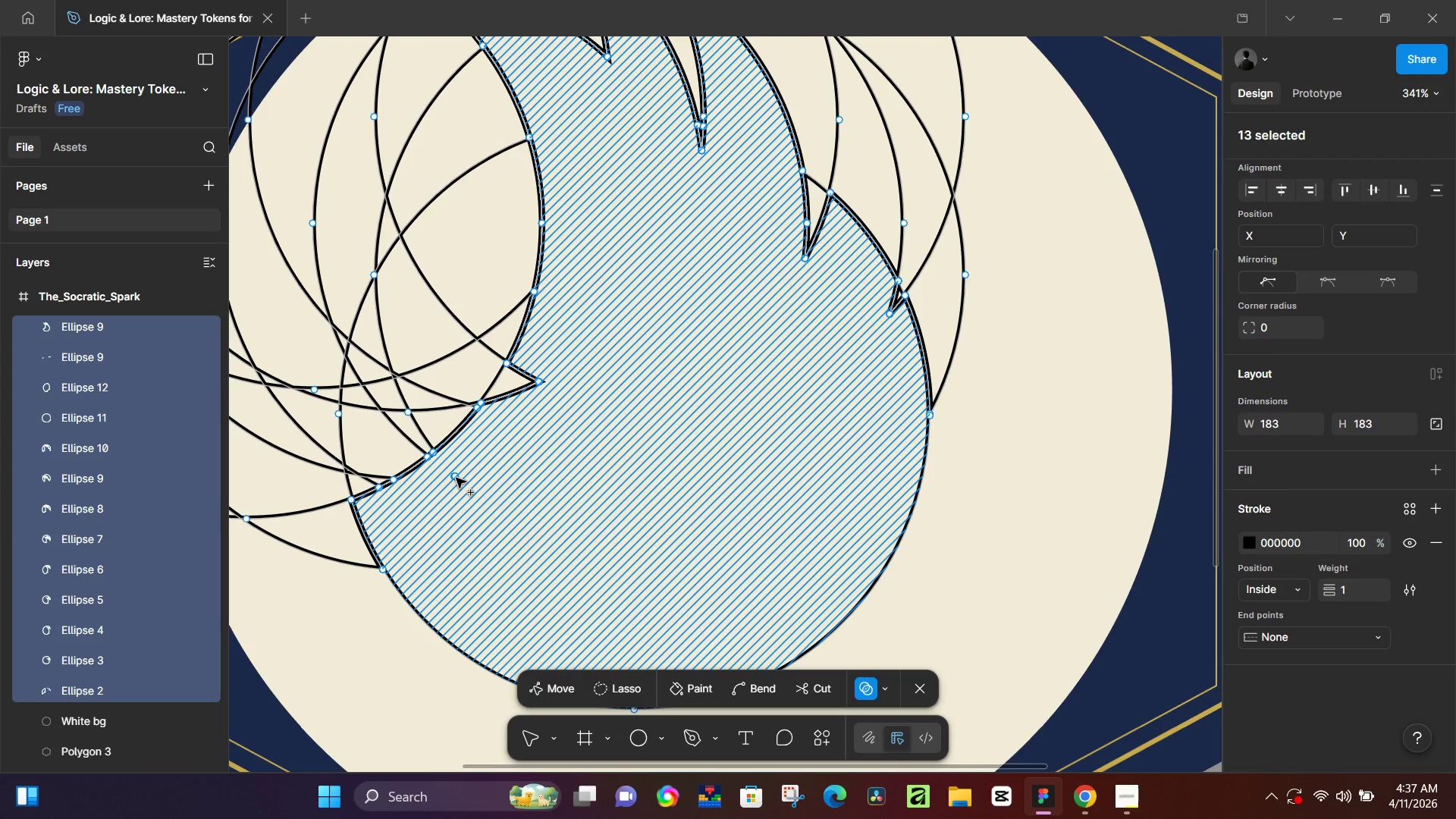 
left_click_drag(start_coordinate=[453, 474], to_coordinate=[458, 480])
 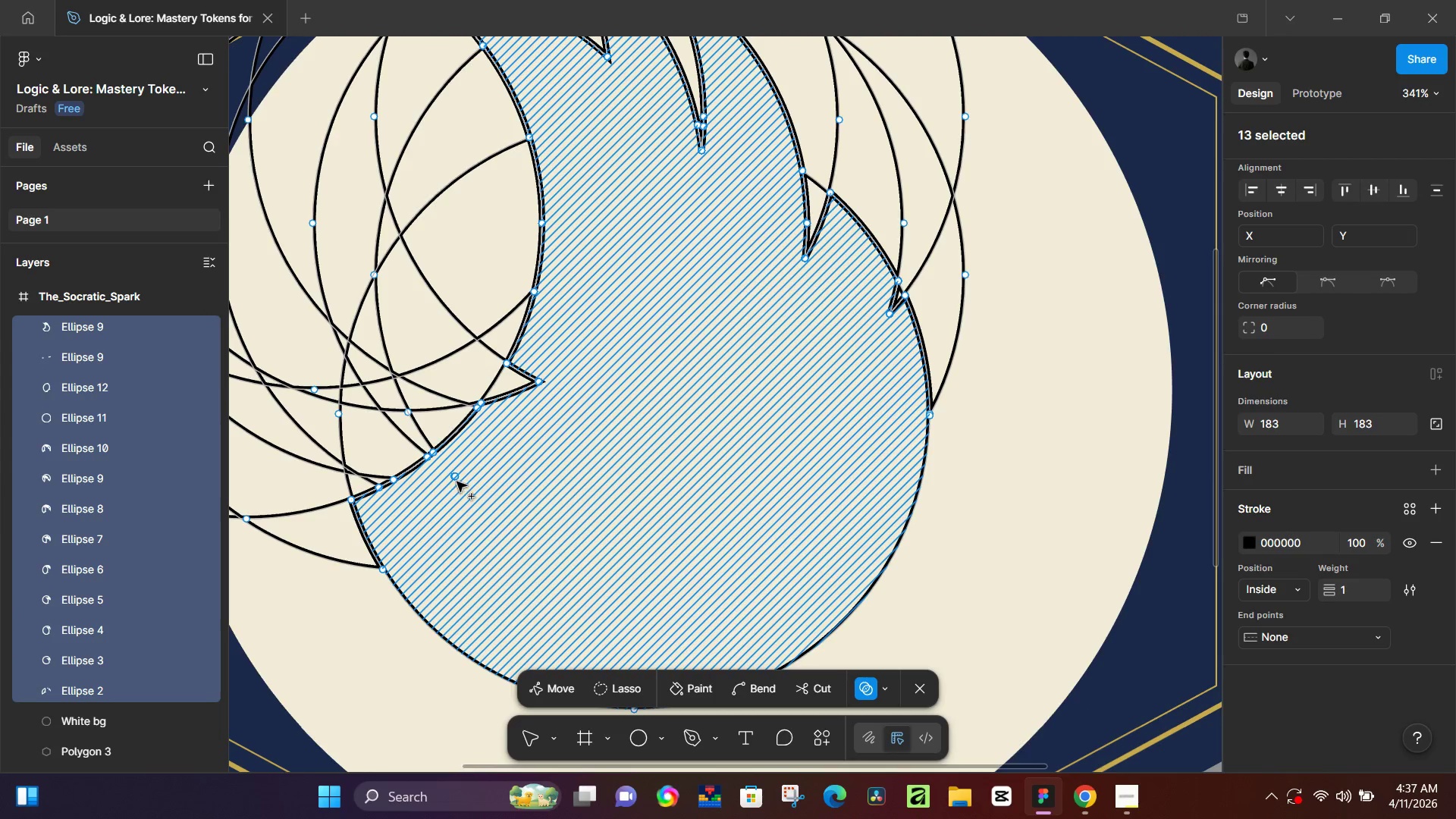 
hold_key(key=ControlLeft, duration=1.25)
 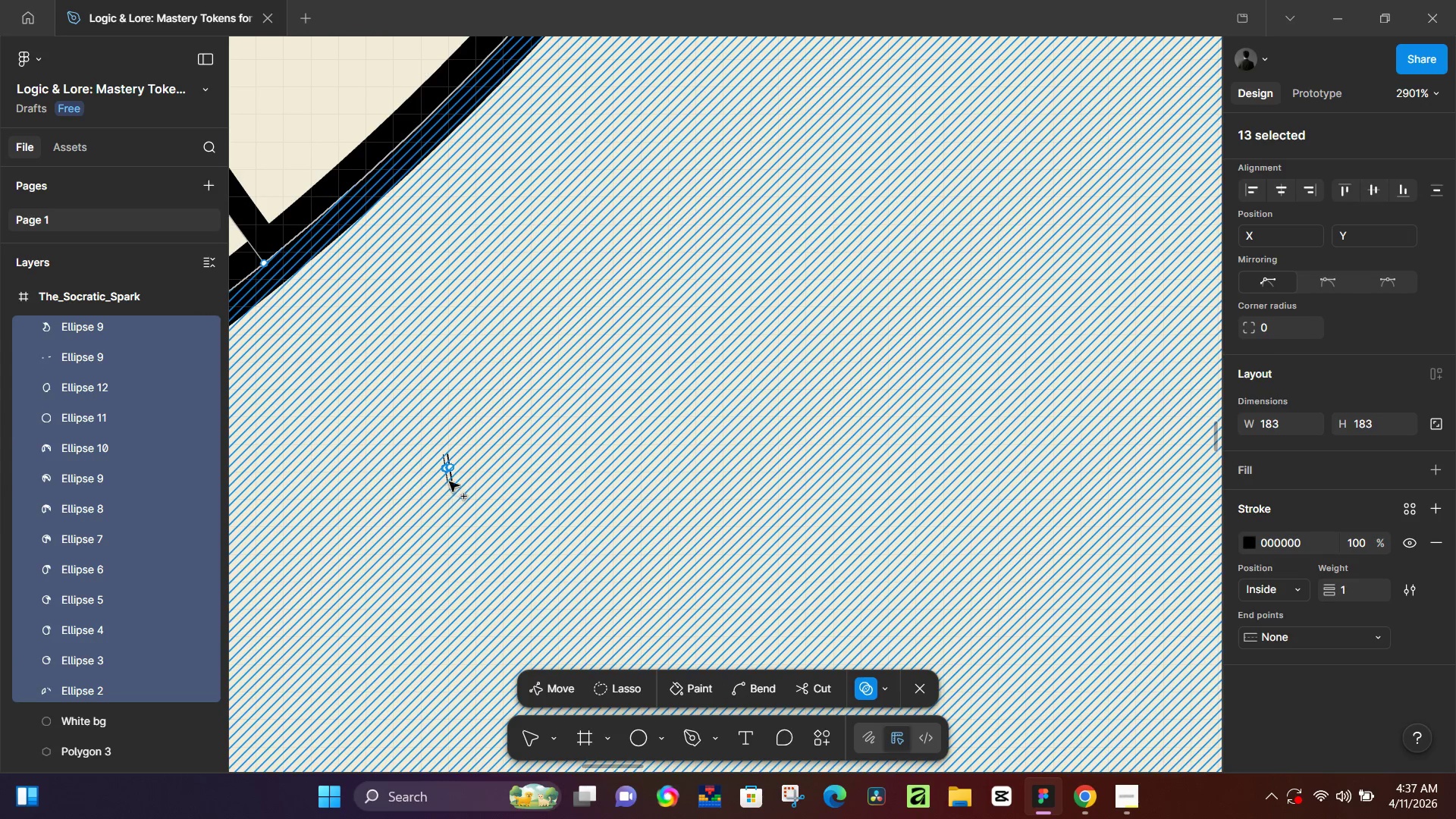 
left_click_drag(start_coordinate=[463, 457], to_coordinate=[410, 477])
 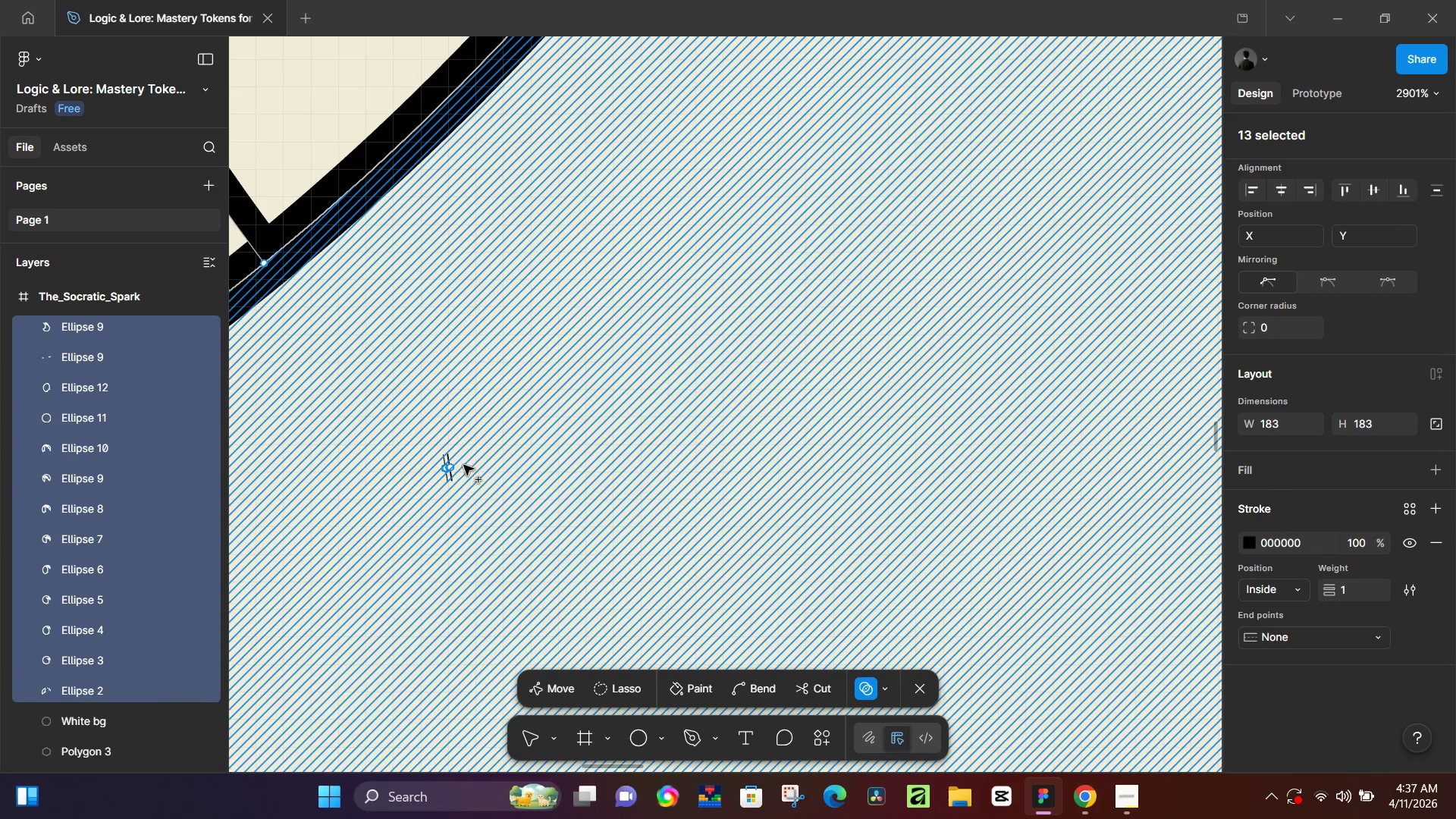 
scroll: coordinate [455, 458], scroll_direction: up, amount: 19.0
 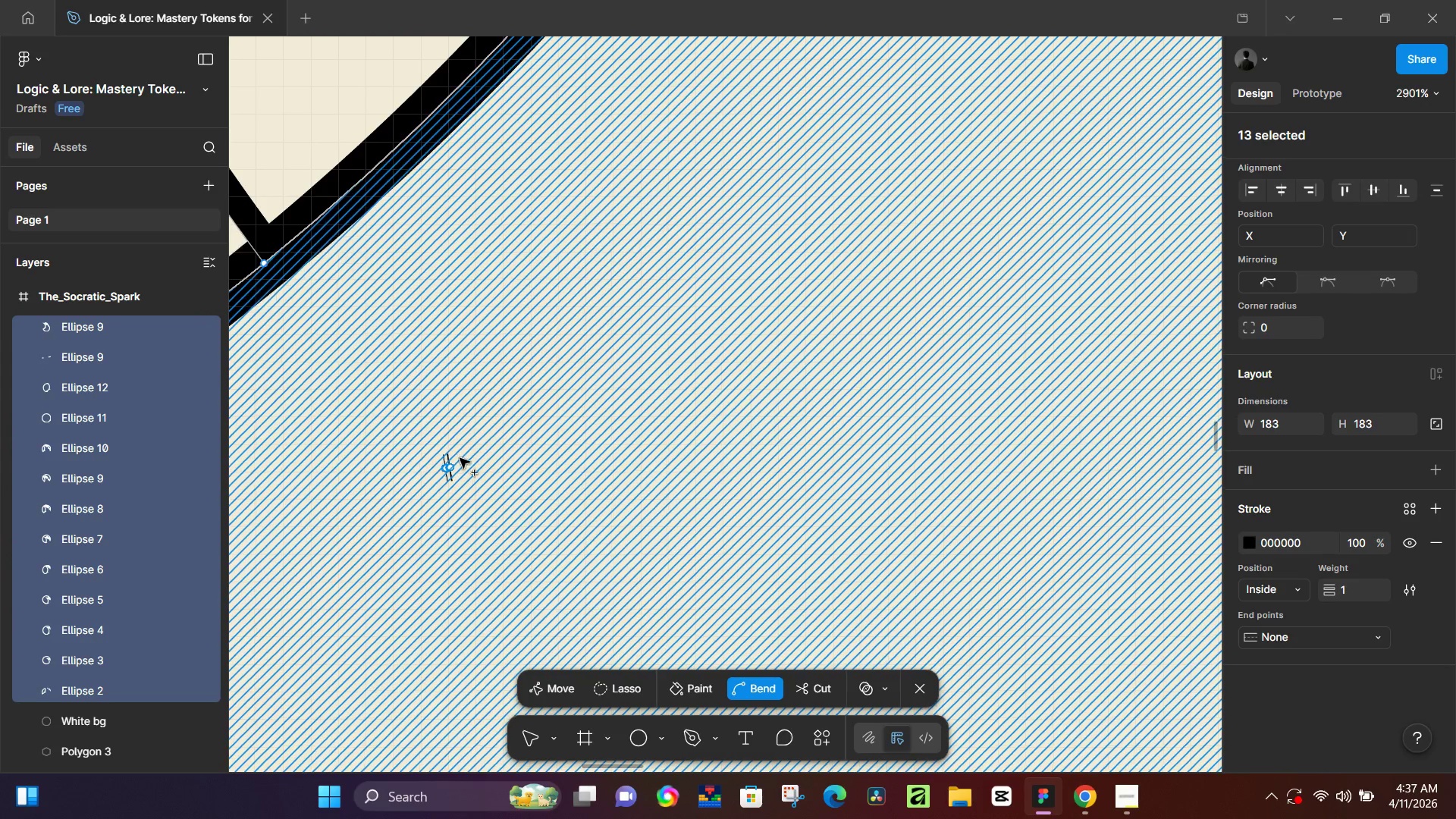 
left_click_drag(start_coordinate=[463, 466], to_coordinate=[424, 474])
 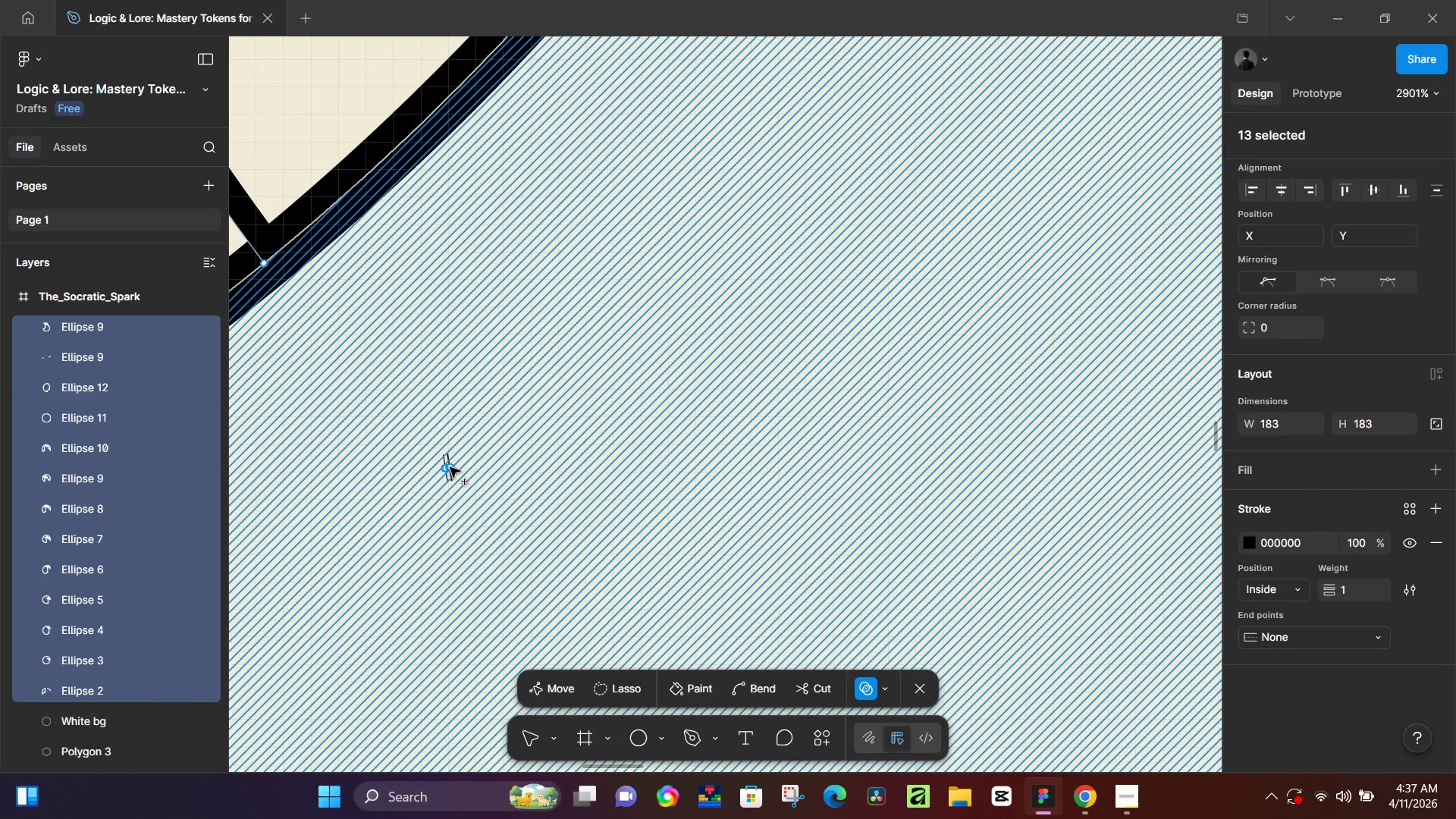 
left_click_drag(start_coordinate=[450, 467], to_coordinate=[472, 475])
 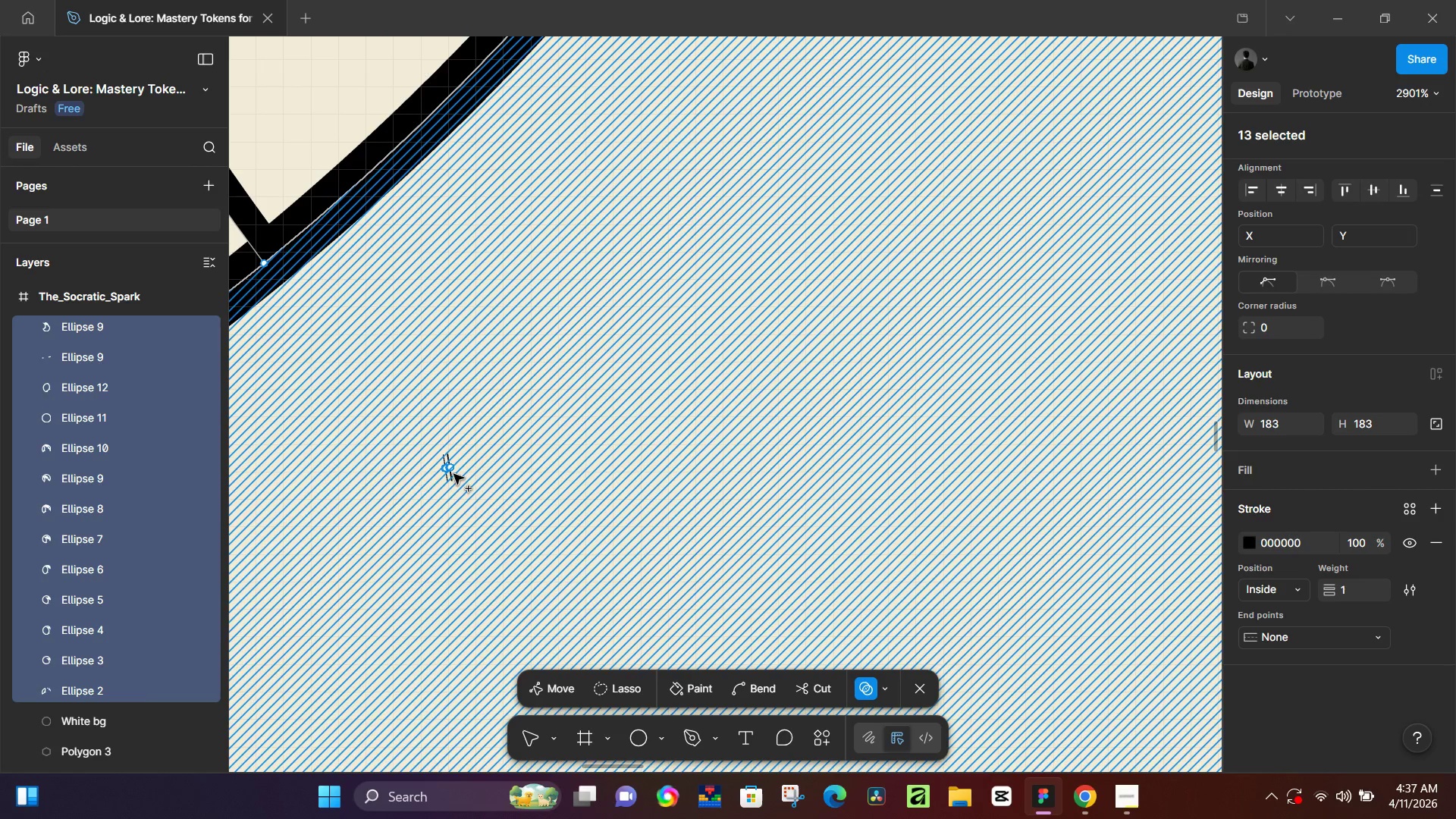 
hold_key(key=ControlLeft, duration=1.16)
scroll: coordinate [671, 480], scroll_direction: down, amount: 13.0
 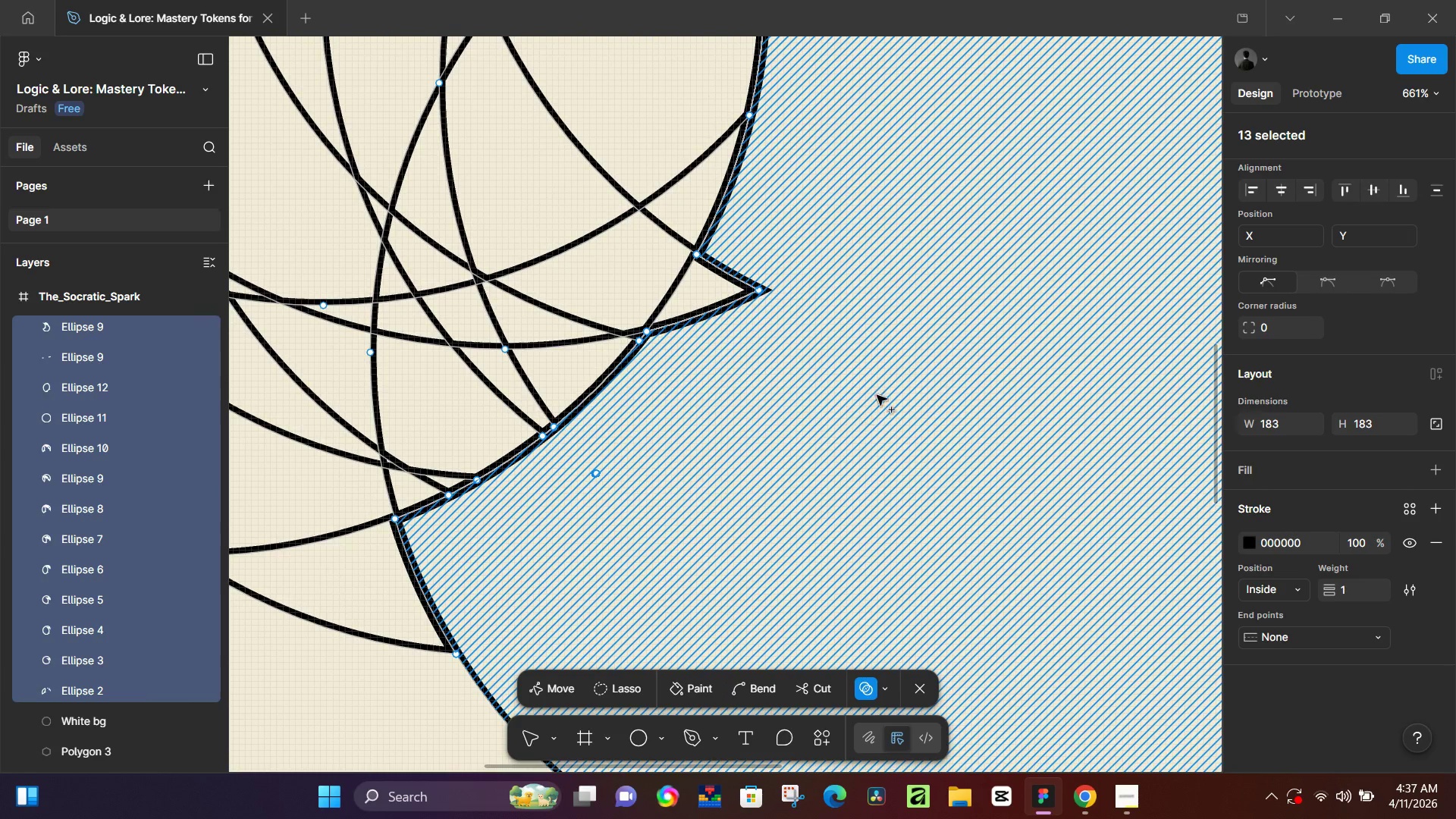 
hold_key(key=Space, duration=0.61)
 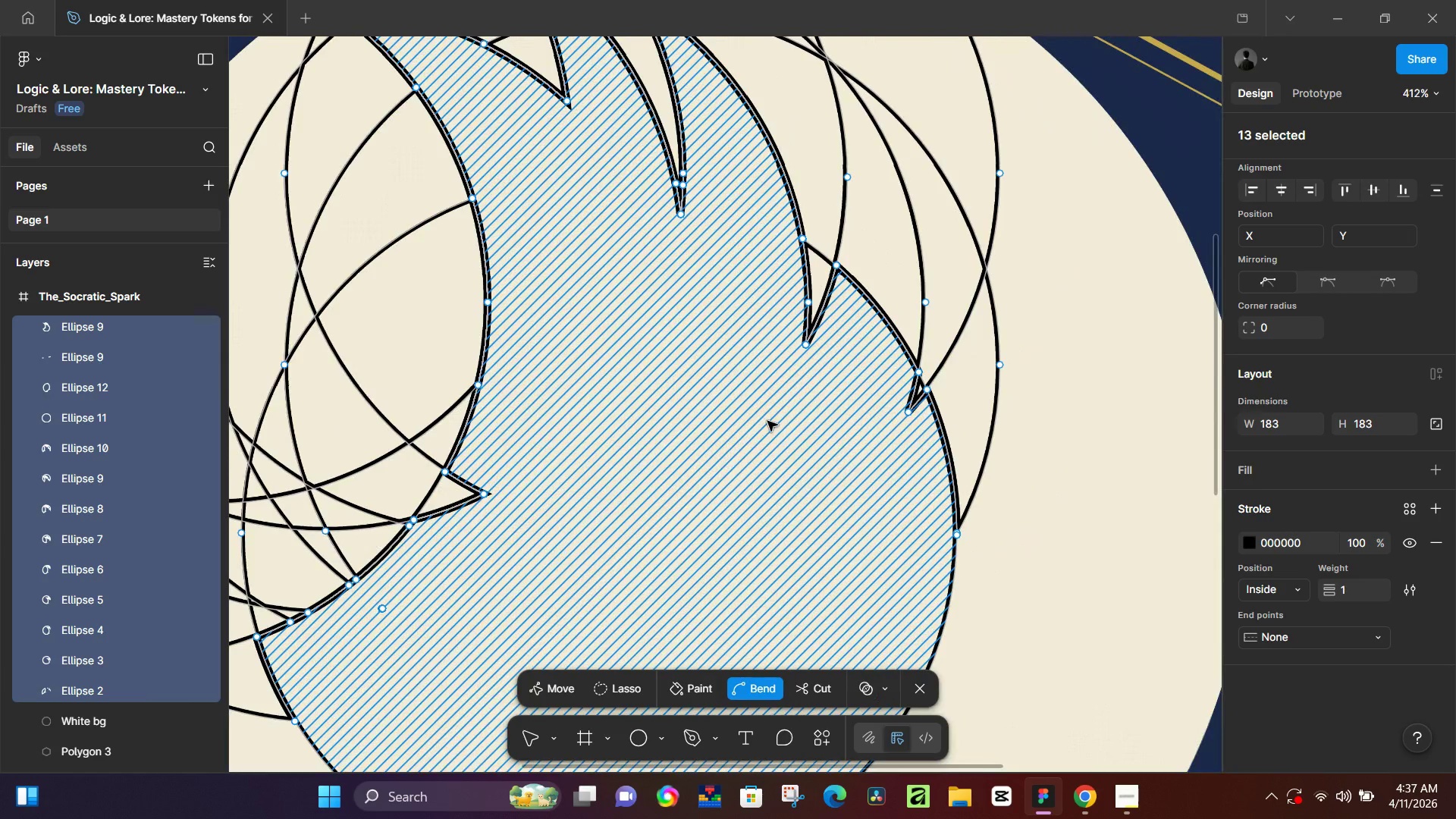 
left_click_drag(start_coordinate=[912, 376], to_coordinate=[466, 624])
 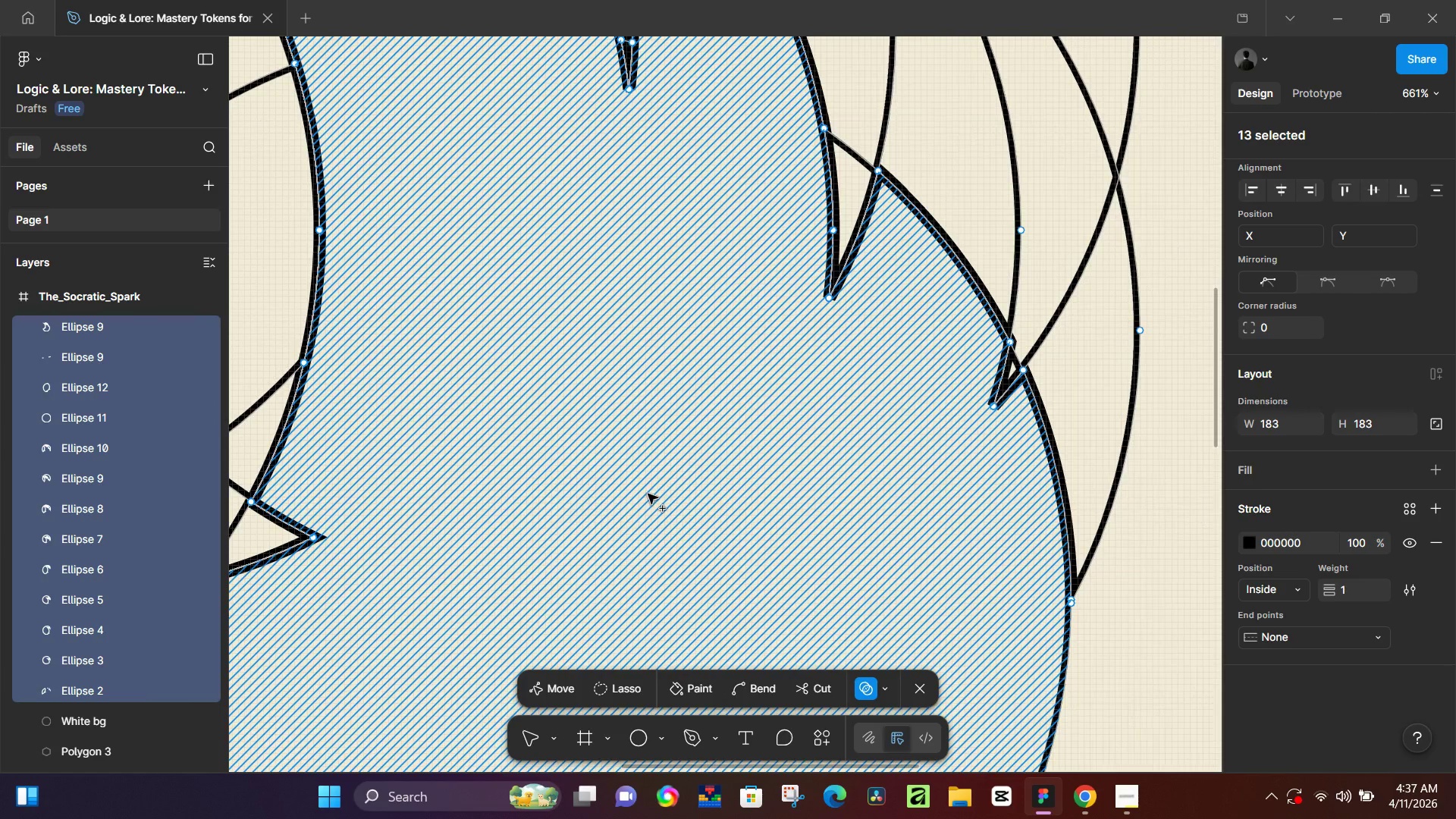 
hold_key(key=ControlLeft, duration=0.61)
scroll: coordinate [767, 421], scroll_direction: down, amount: 4.0
 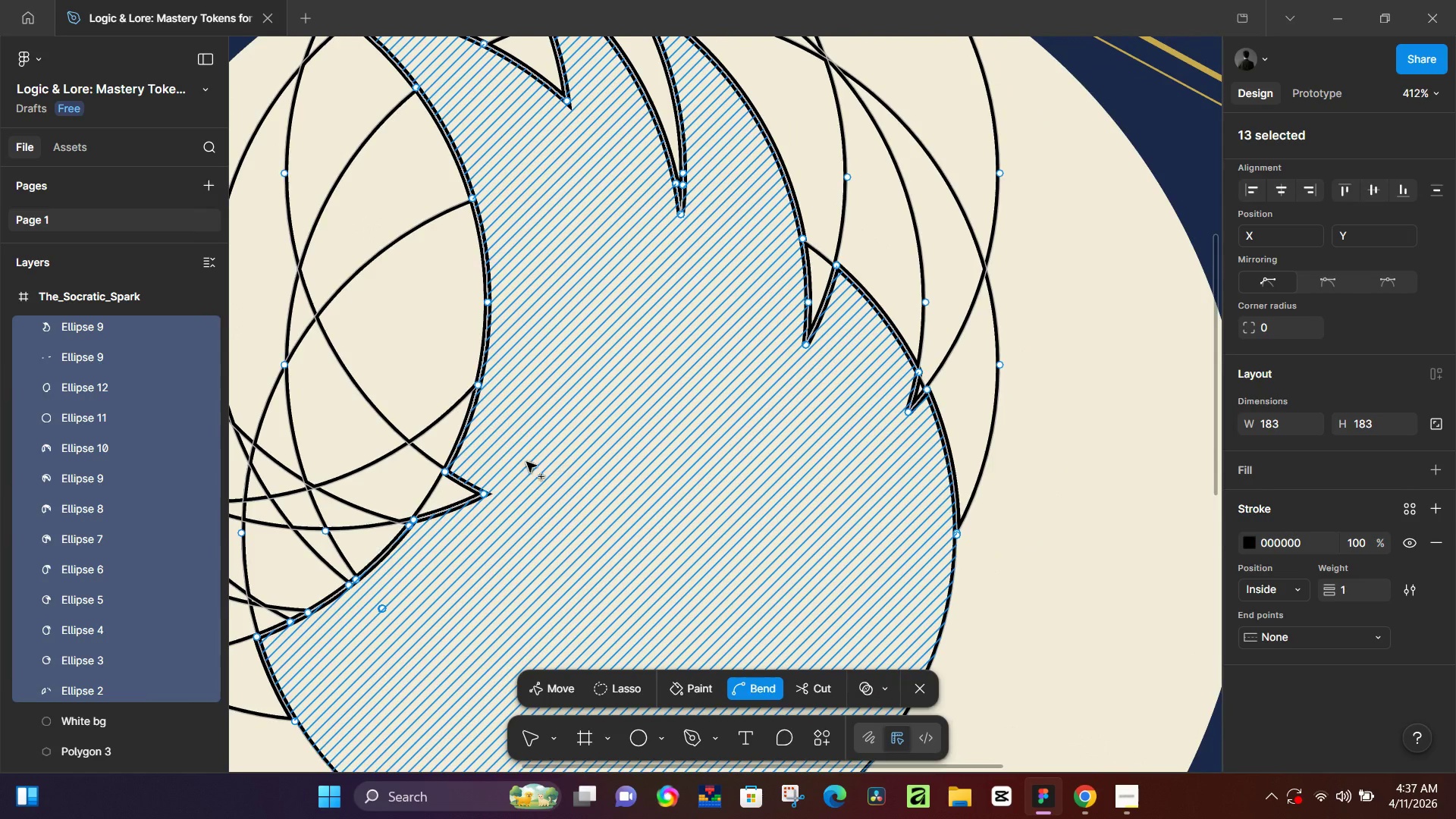 
left_click_drag(start_coordinate=[496, 457], to_coordinate=[412, 525])
 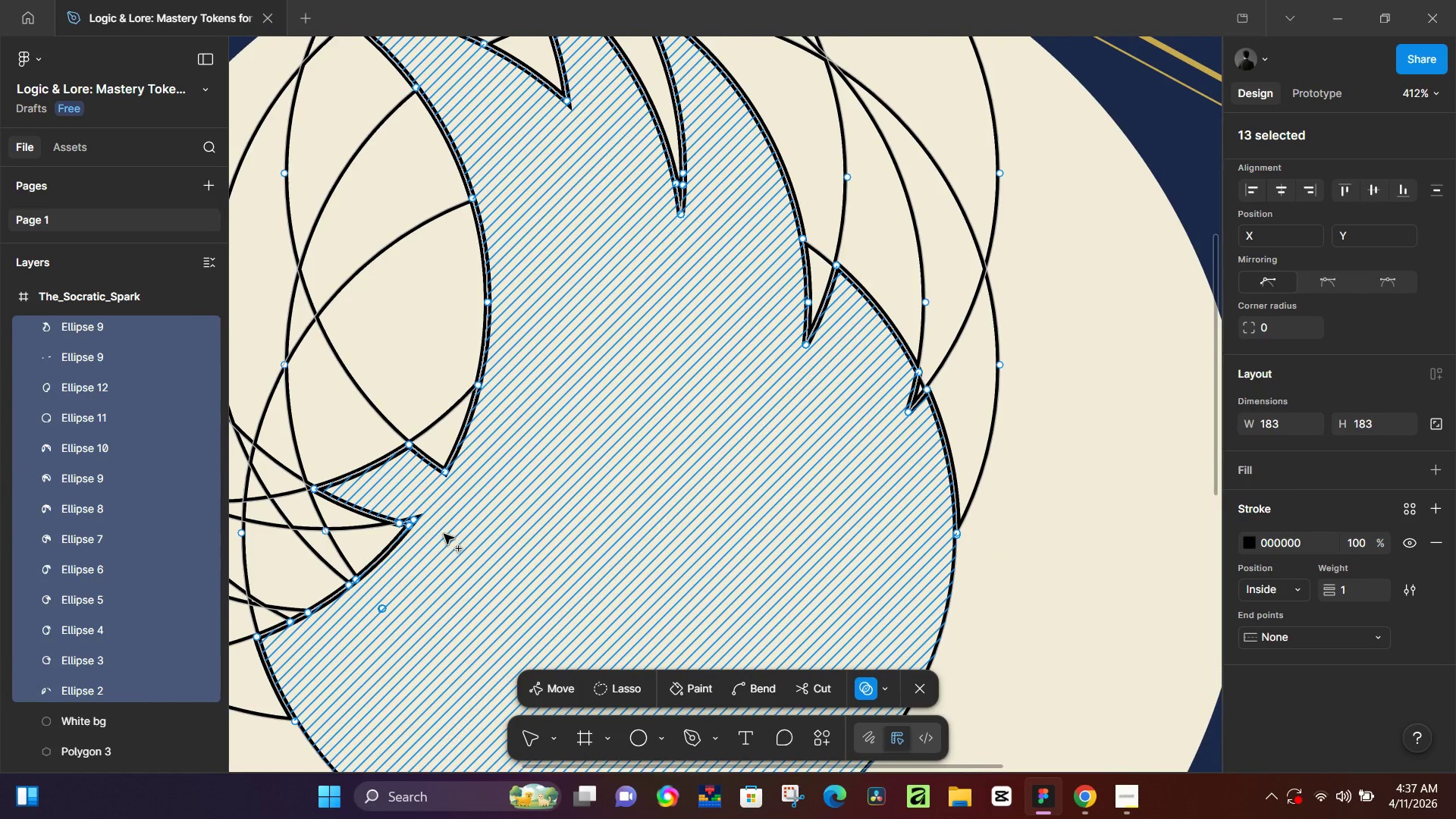 
key(Control+Z)
 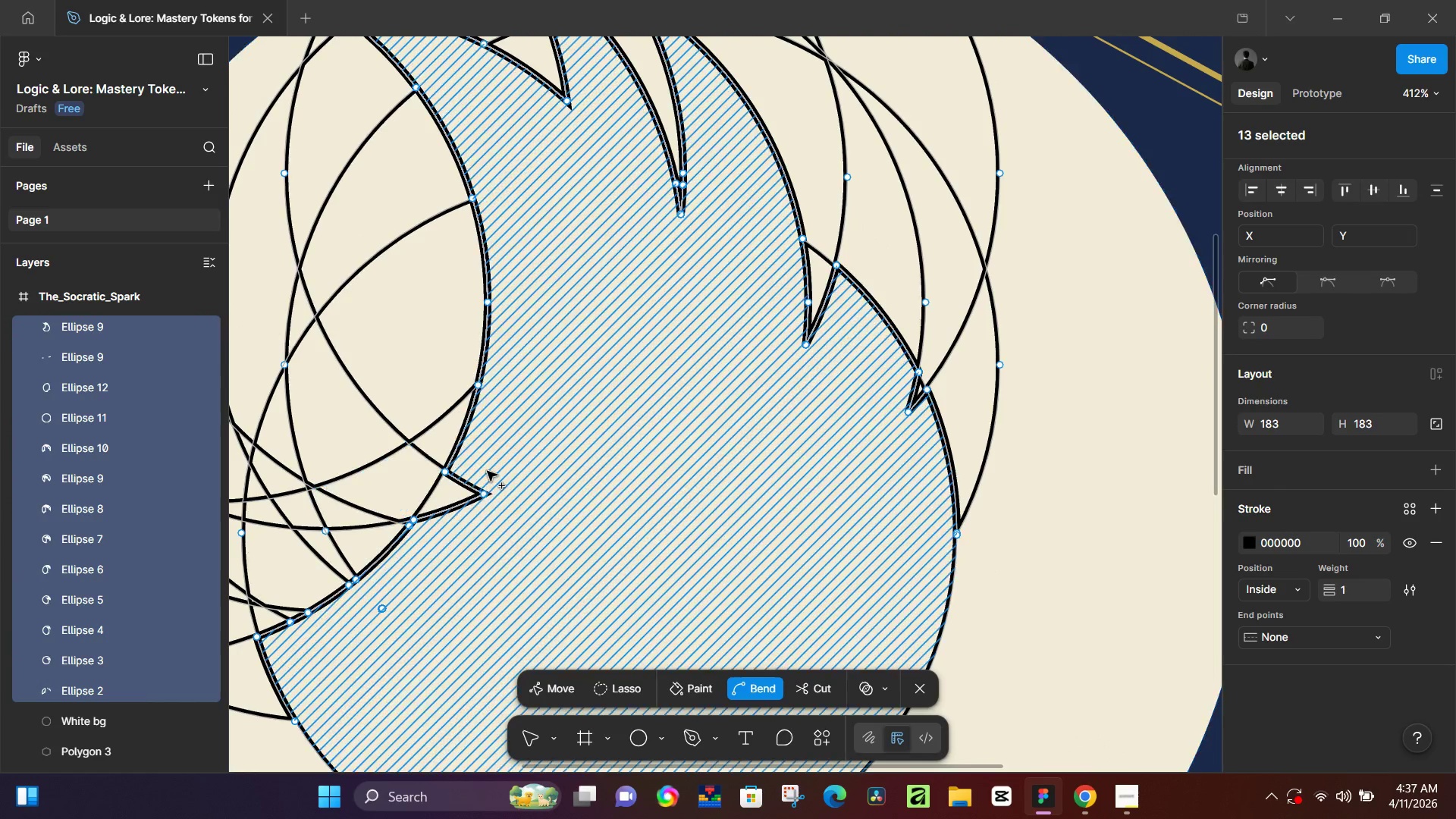 
left_click_drag(start_coordinate=[487, 471], to_coordinate=[441, 531])
 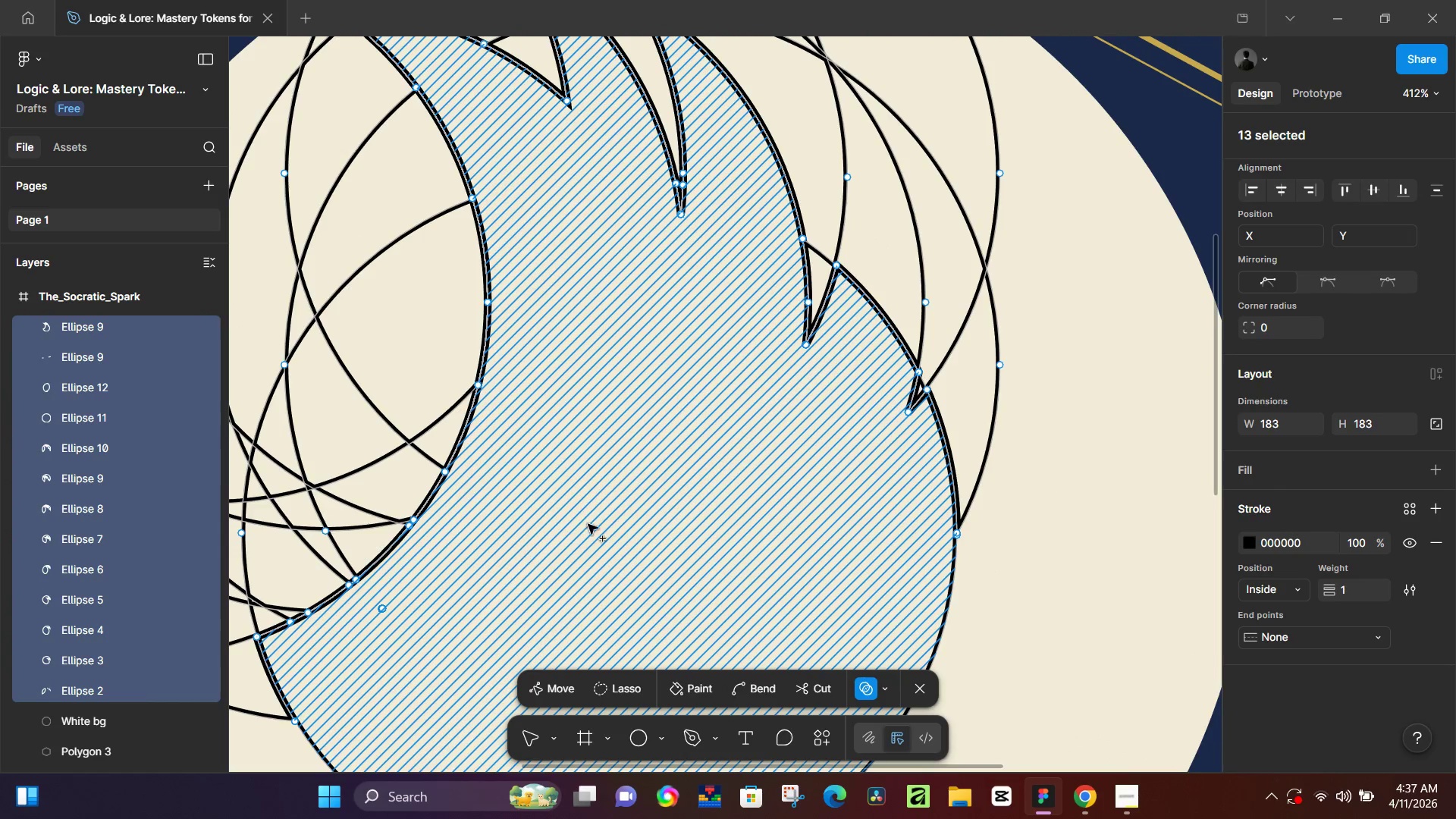 
hold_key(key=Space, duration=0.52)
 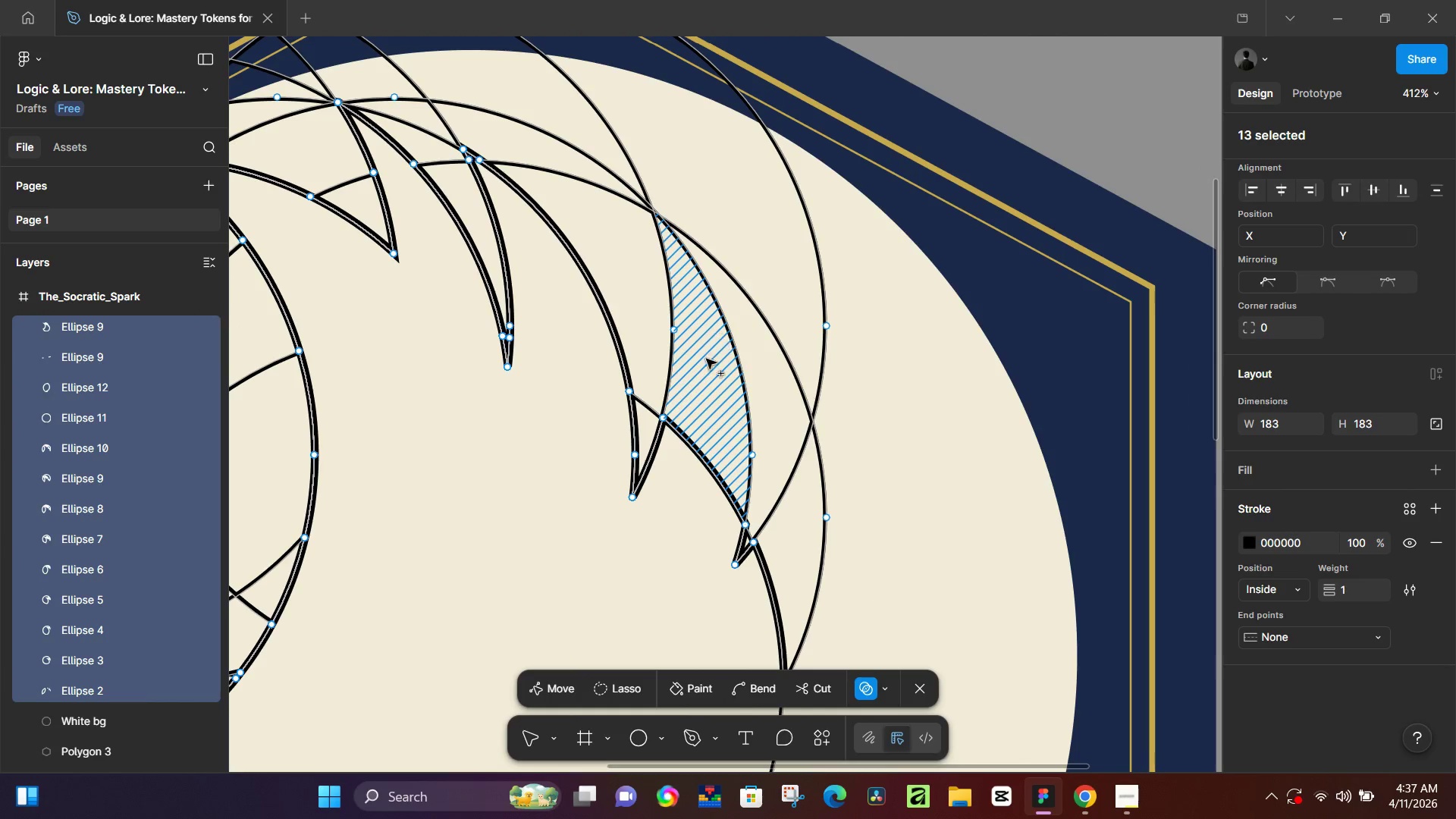 
left_click_drag(start_coordinate=[900, 414], to_coordinate=[727, 567])
 